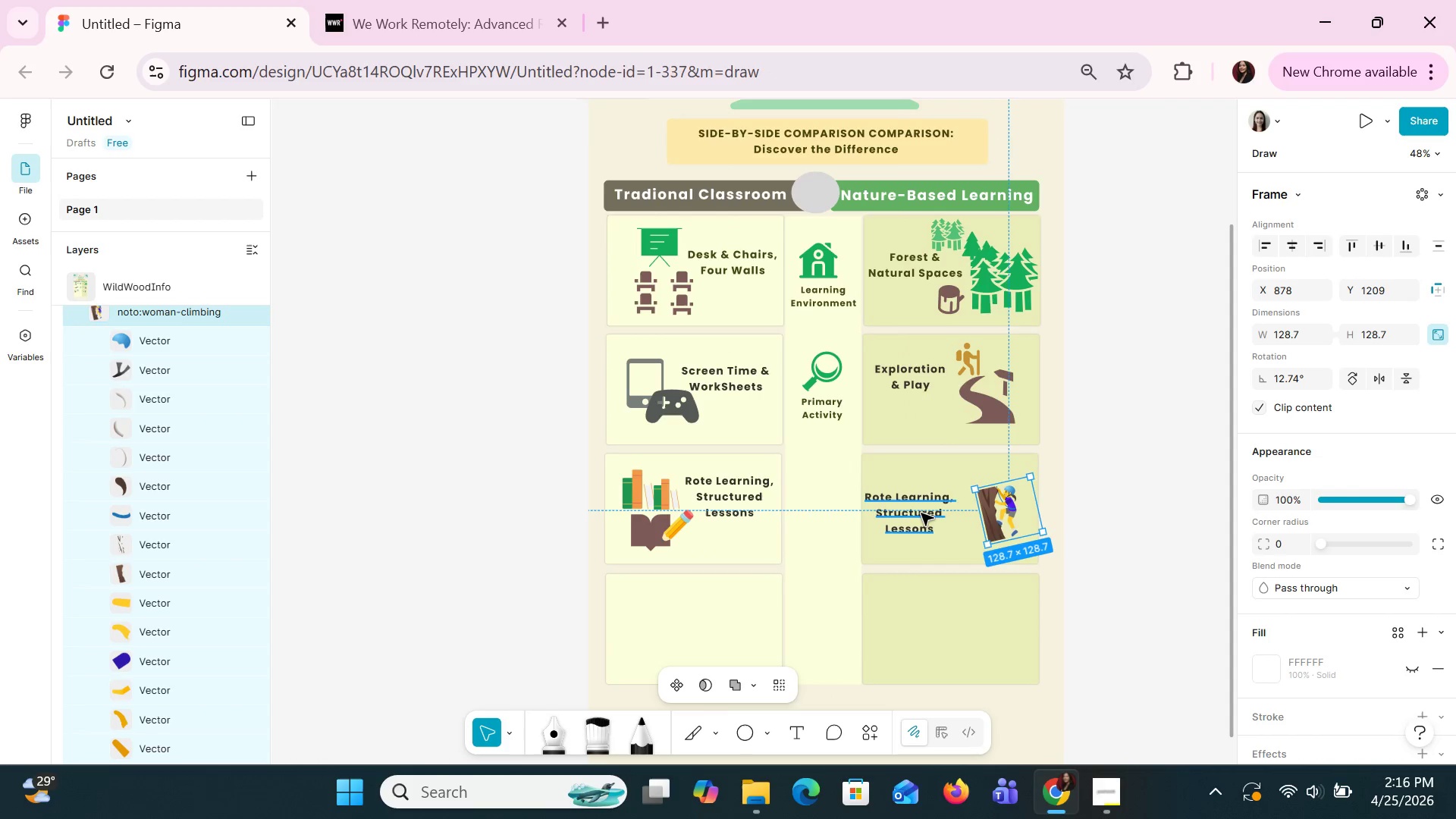 
left_click_drag(start_coordinate=[919, 513], to_coordinate=[934, 510])
 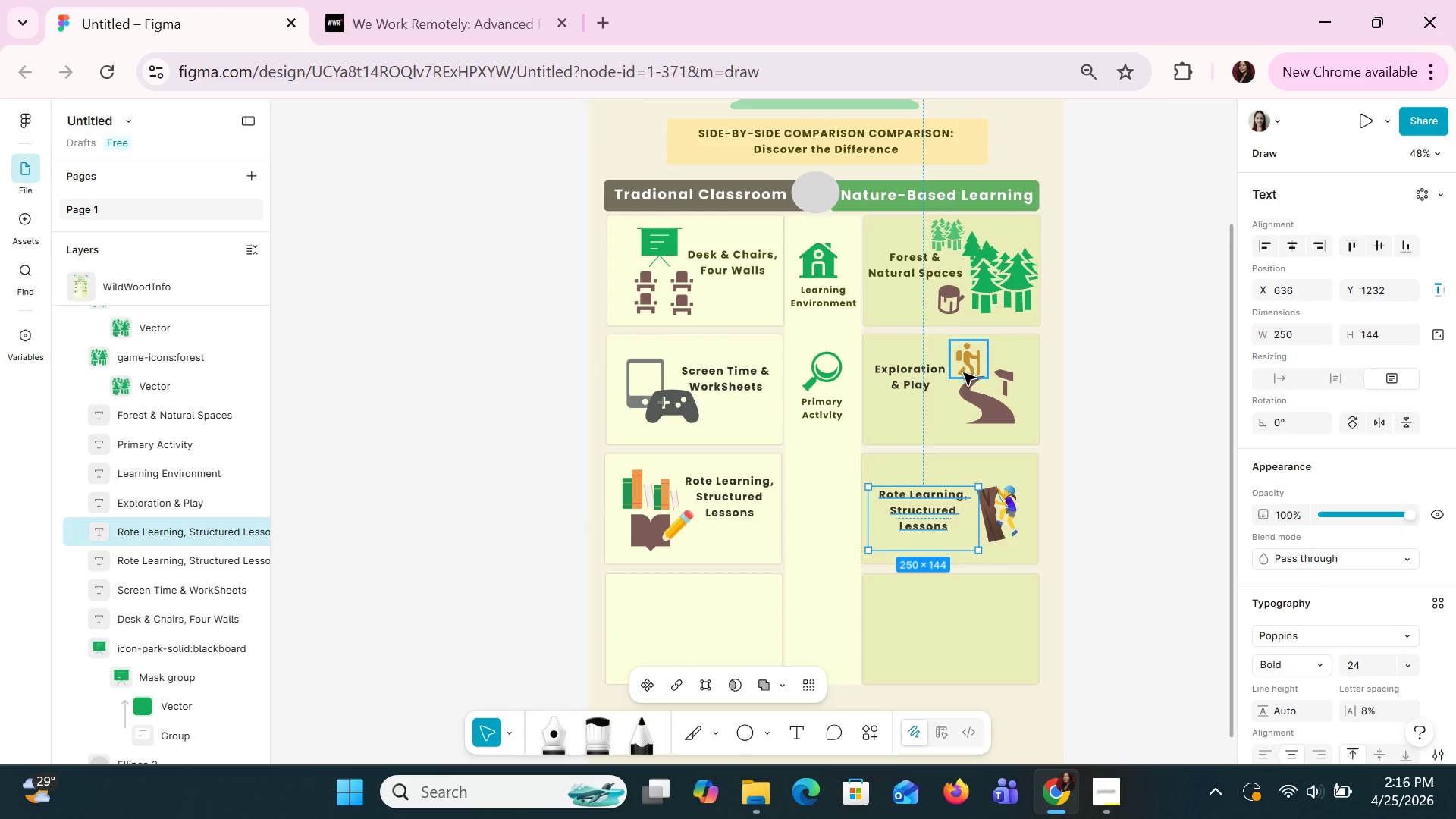 
left_click([970, 354])
 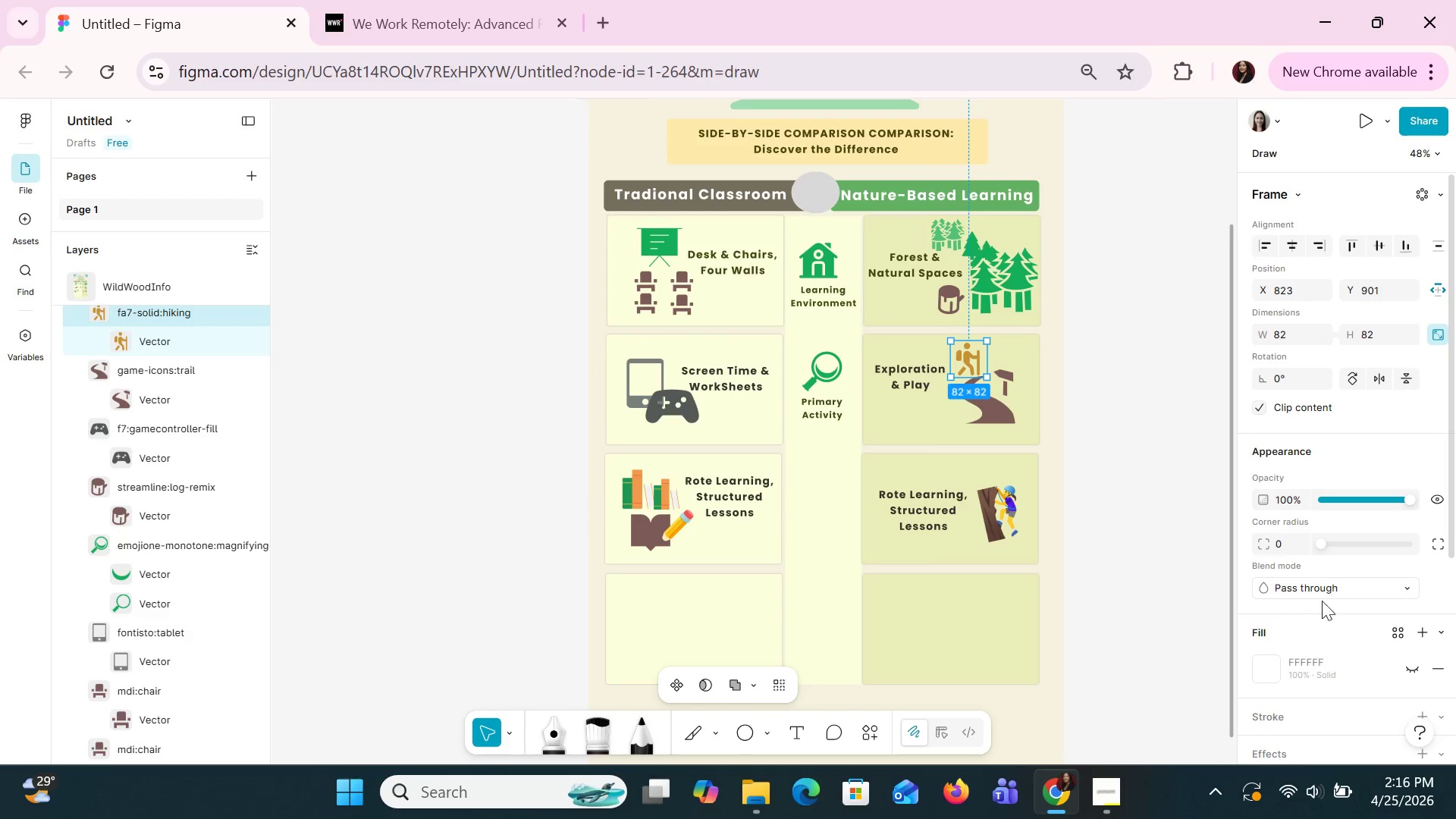 
scroll: coordinate [1303, 644], scroll_direction: down, amount: 4.0
 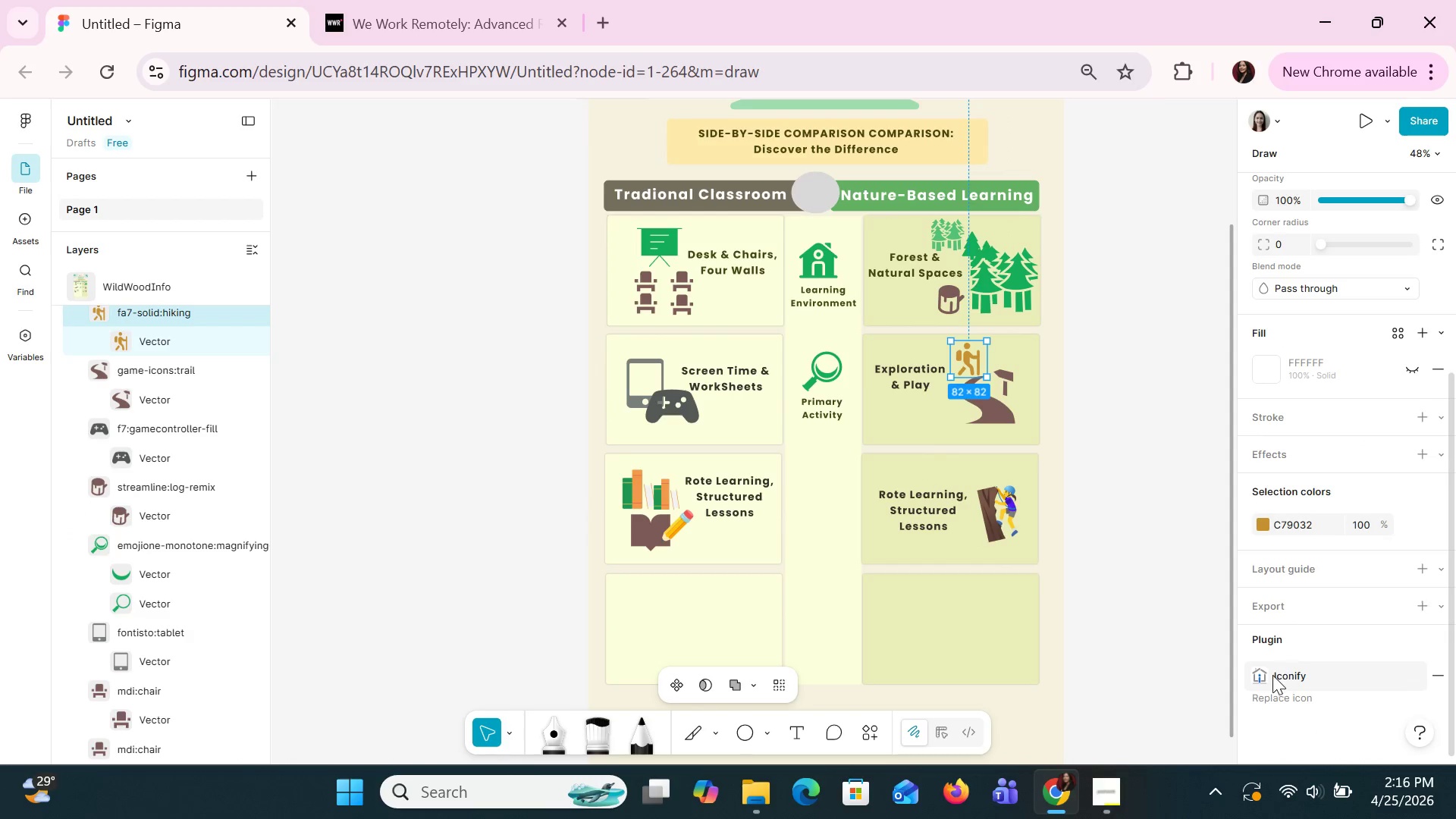 
left_click([1258, 678])
 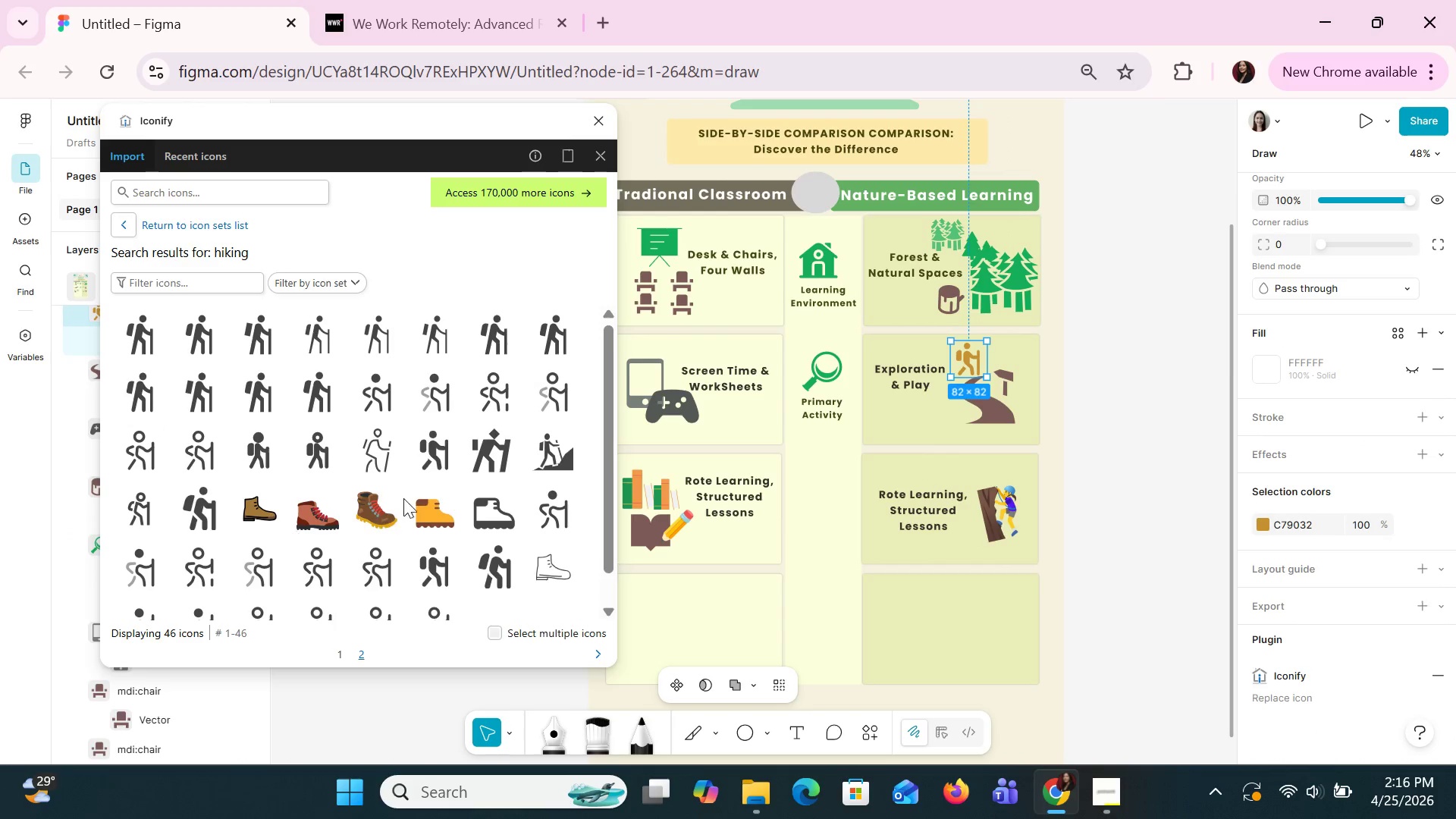 
scroll: coordinate [438, 489], scroll_direction: down, amount: 2.0
 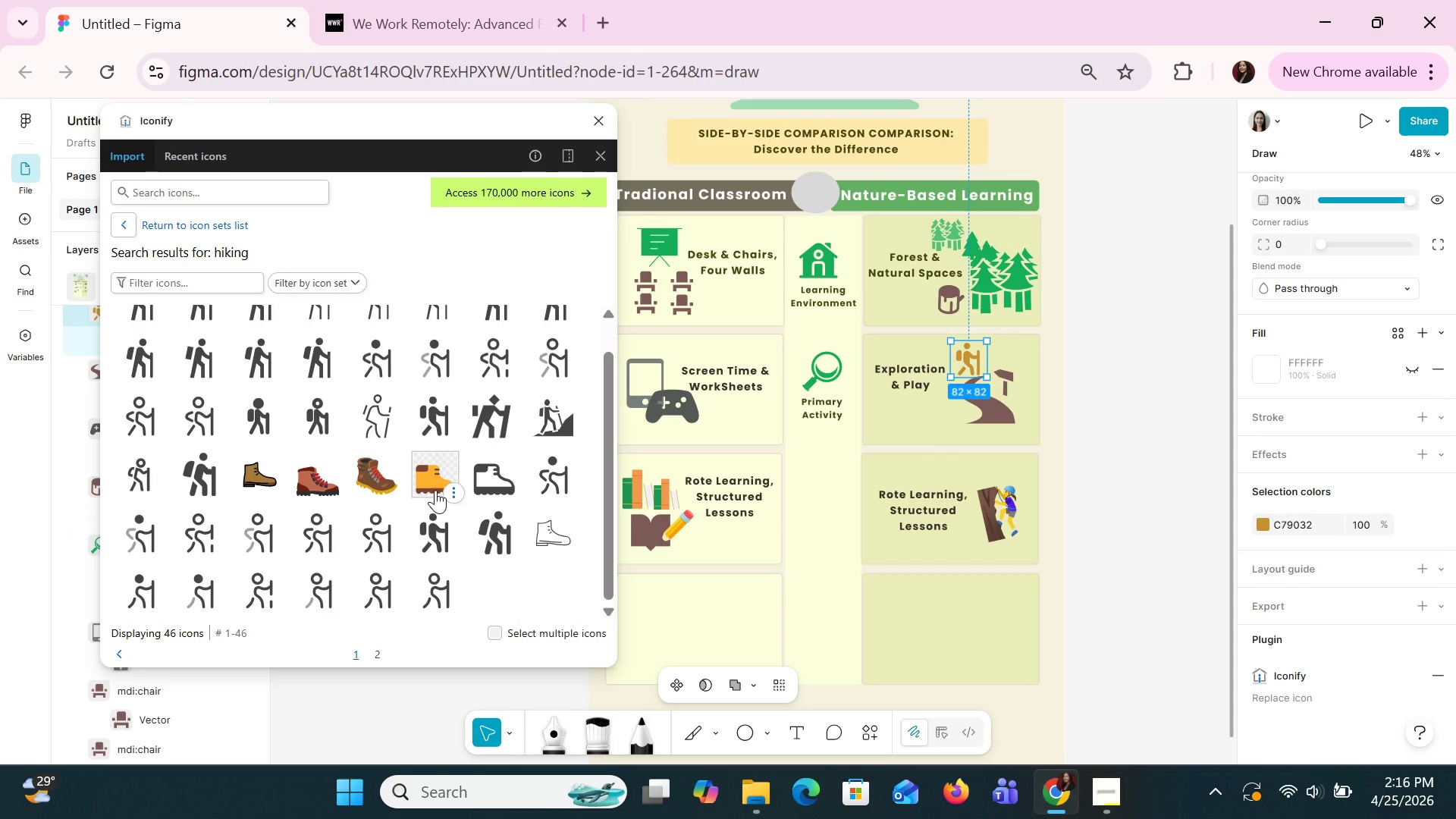 
scroll: coordinate [458, 506], scroll_direction: up, amount: 1.0
 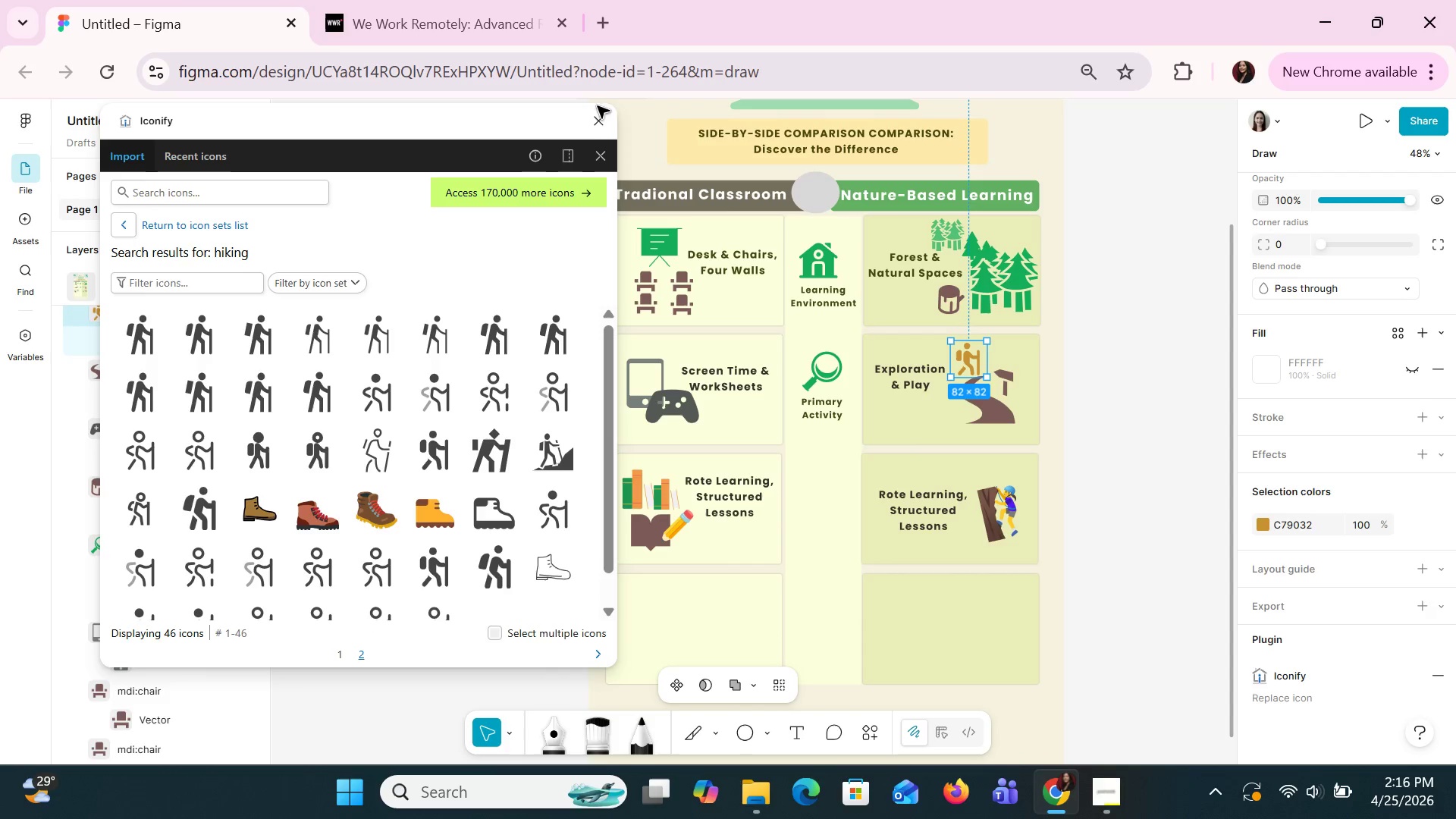 
left_click([594, 119])
 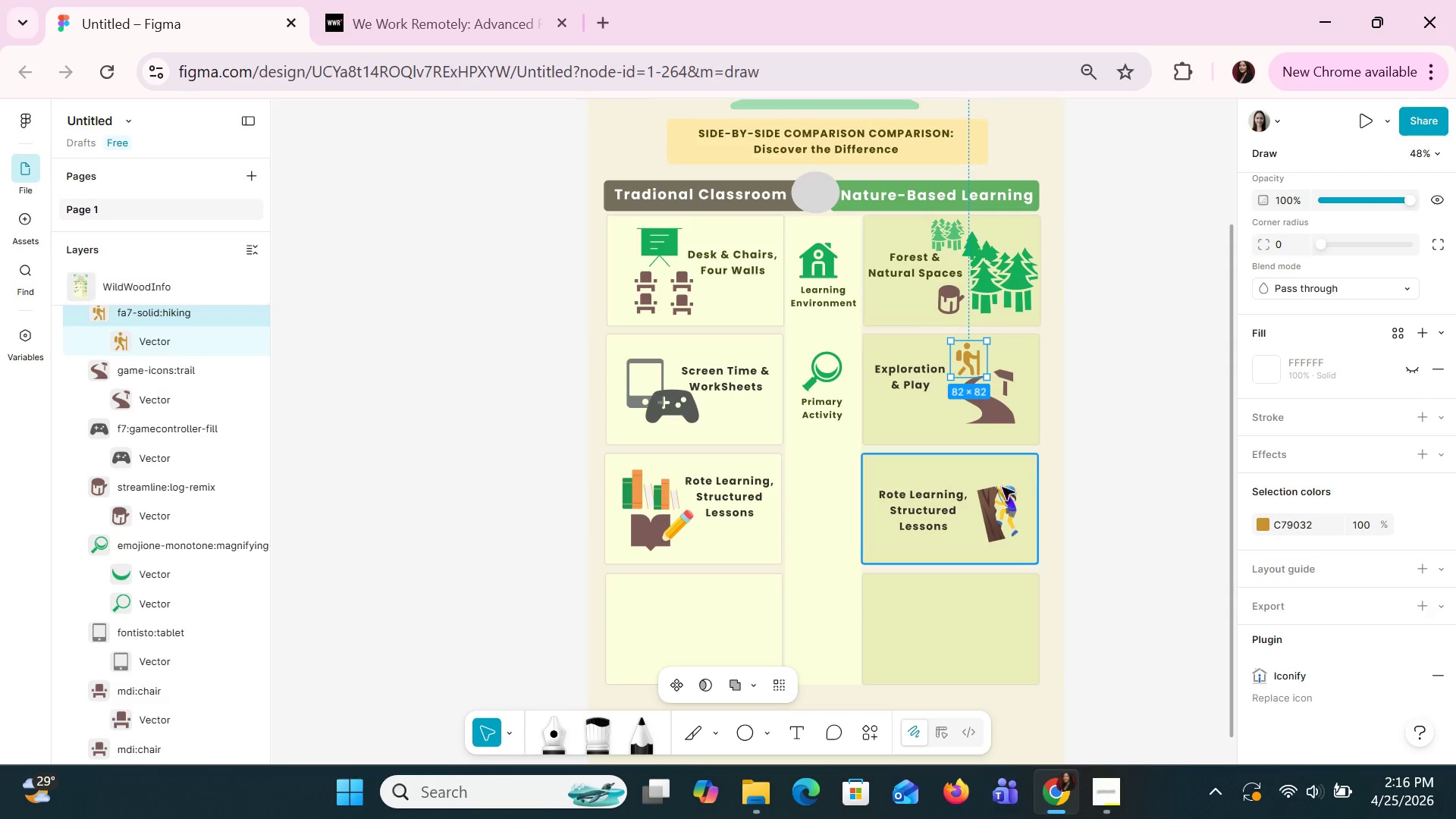 
left_click([1009, 496])
 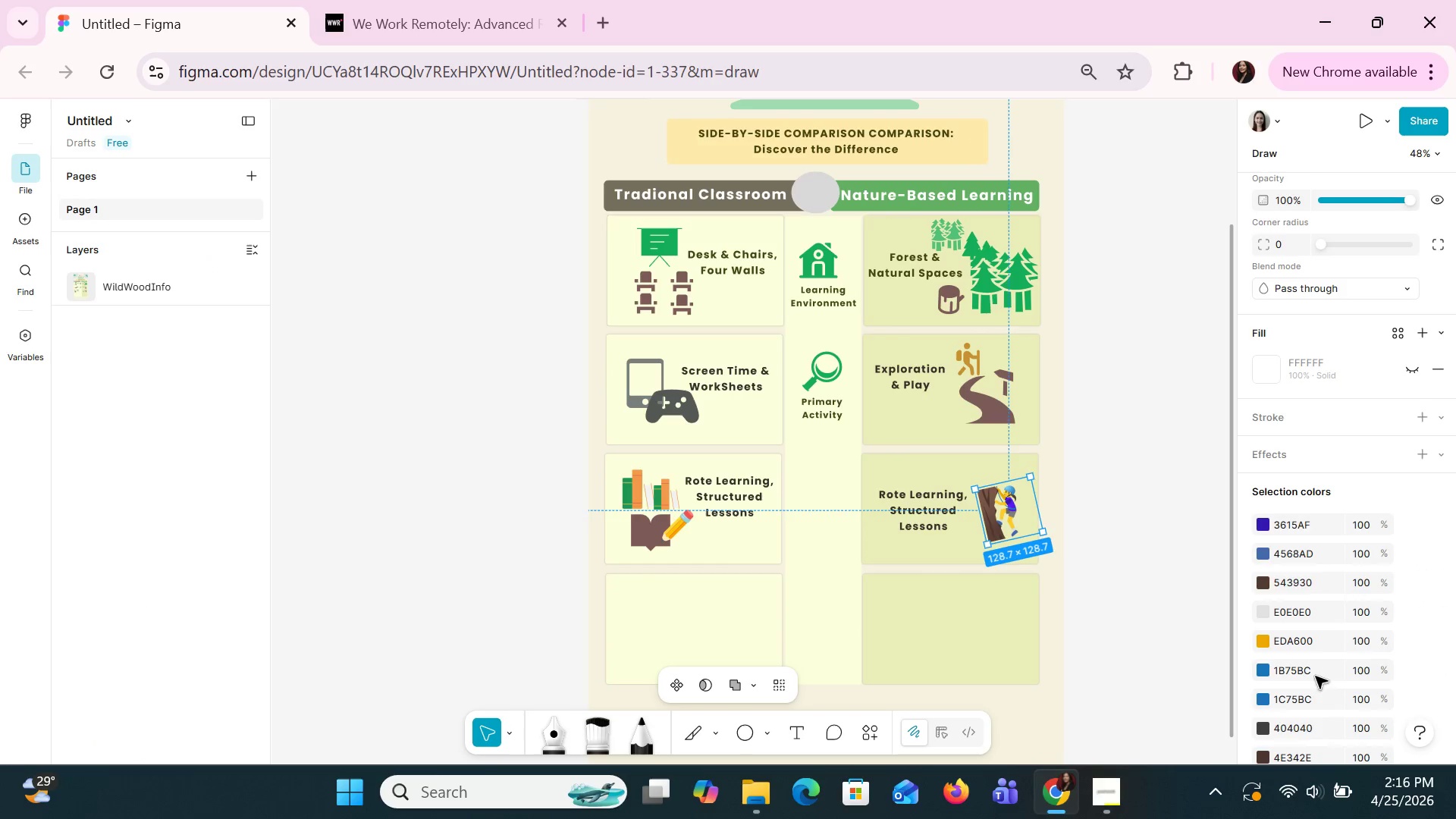 
scroll: coordinate [1333, 685], scroll_direction: down, amount: 3.0
 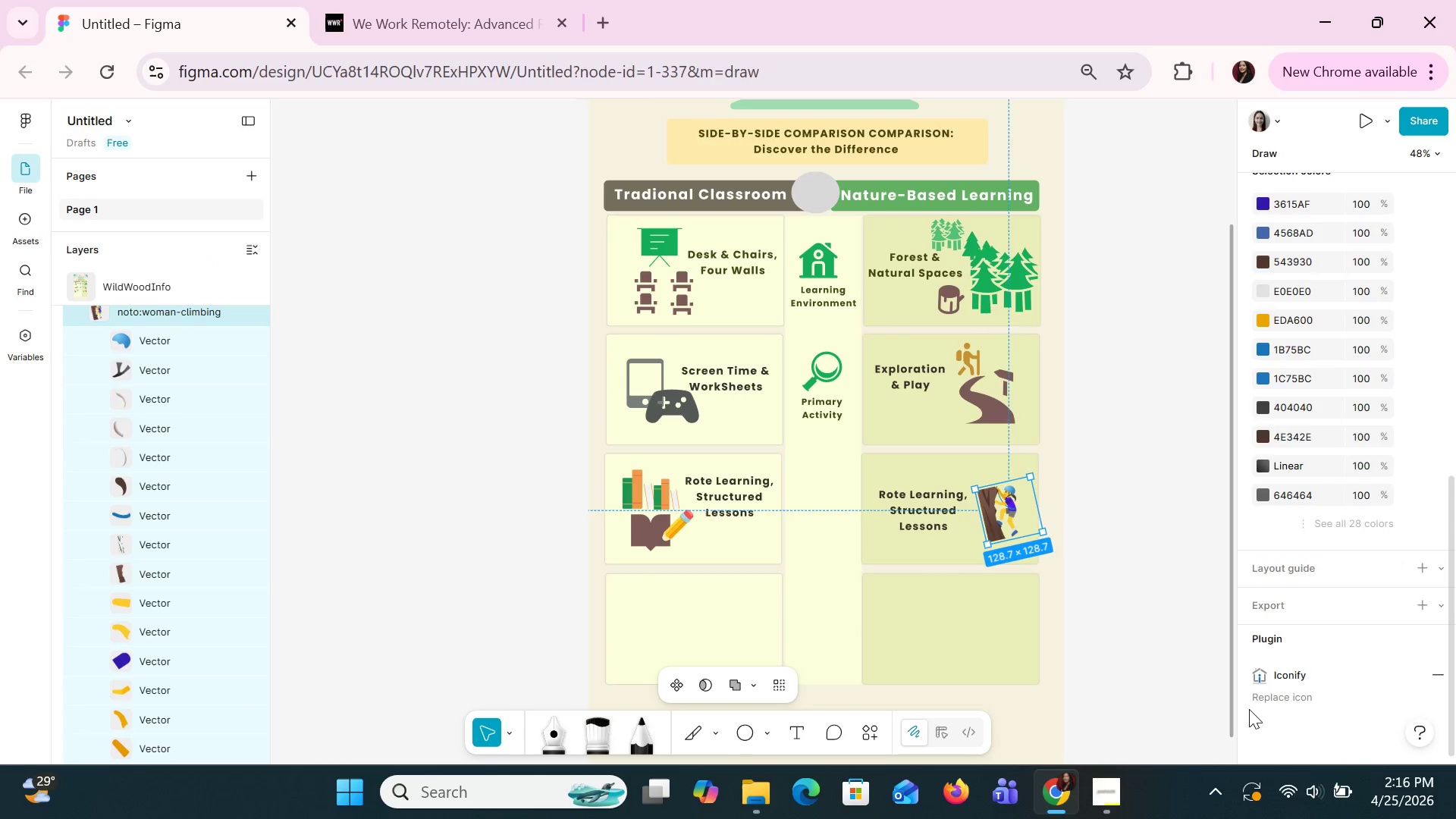 
left_click([1248, 687])
 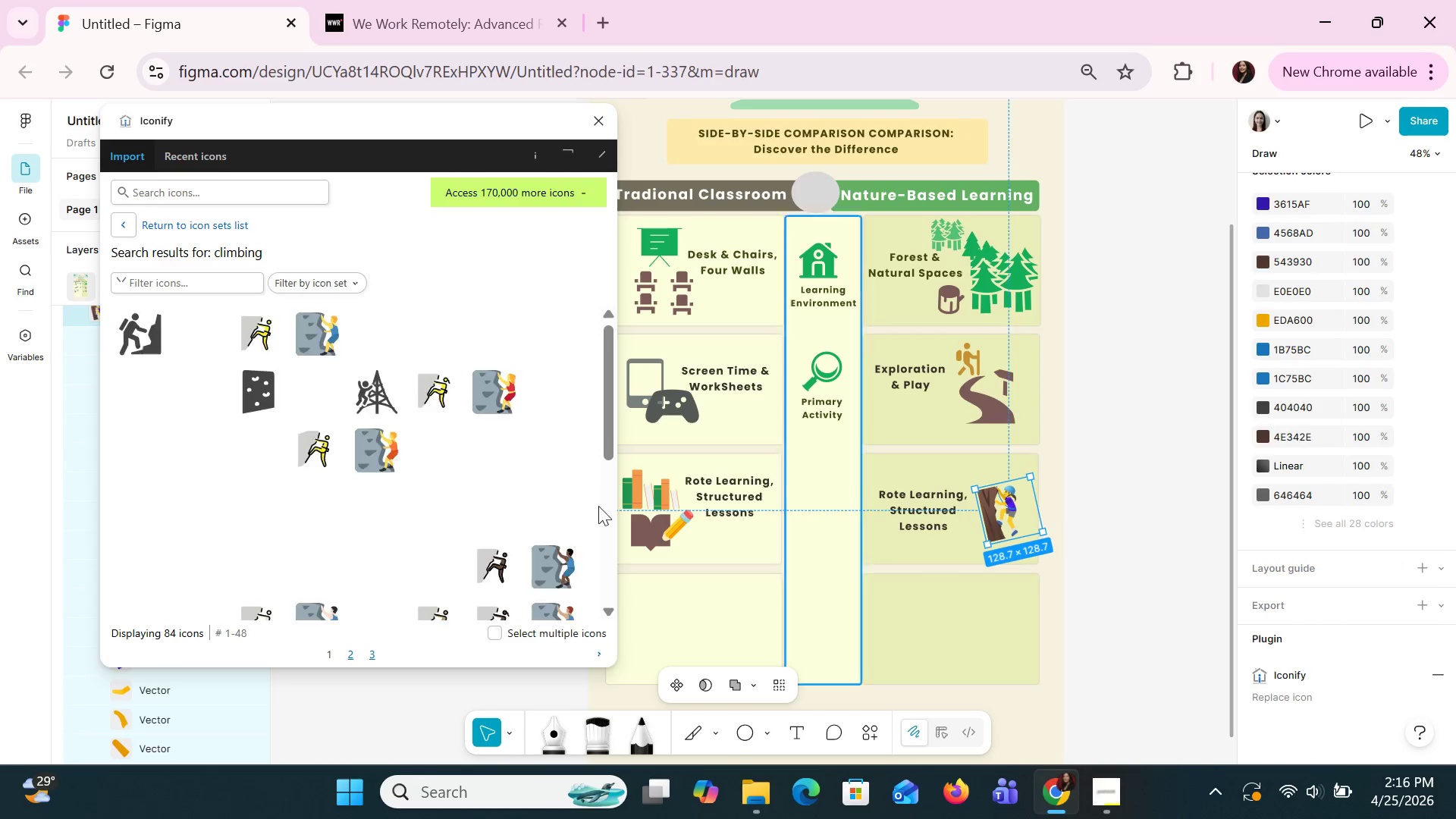 
mouse_move([492, 471])
 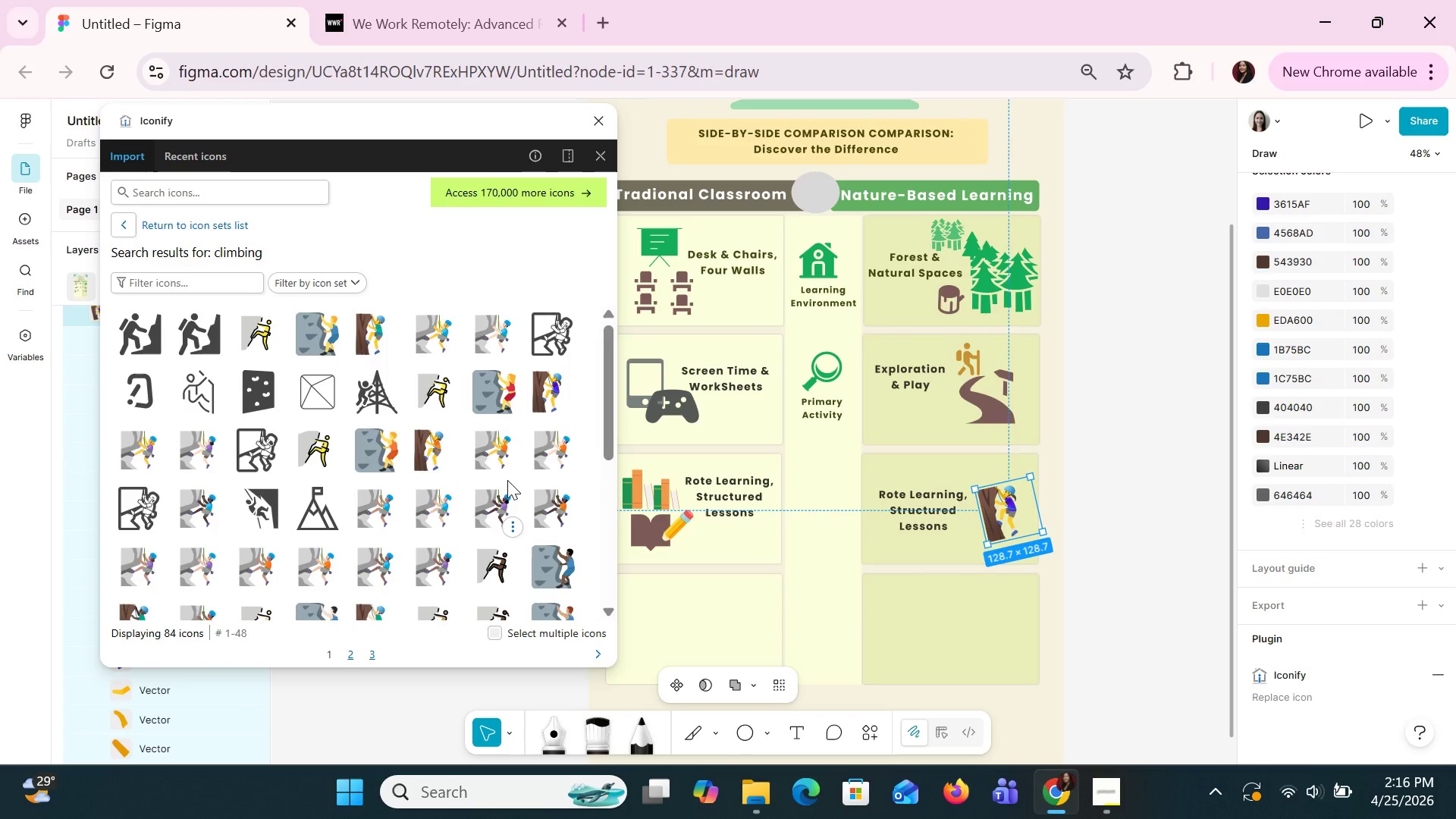 
scroll: coordinate [507, 480], scroll_direction: none, amount: 0.0
 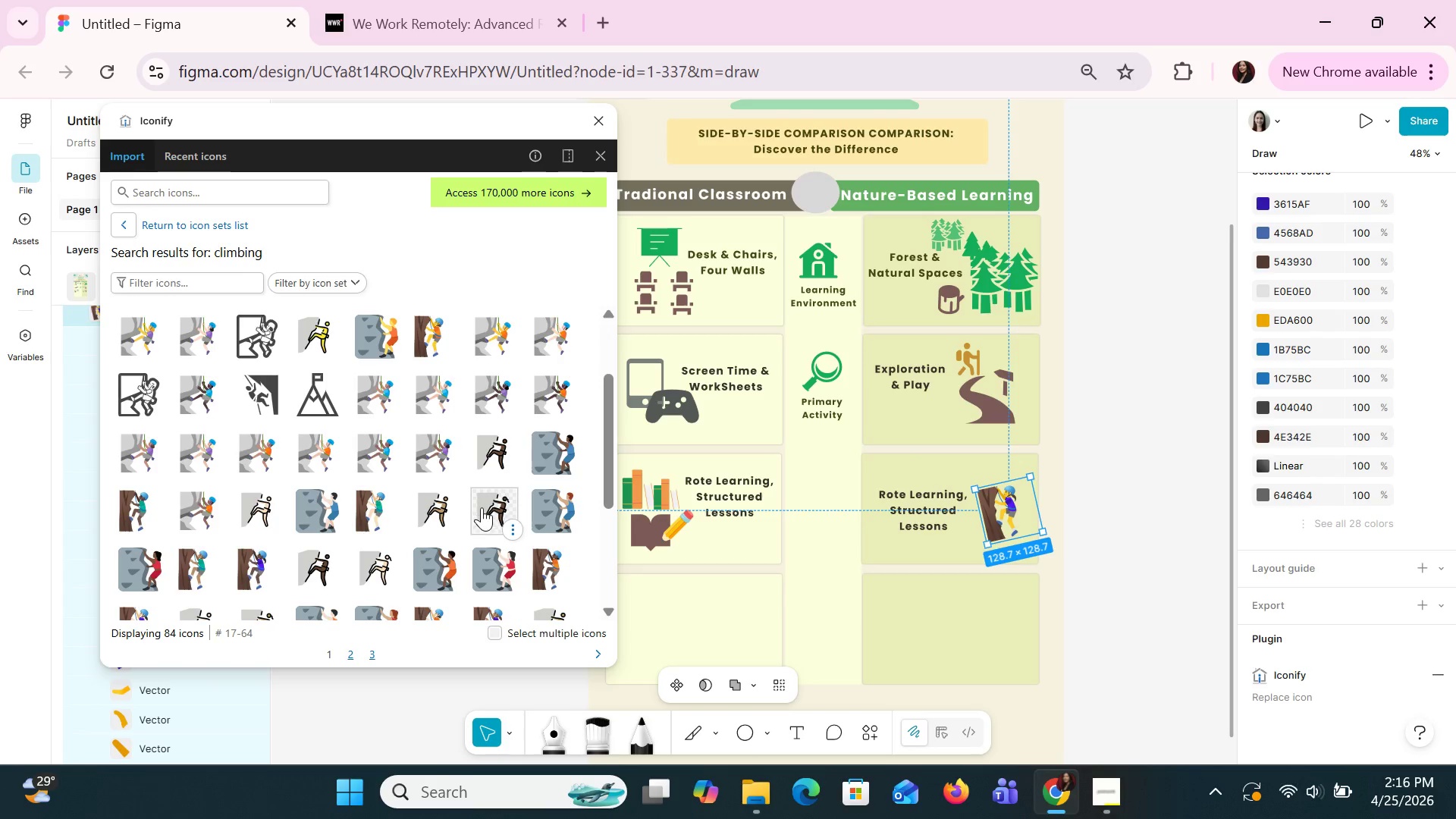 
left_click([482, 507])
 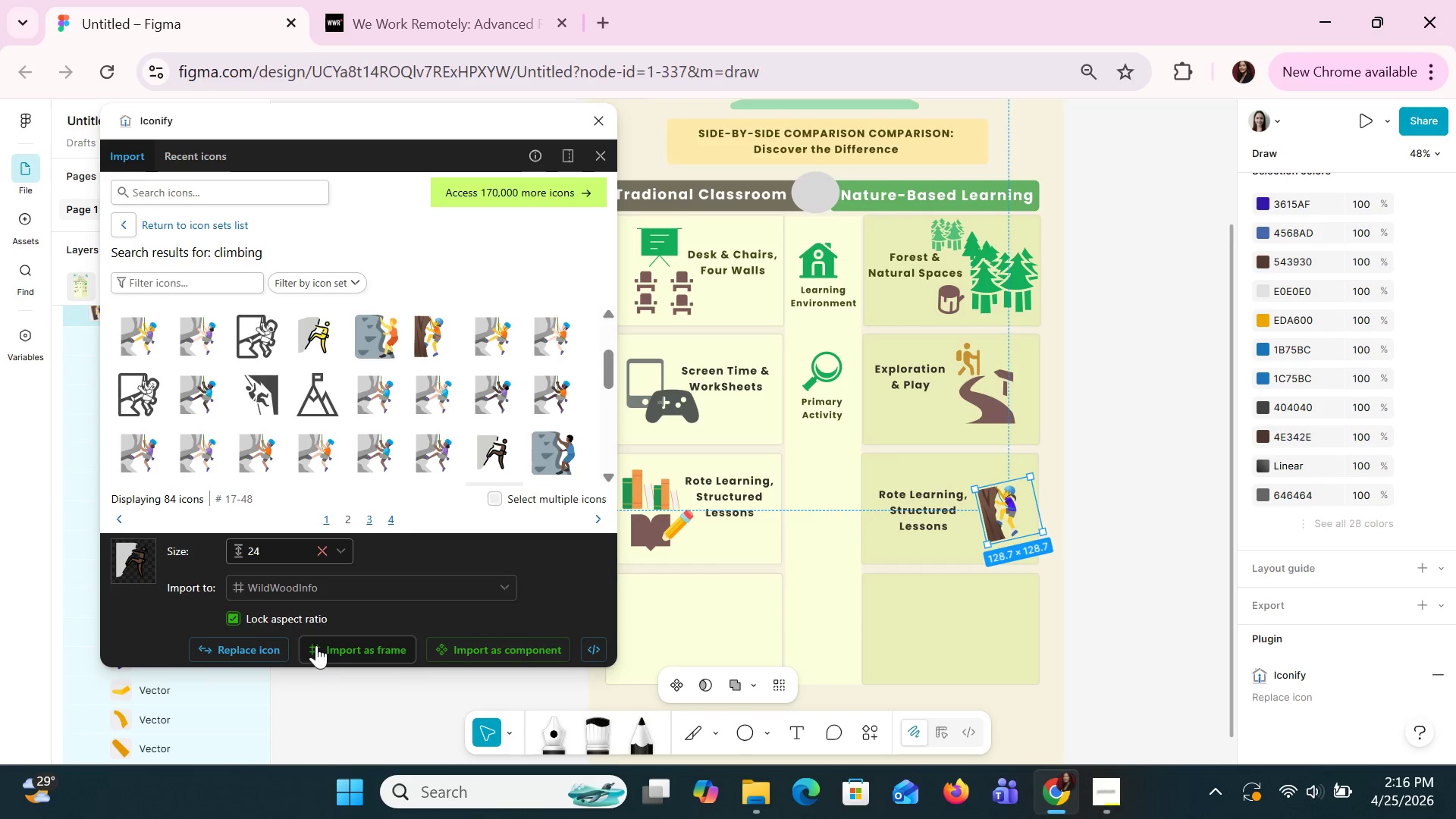 
left_click([265, 652])
 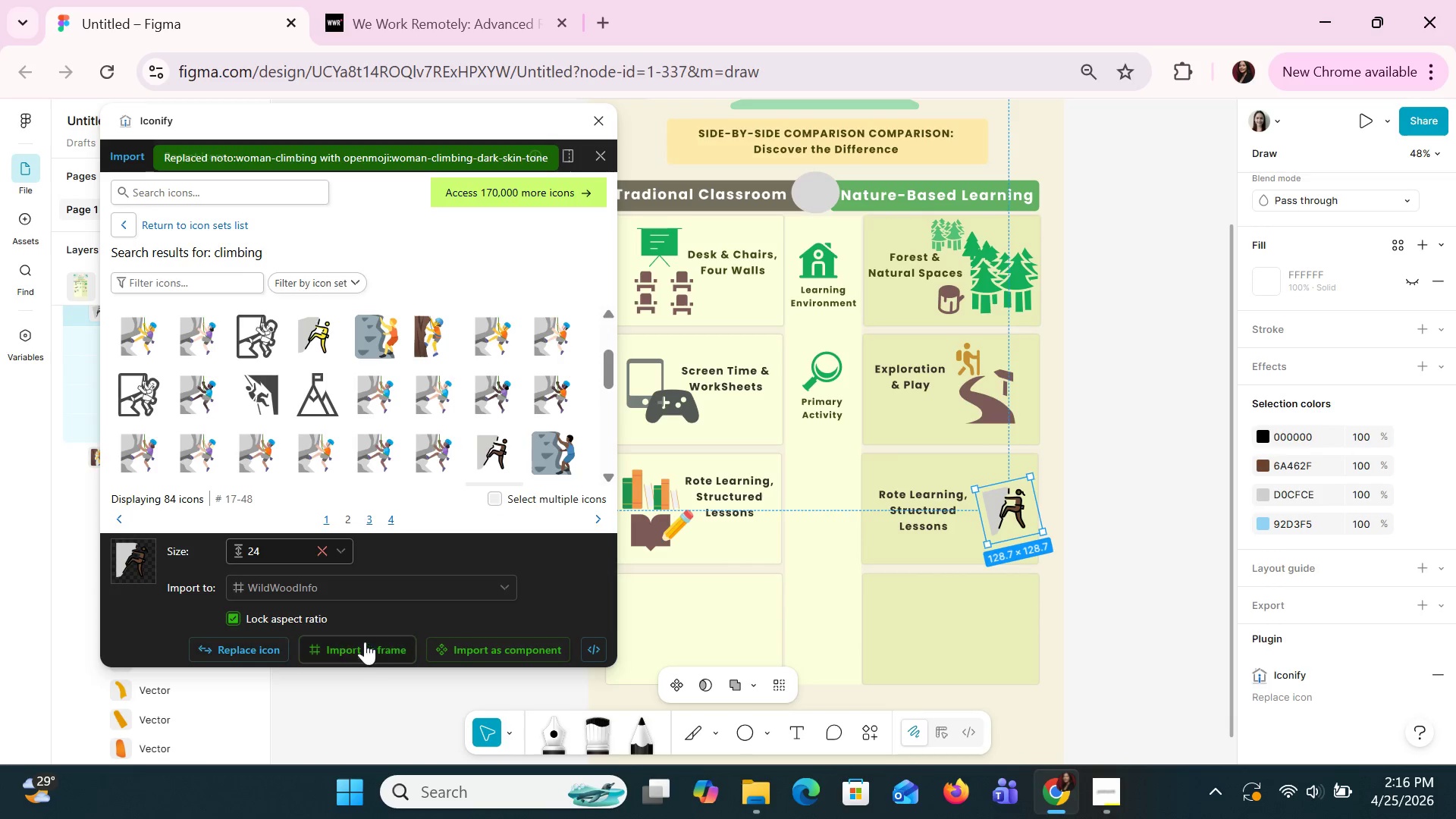 
scroll: coordinate [394, 420], scroll_direction: down, amount: 1.0
 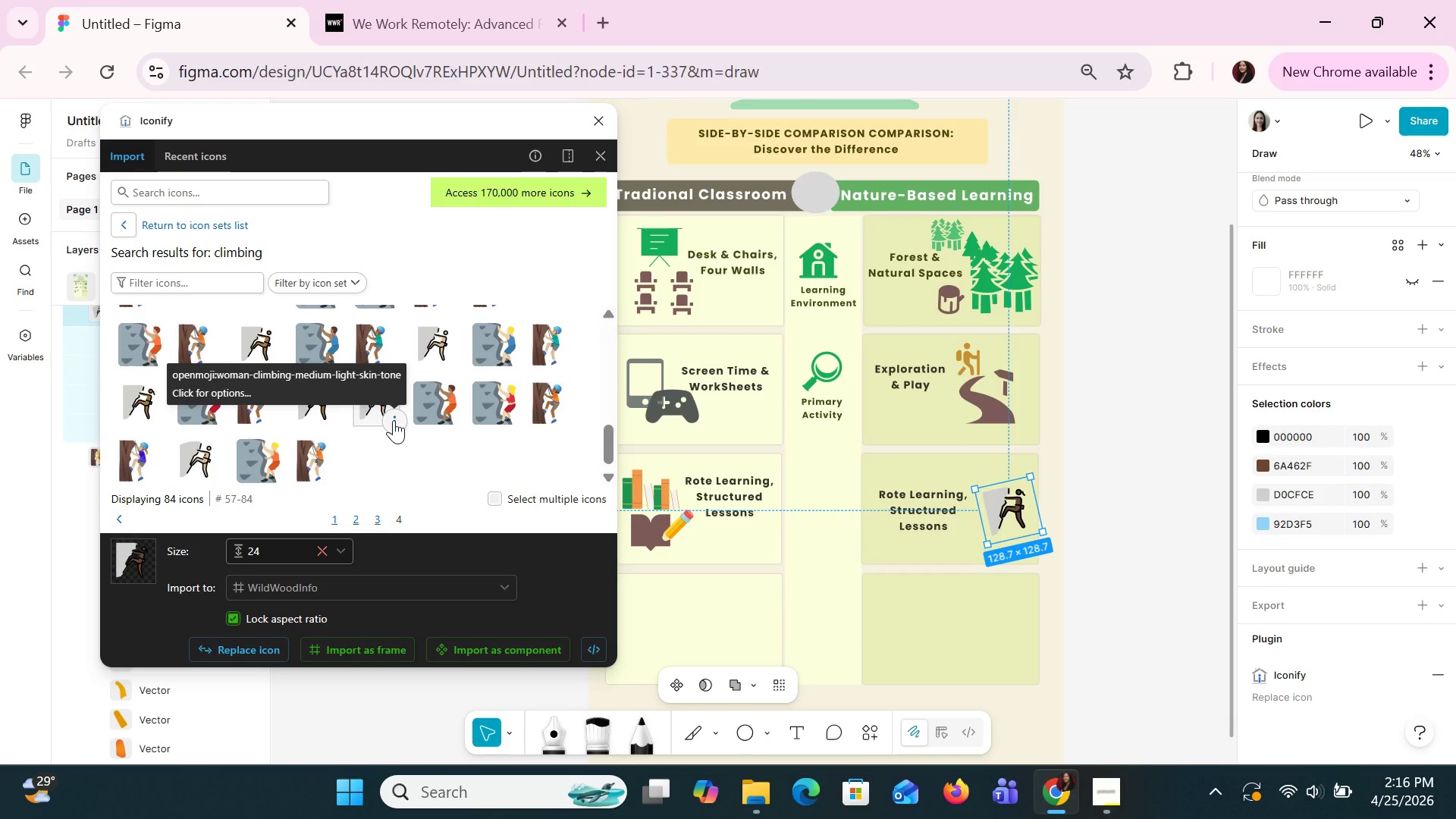 
scroll: coordinate [438, 400], scroll_direction: up, amount: 4.0
 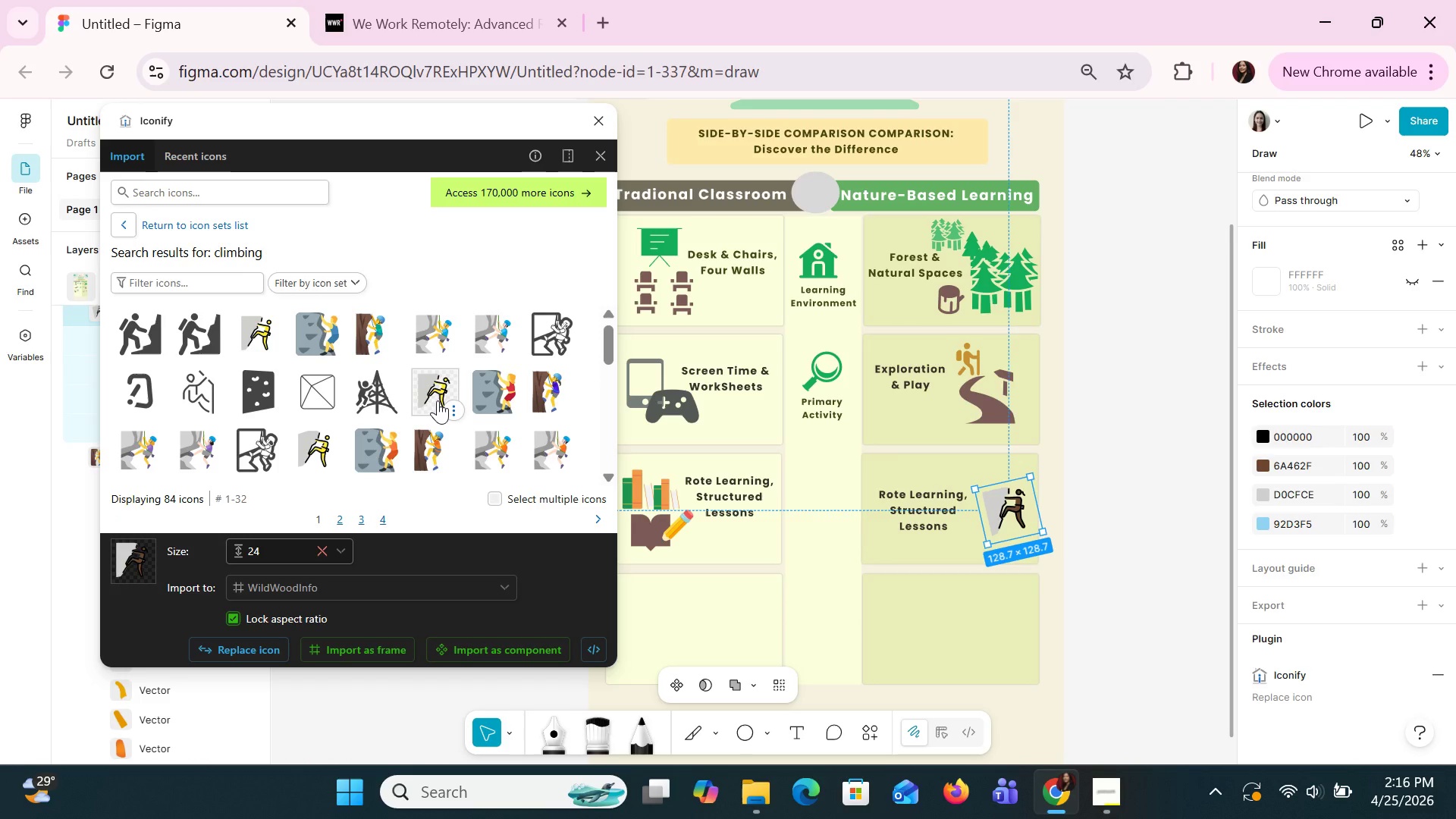 
scroll: coordinate [441, 406], scroll_direction: down, amount: 3.0
 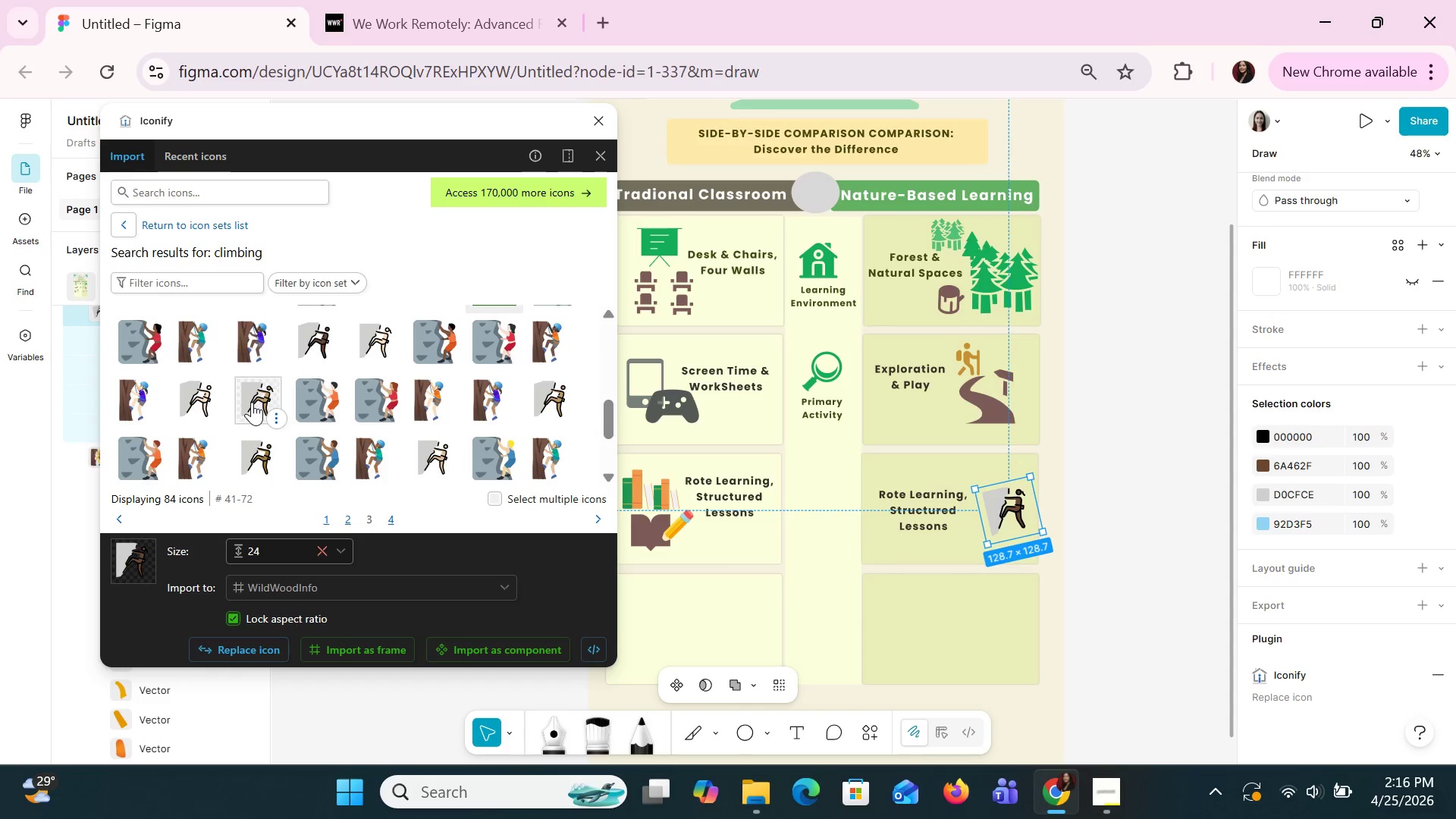 
left_click([252, 402])
 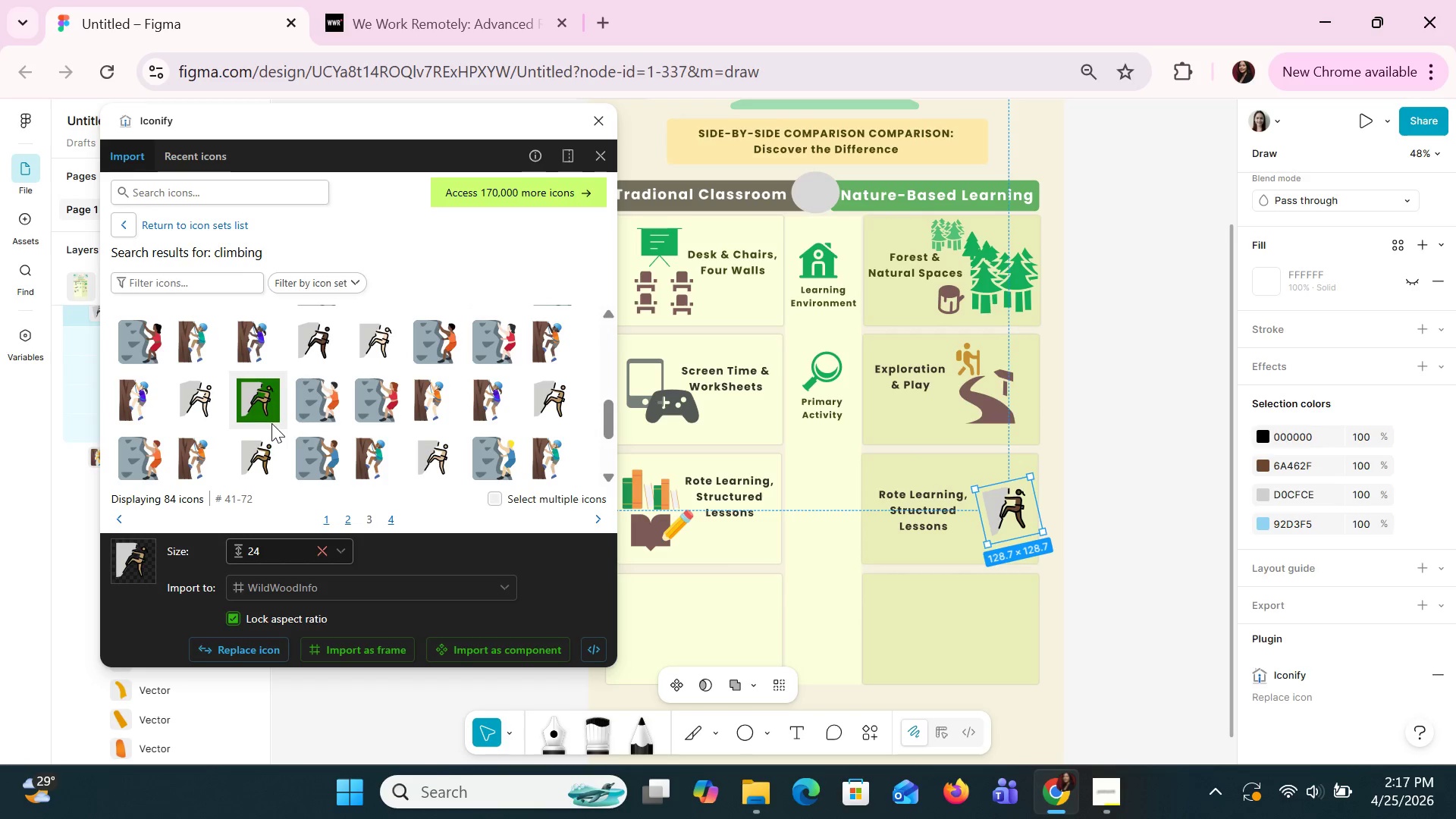 
left_click([246, 648])
 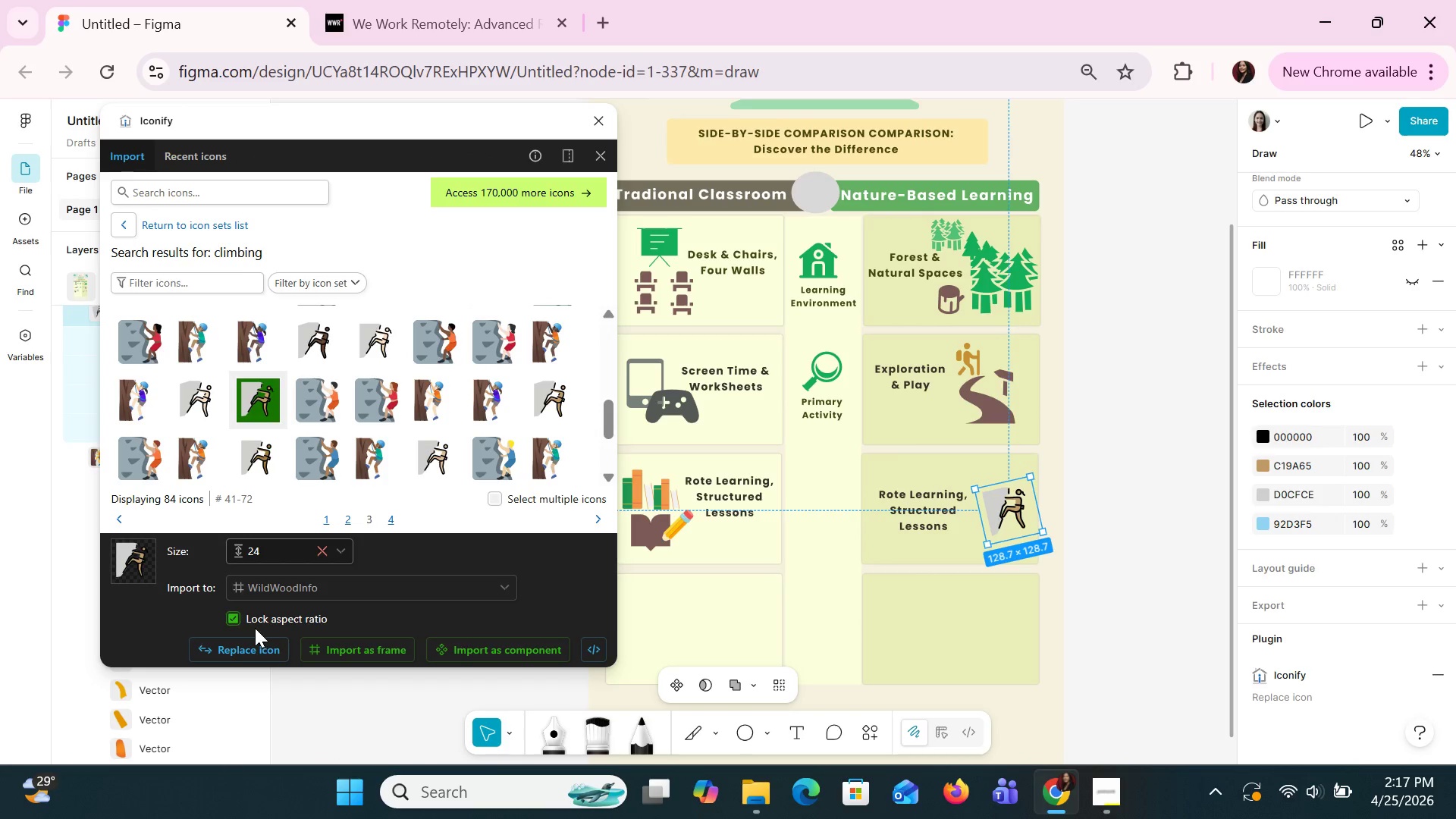 
wait(6.58)
 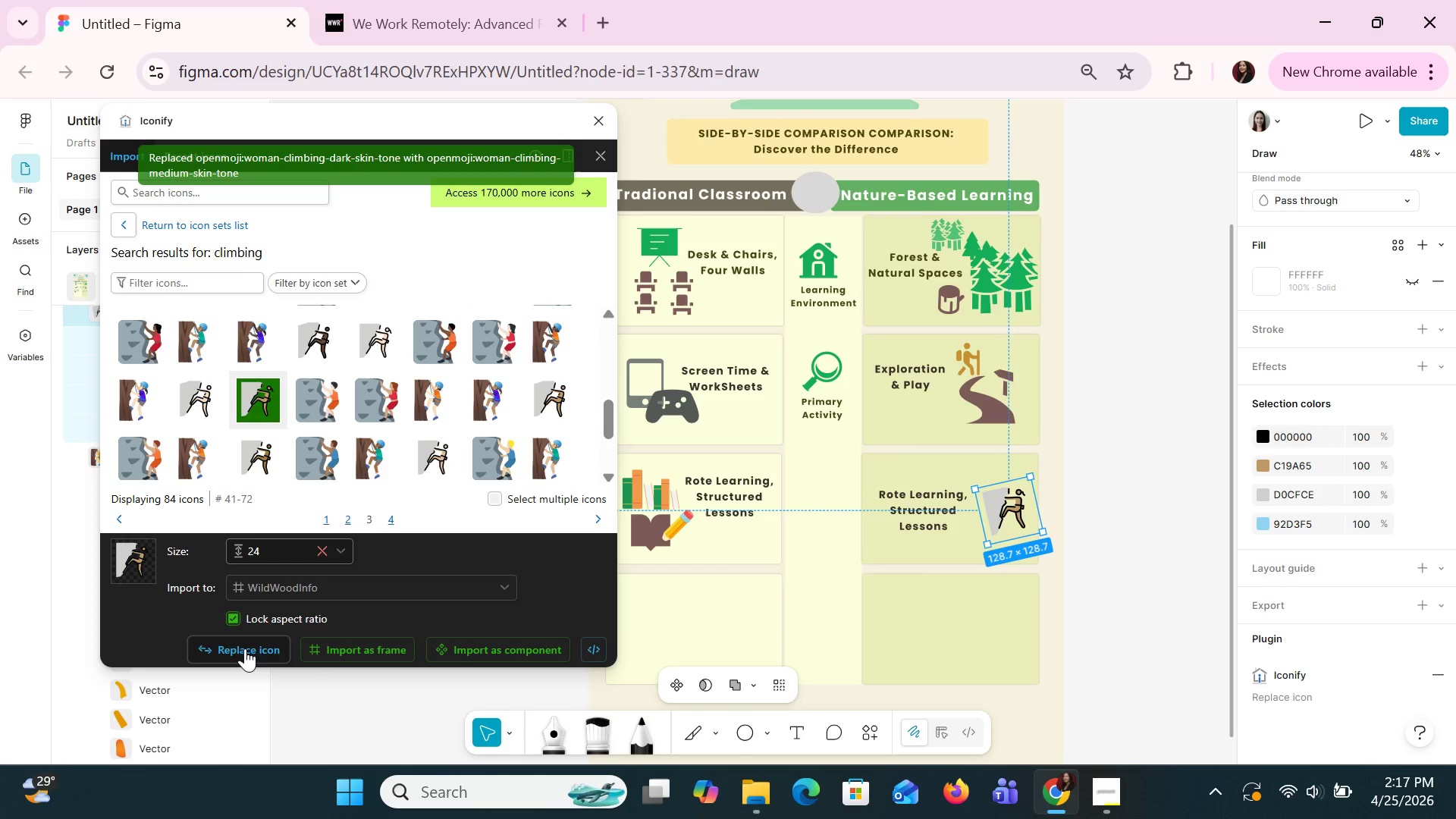 
scroll: coordinate [431, 458], scroll_direction: down, amount: 2.0
 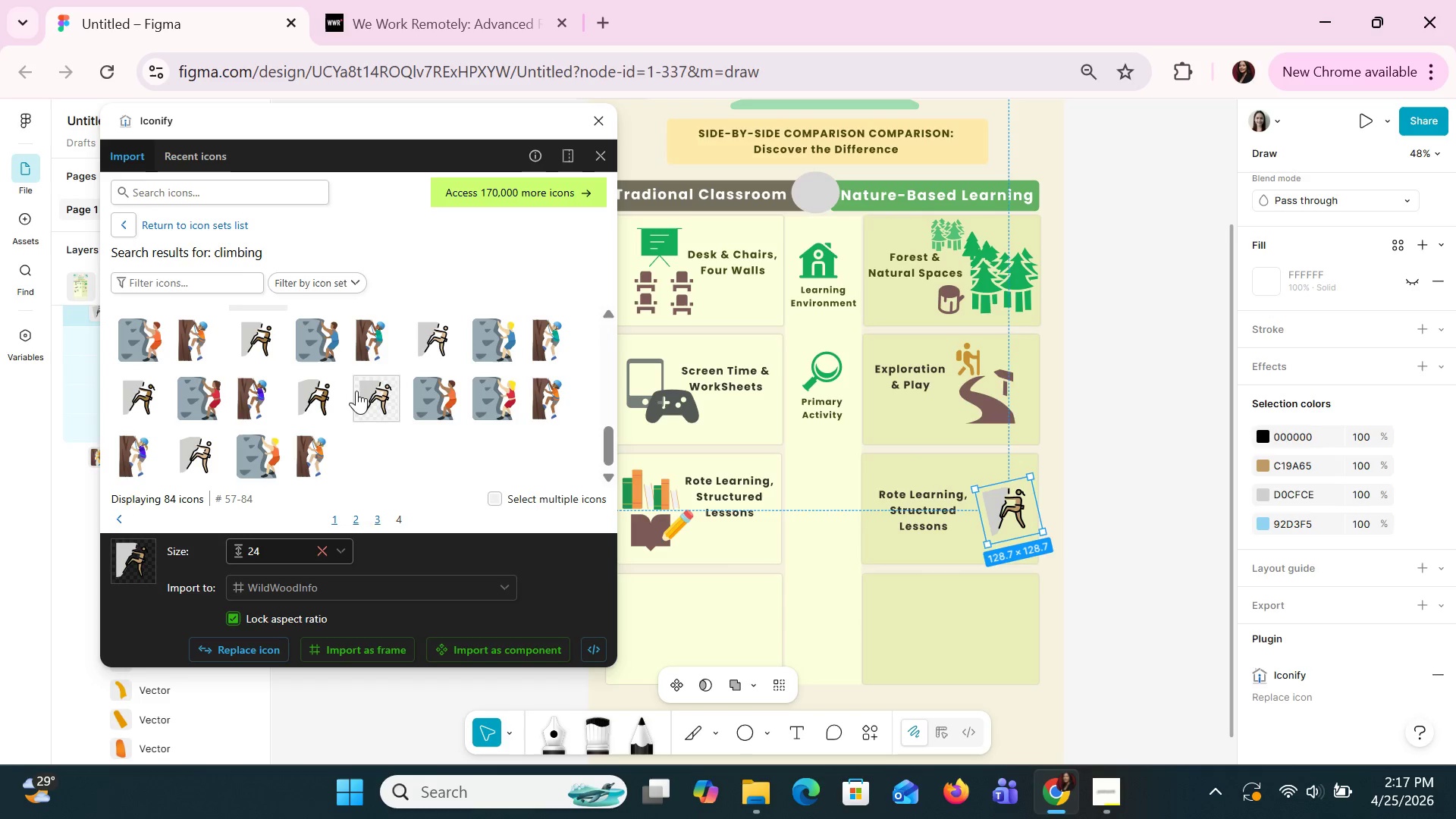 
scroll: coordinate [535, 396], scroll_direction: up, amount: 3.0
 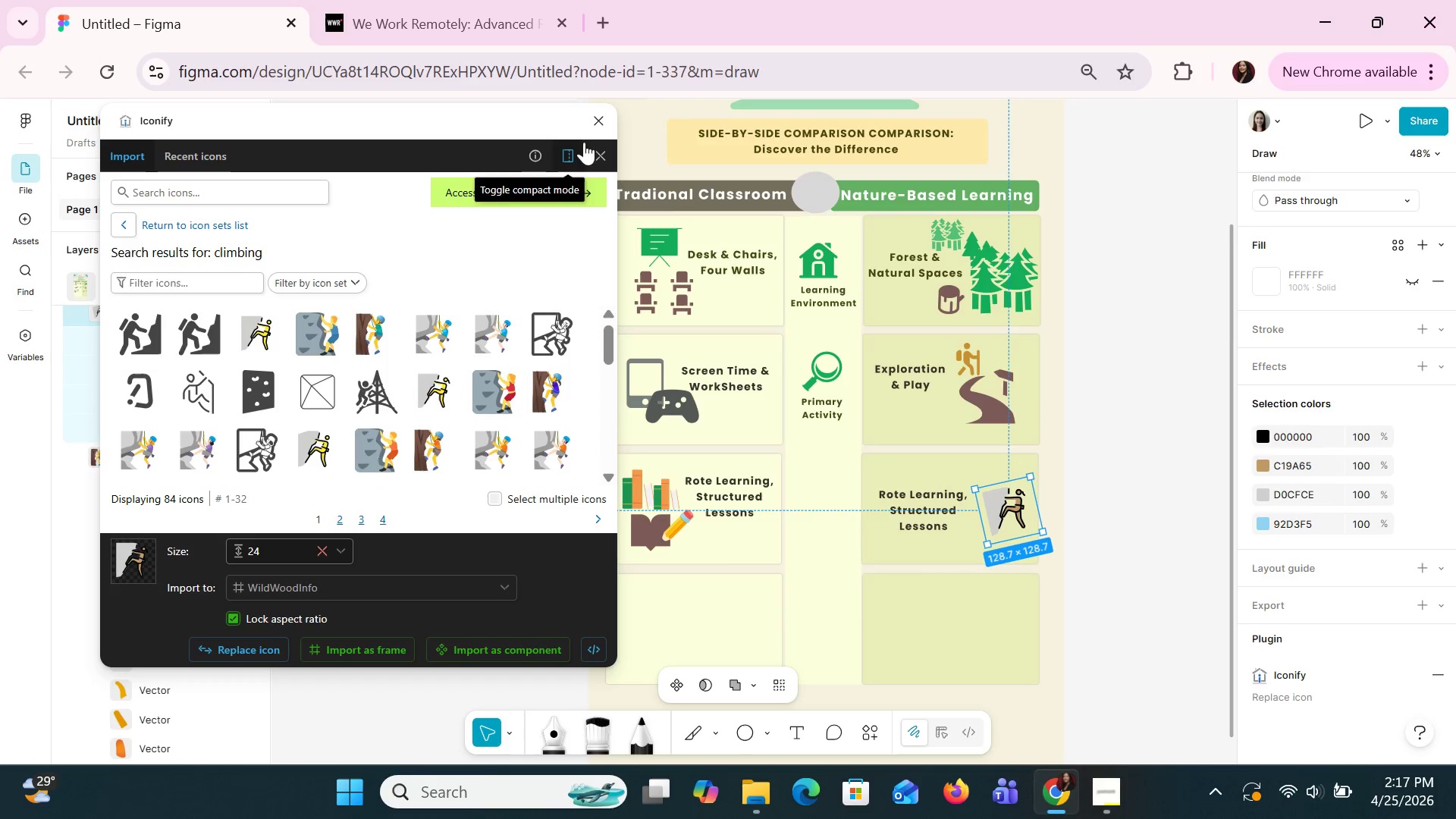 
left_click([588, 126])
 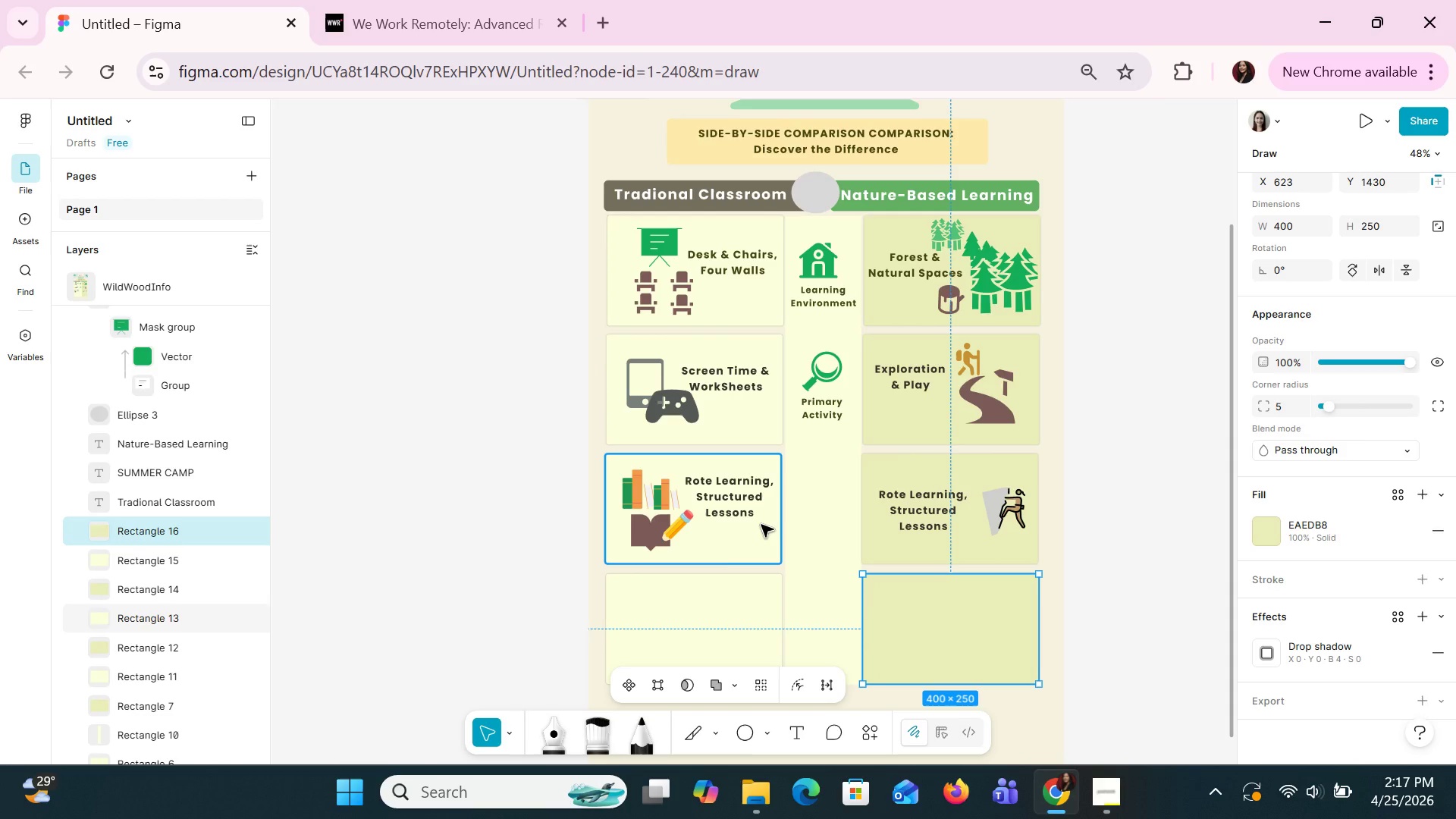 
wait(18.17)
 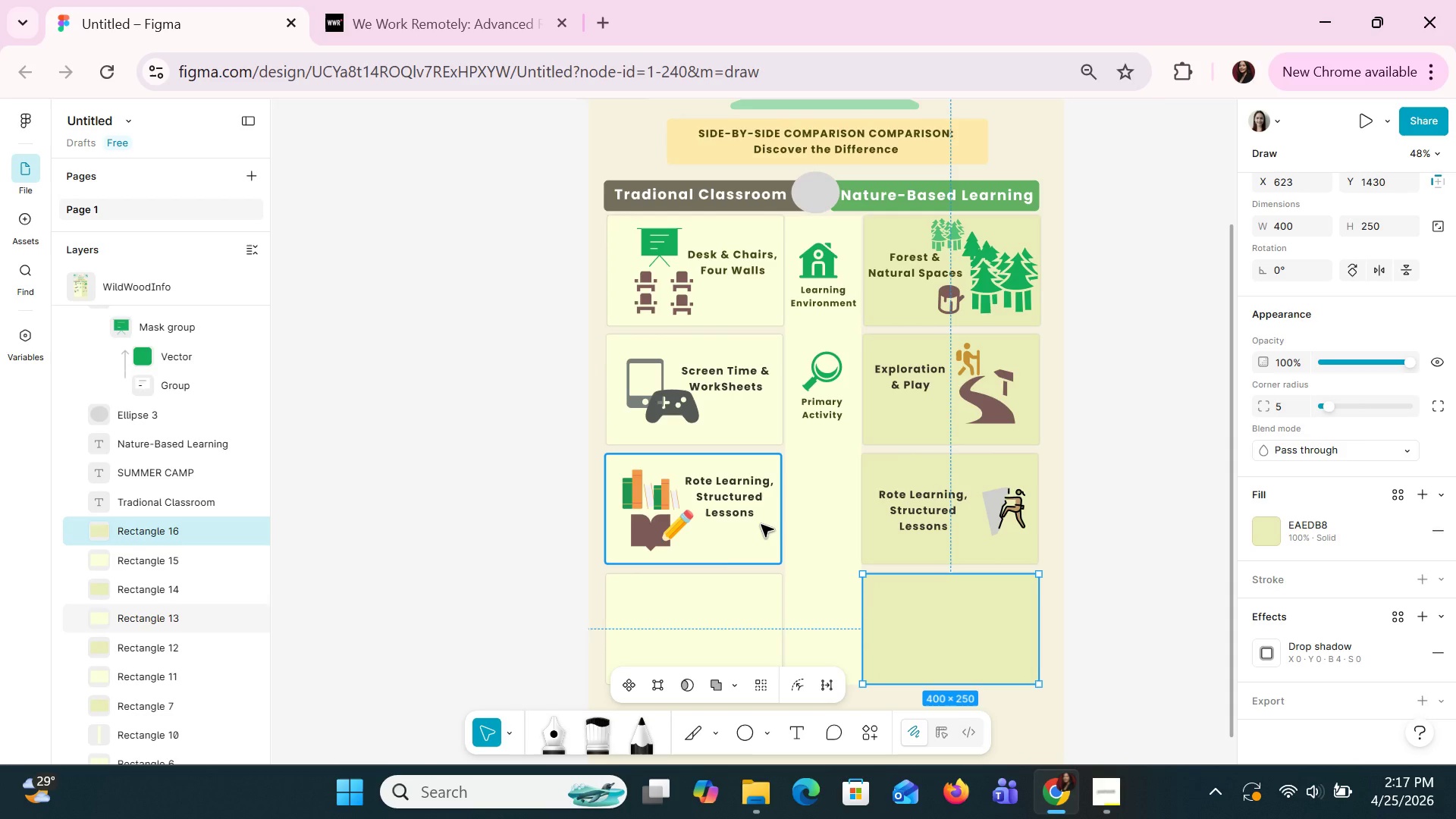 
left_click([635, 493])
 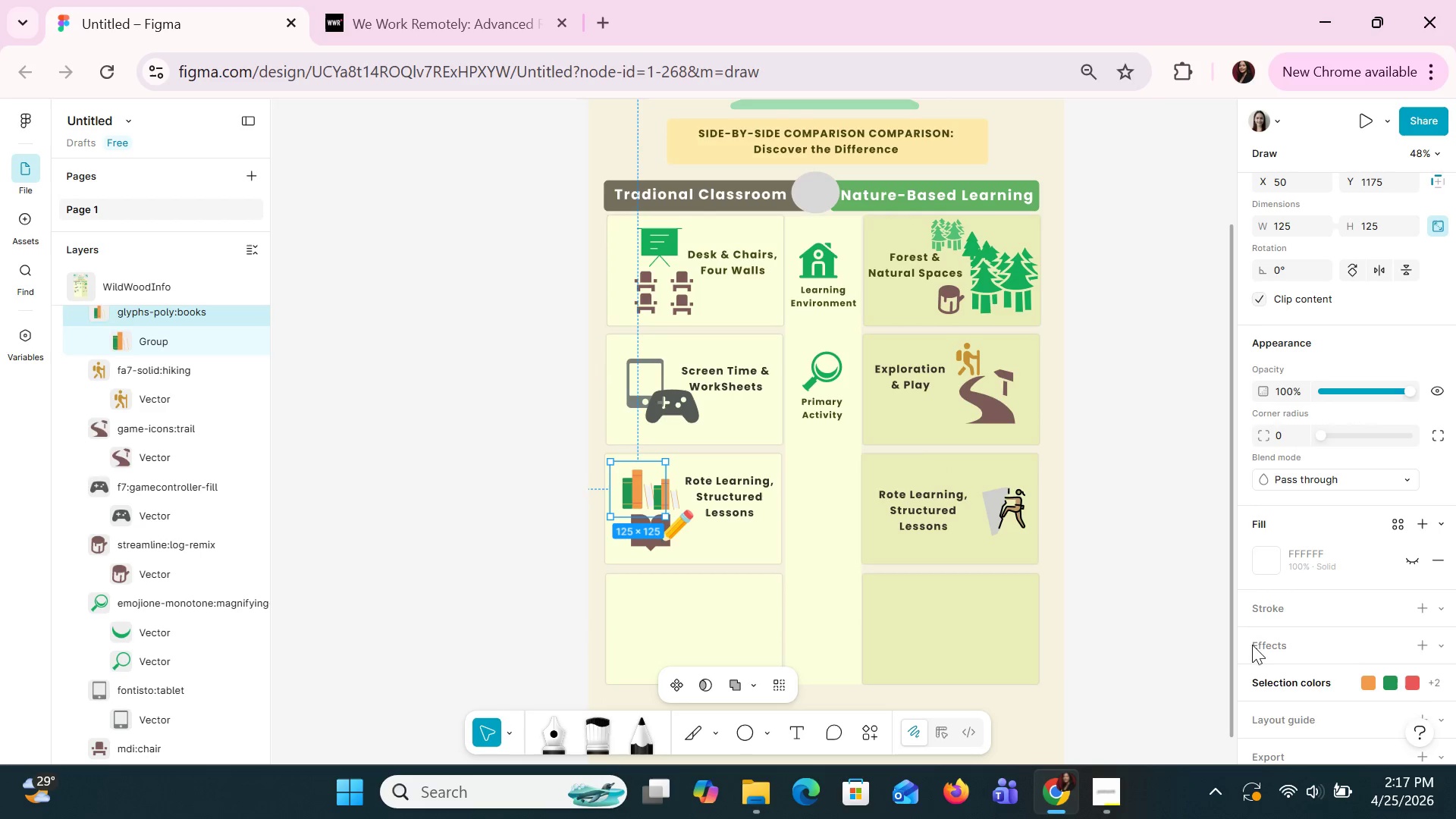 
scroll: coordinate [1270, 645], scroll_direction: down, amount: 3.0
 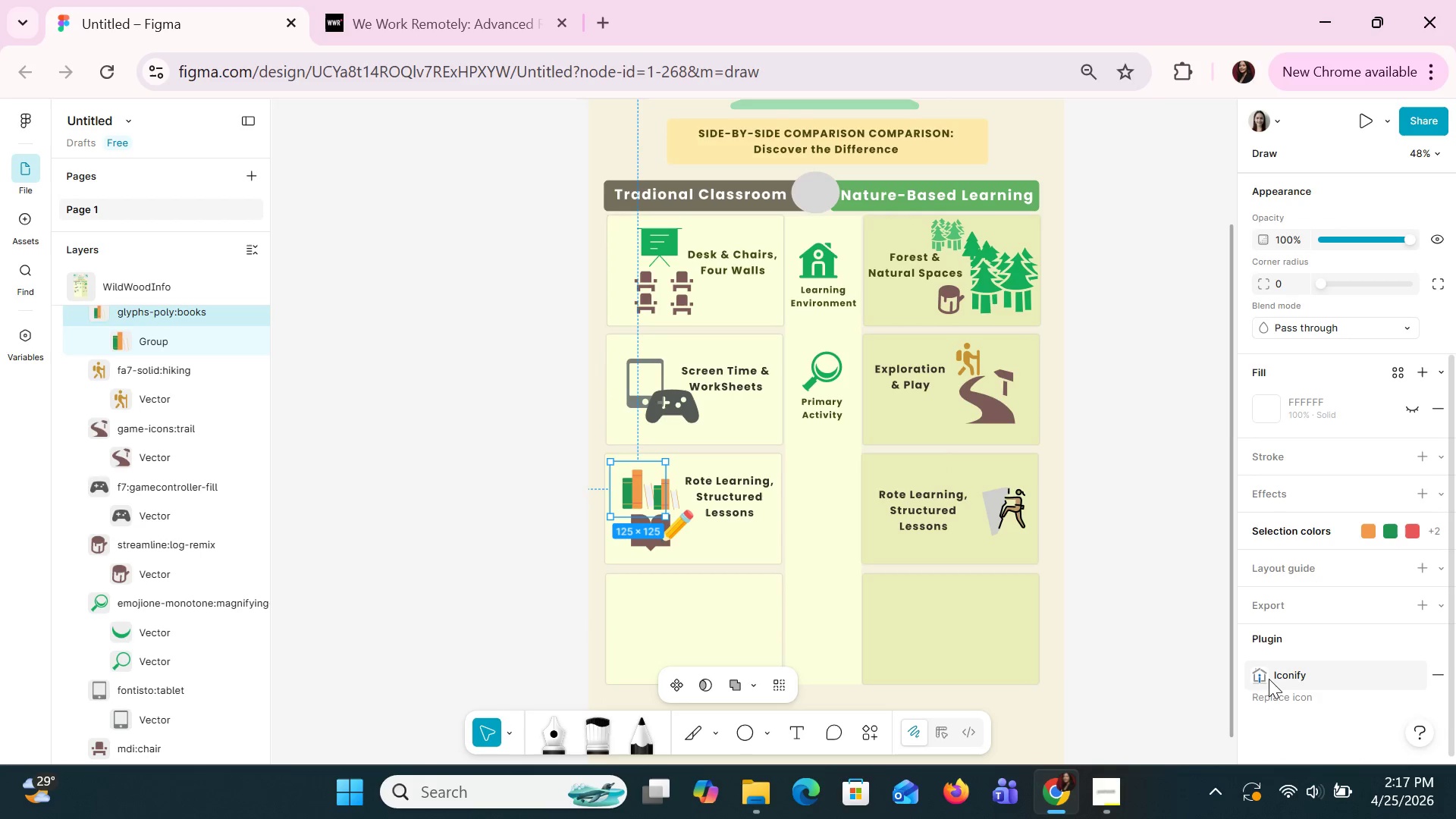 
left_click([1268, 675])
 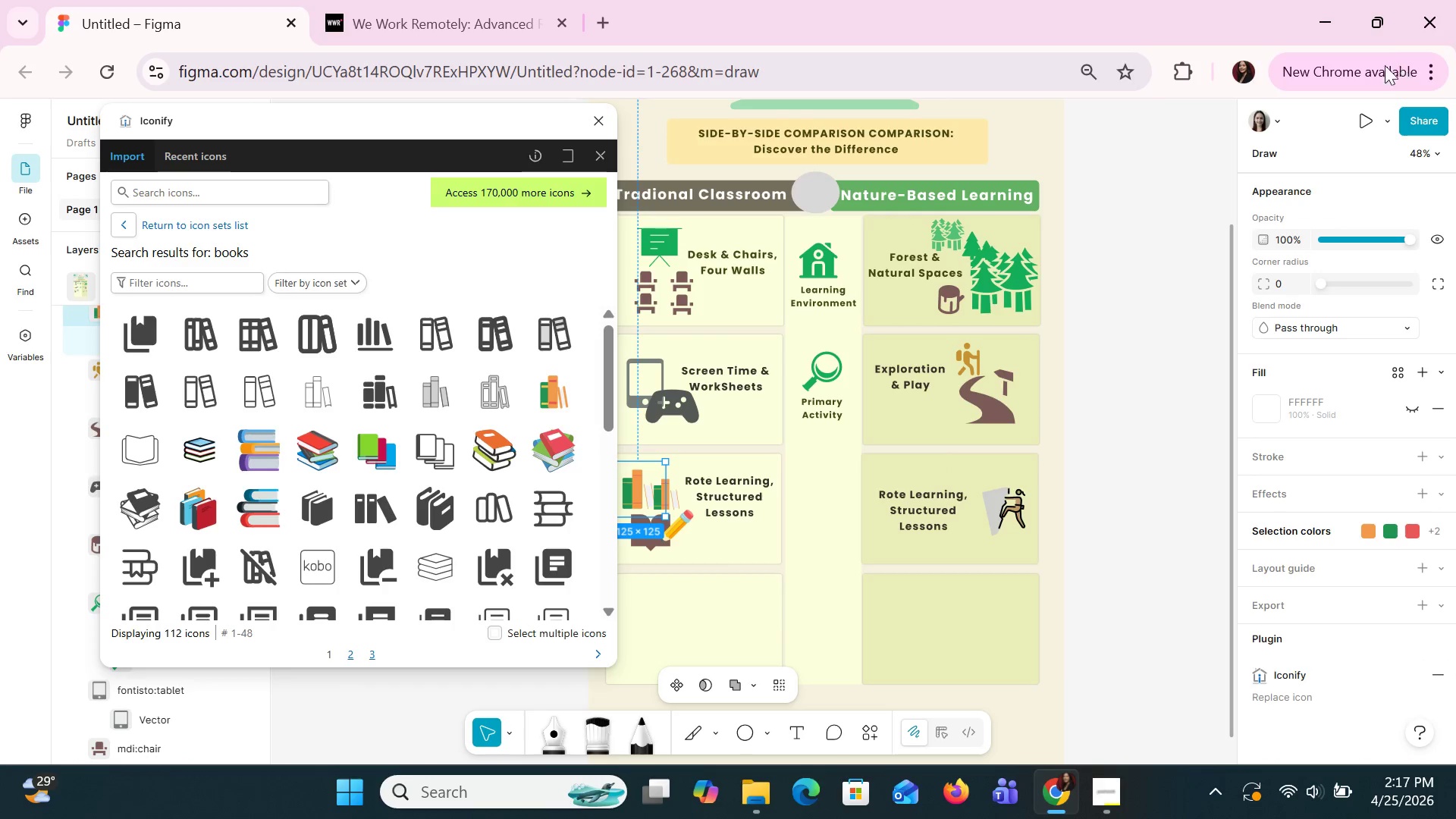 
mouse_move([167, 403])
 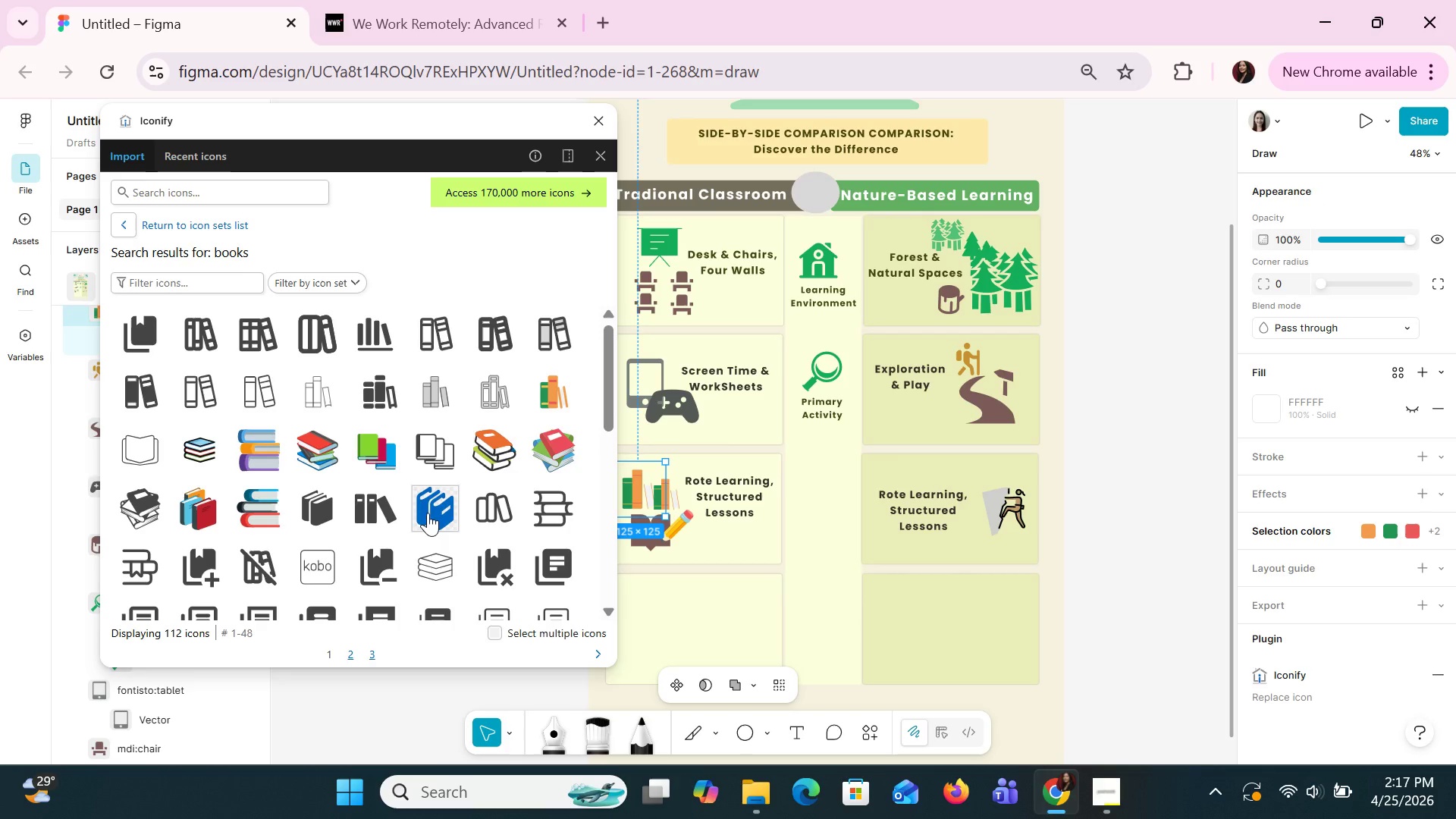 
mouse_move([413, 486])
 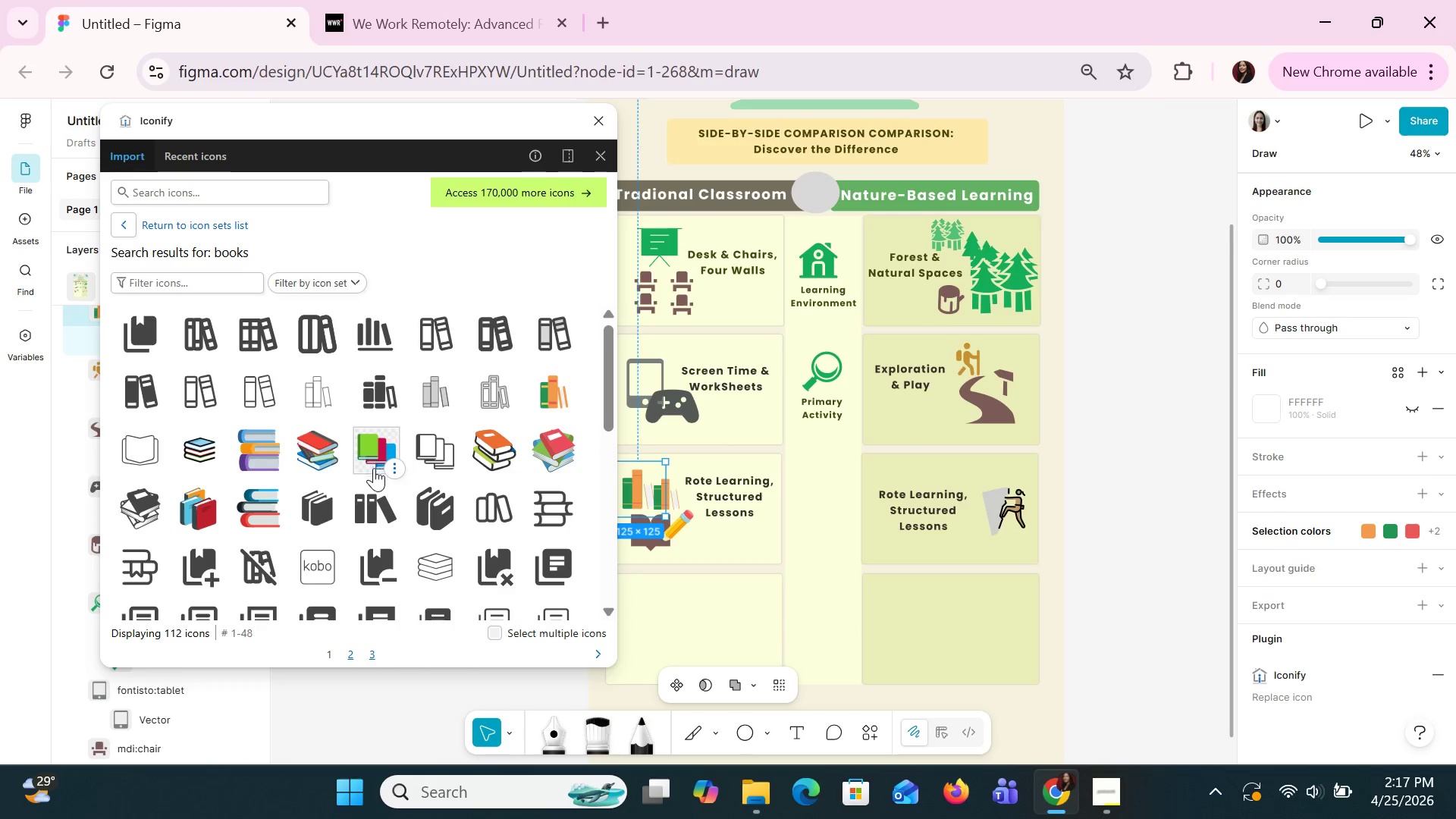 
scroll: coordinate [384, 503], scroll_direction: down, amount: 5.0
 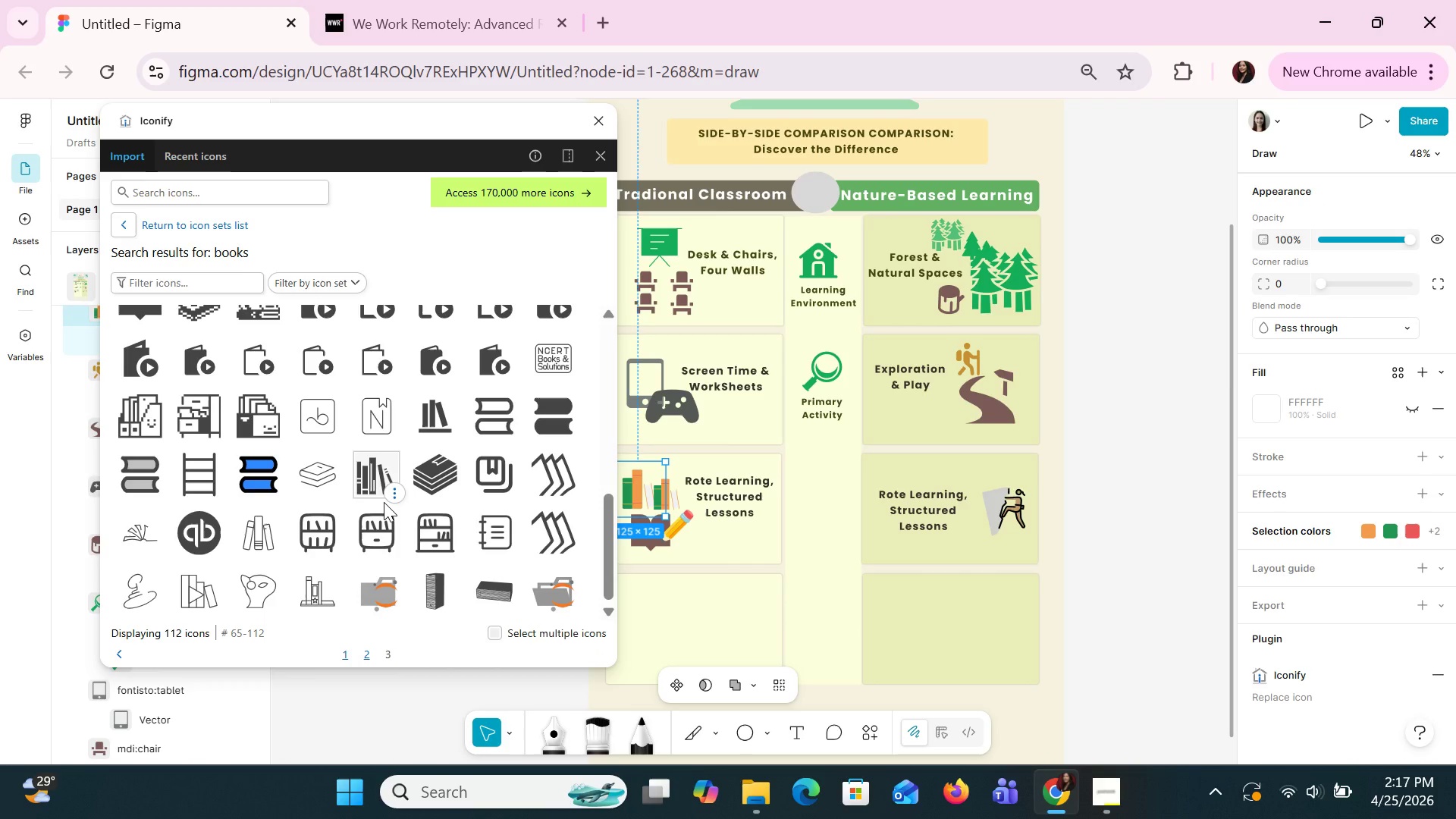 
scroll: coordinate [384, 502], scroll_direction: up, amount: 3.0
 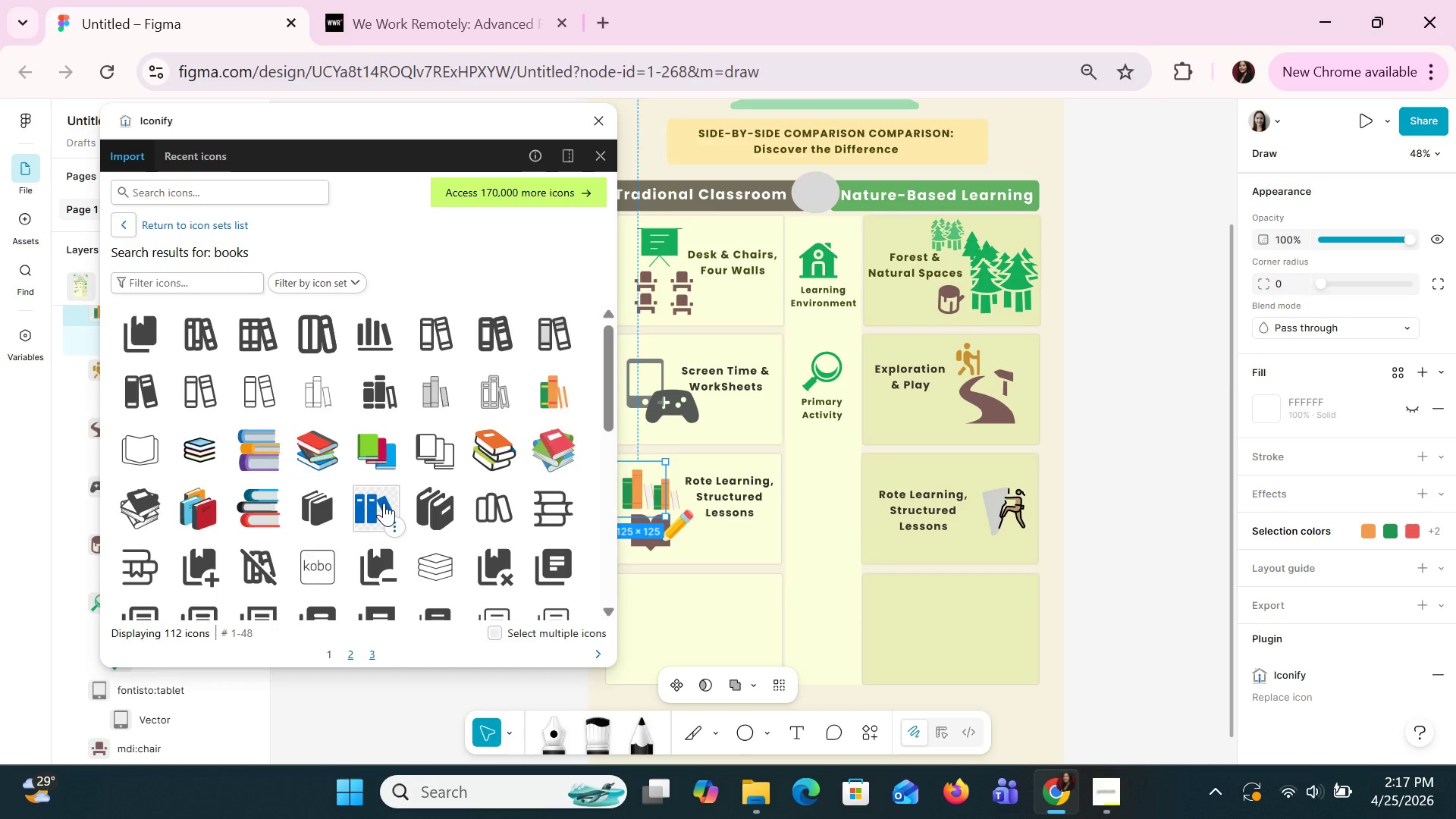 
wait(5.12)
 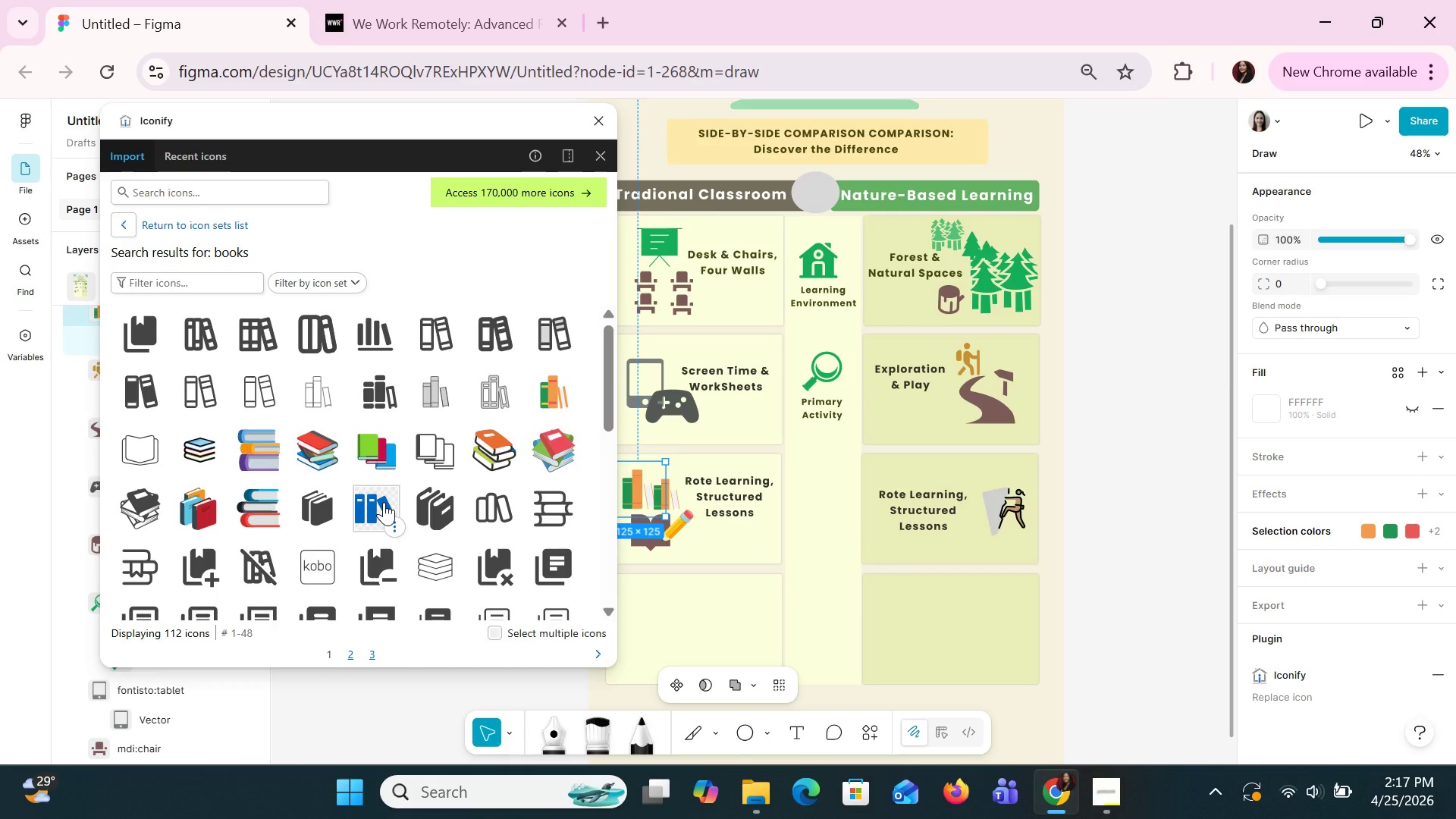 
left_click([426, 513])
 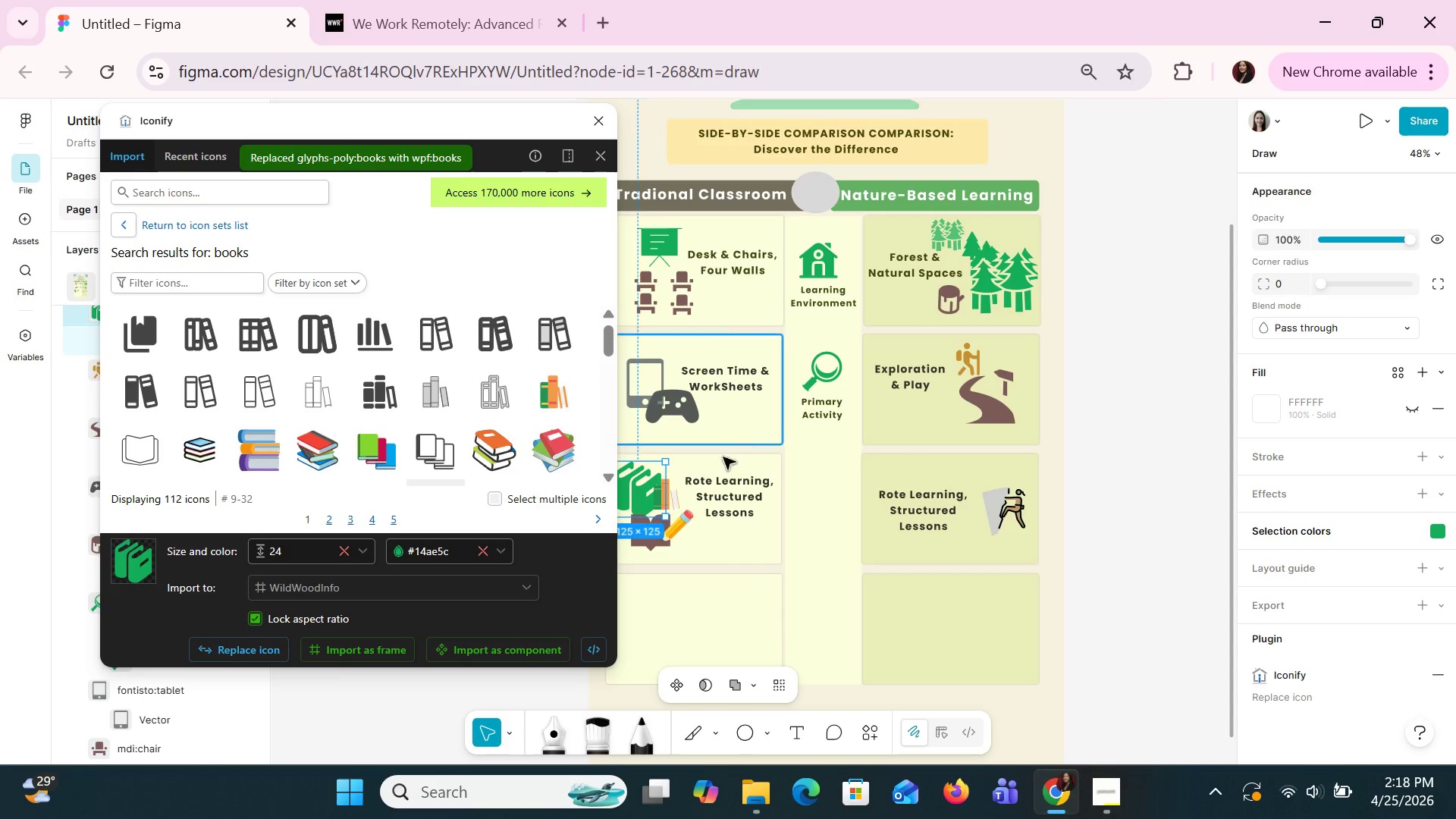 
left_click_drag(start_coordinate=[661, 519], to_coordinate=[642, 497])
 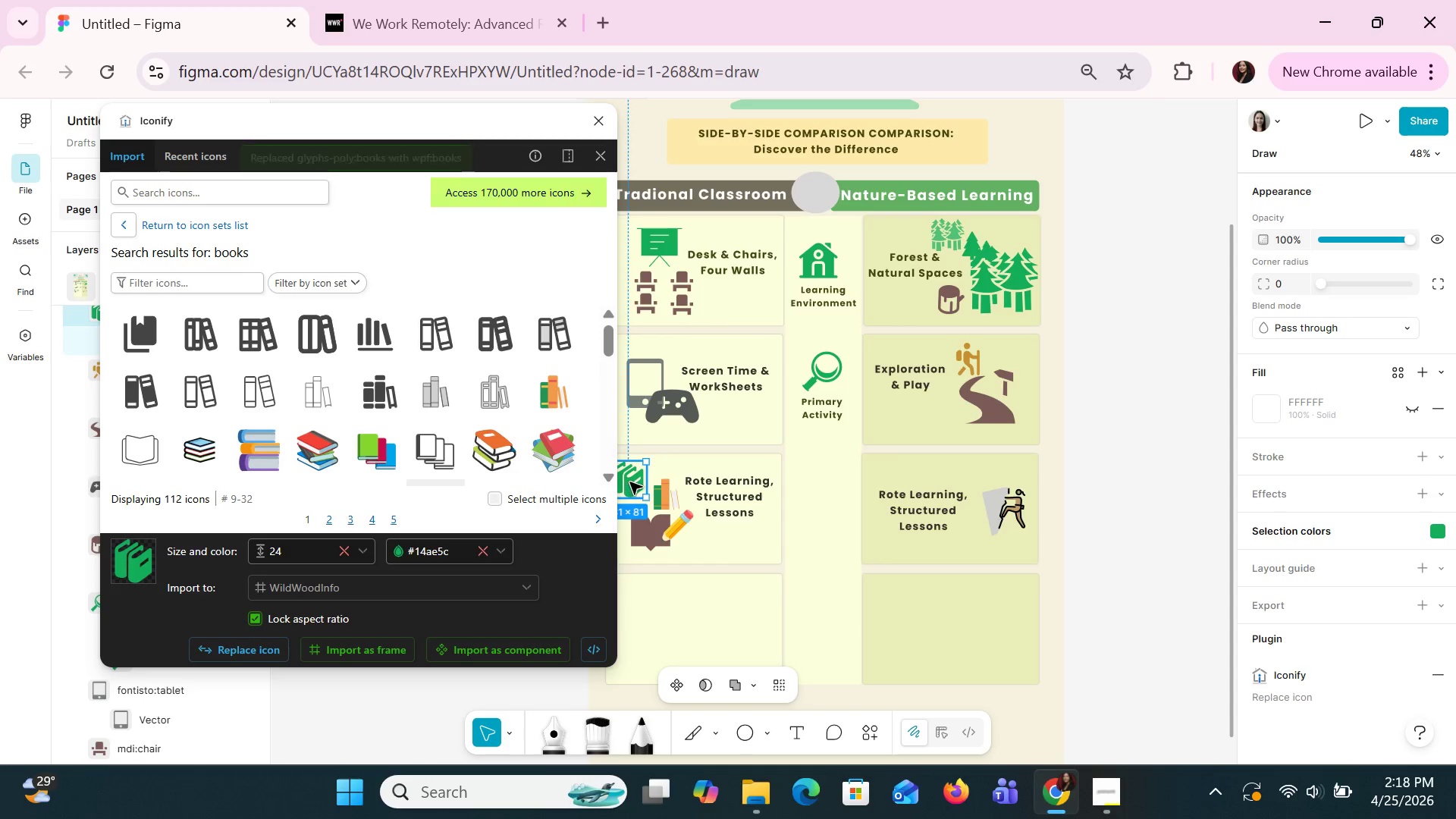 
left_click_drag(start_coordinate=[628, 482], to_coordinate=[635, 491])
 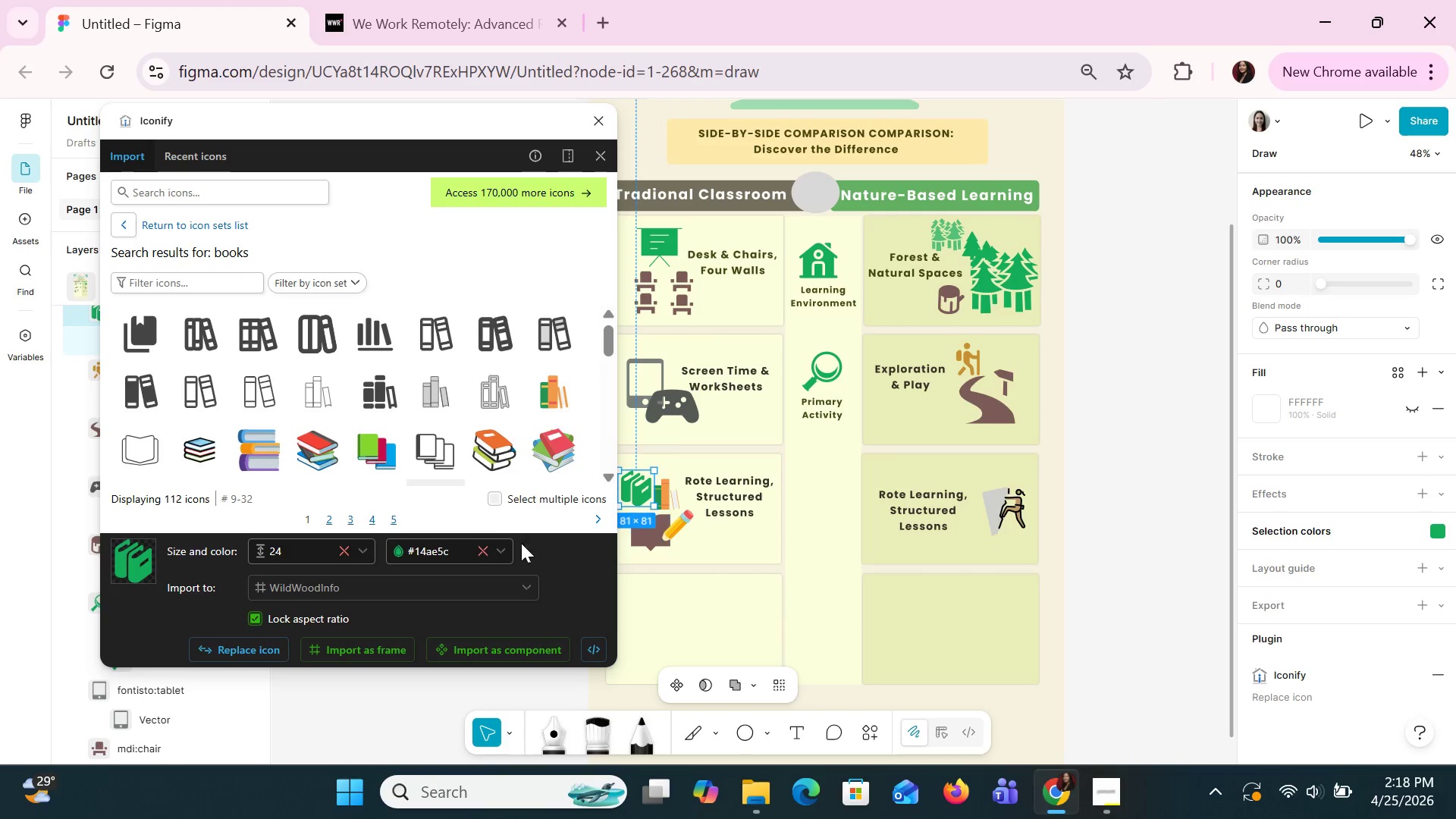 
mouse_move([447, 438])
 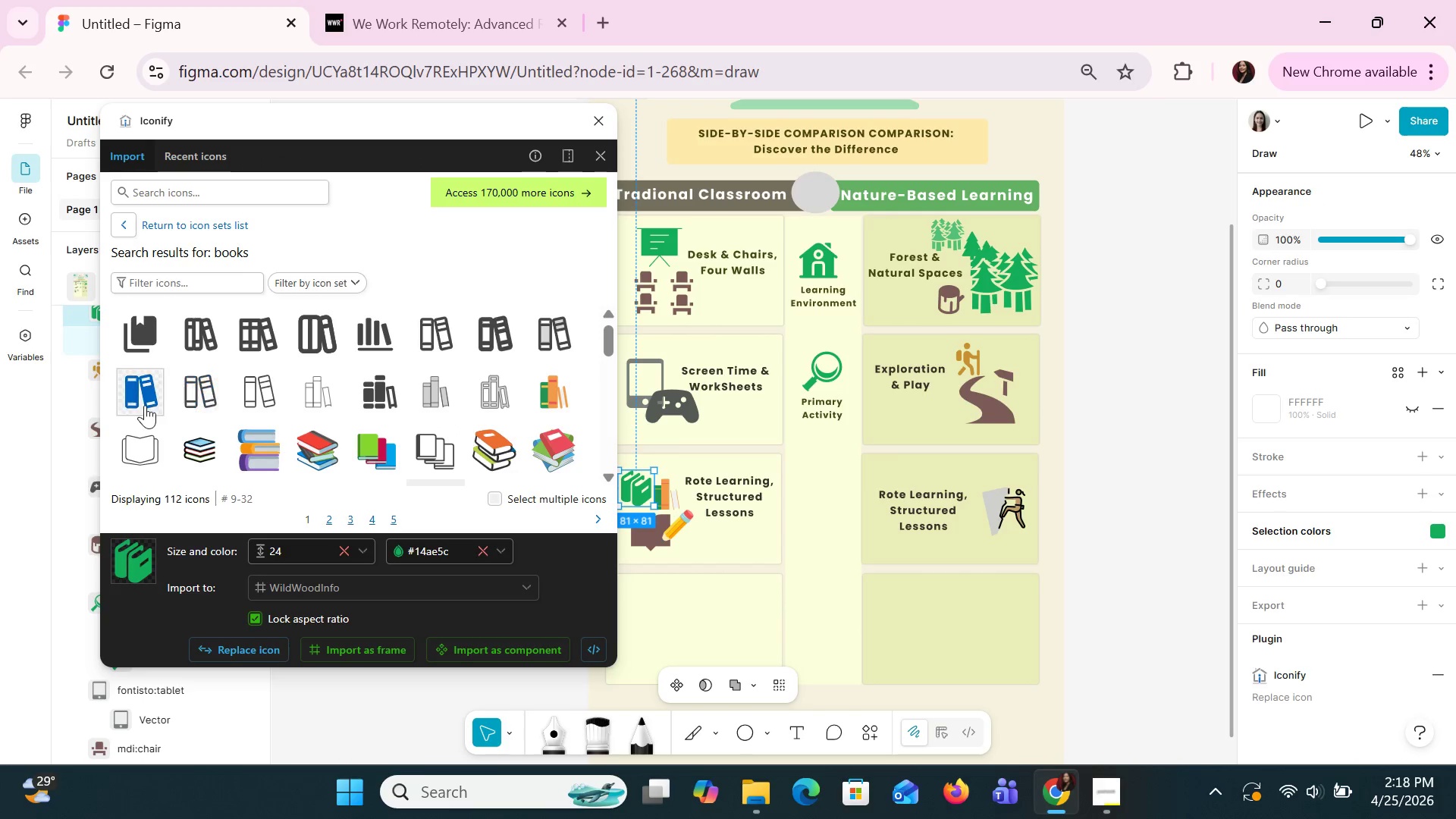 
left_click([145, 405])
 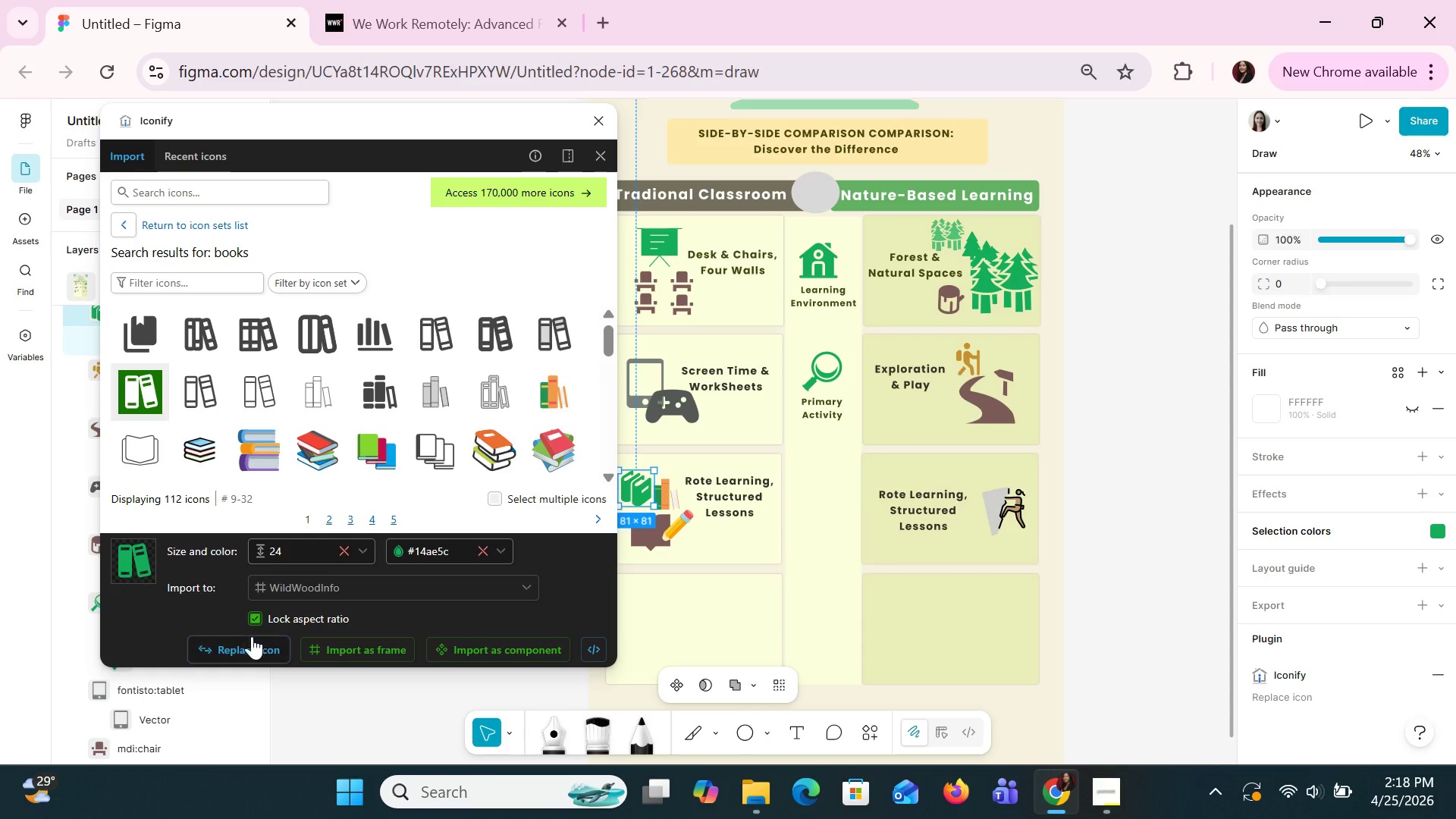 
left_click([252, 656])
 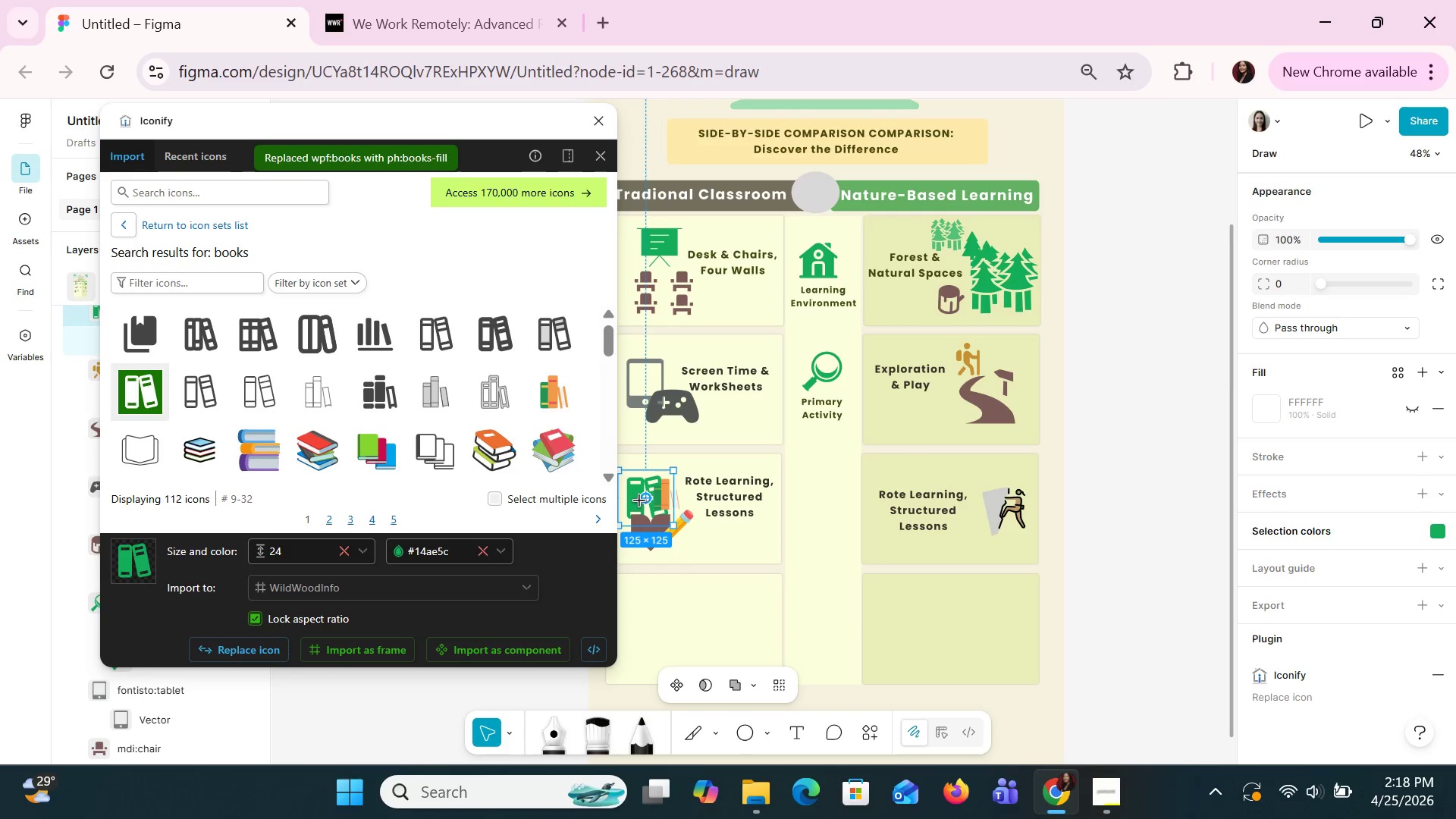 
left_click_drag(start_coordinate=[630, 494], to_coordinate=[623, 477])
 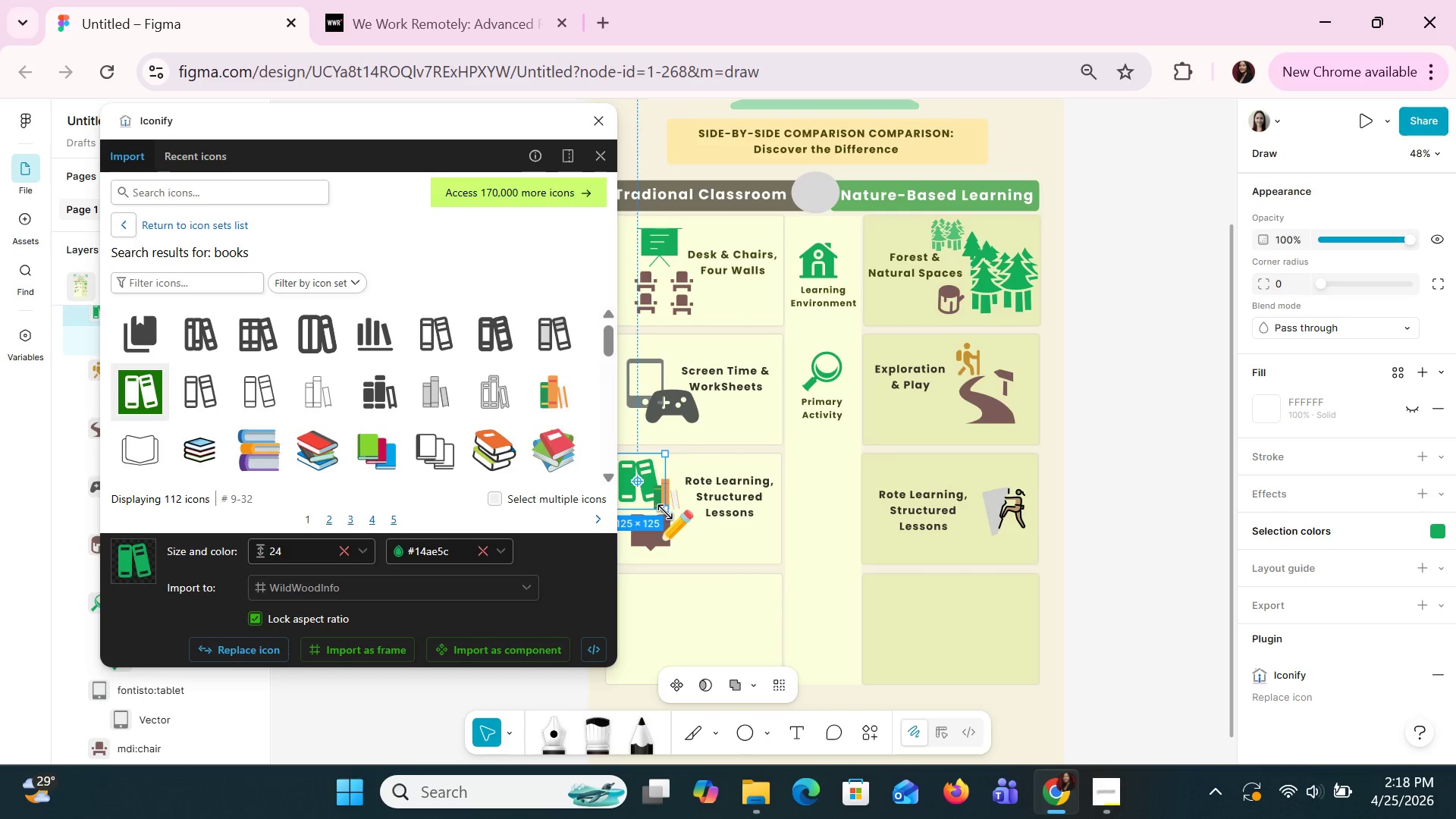 
left_click_drag(start_coordinate=[667, 512], to_coordinate=[637, 491])
 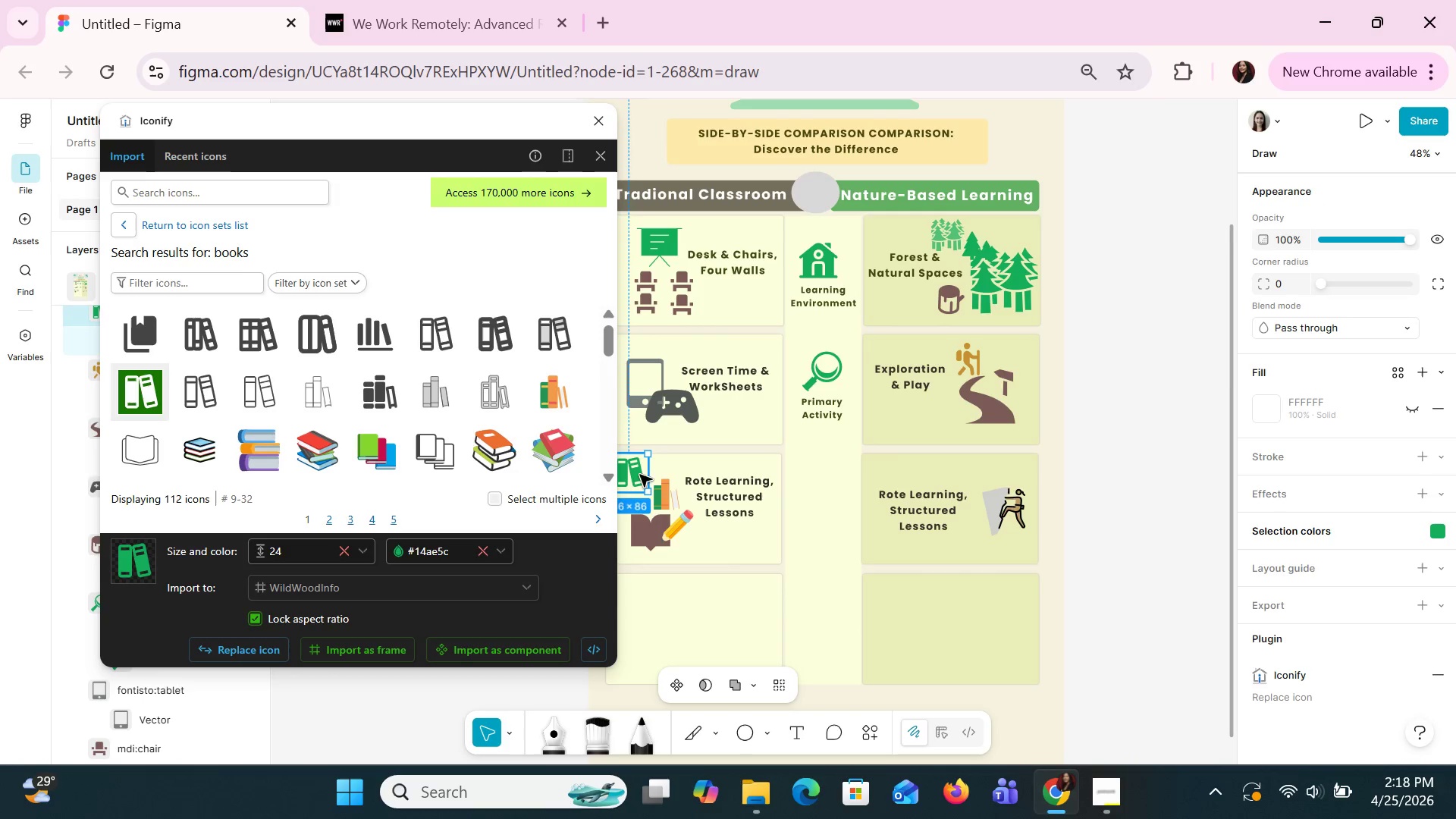 
left_click_drag(start_coordinate=[631, 468], to_coordinate=[634, 486])
 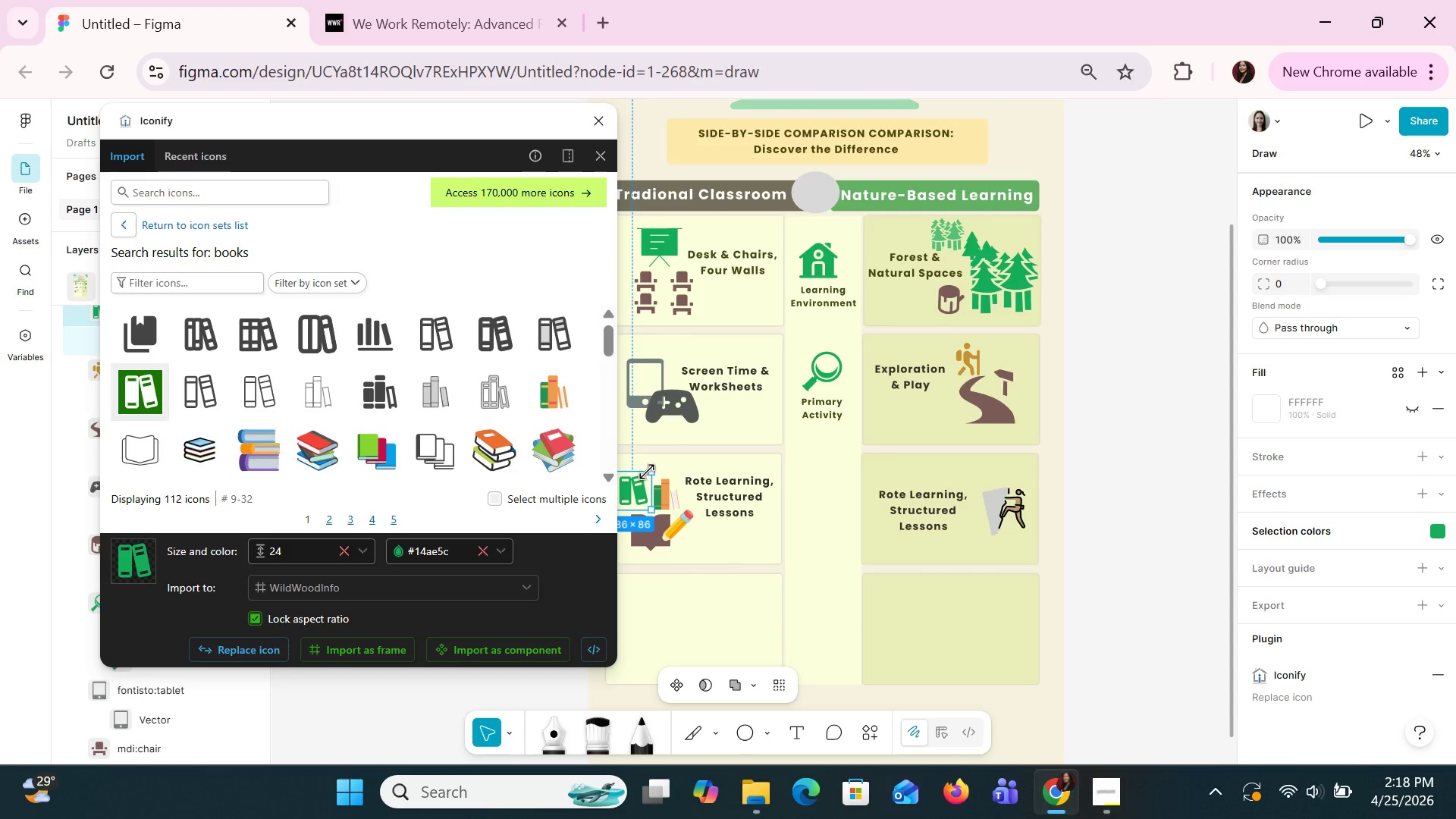 
left_click_drag(start_coordinate=[648, 472], to_coordinate=[656, 474])
 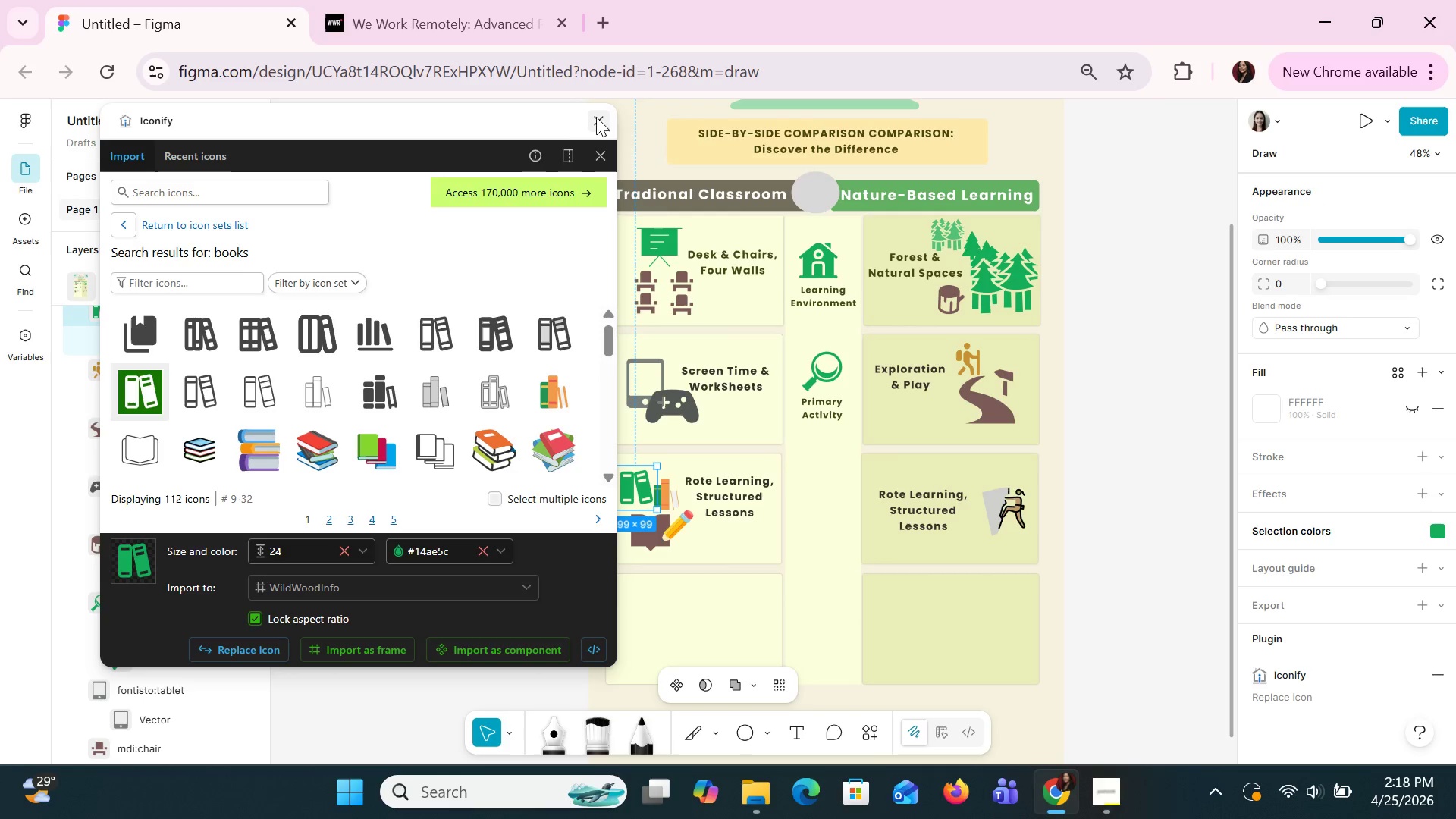 
left_click([593, 123])
 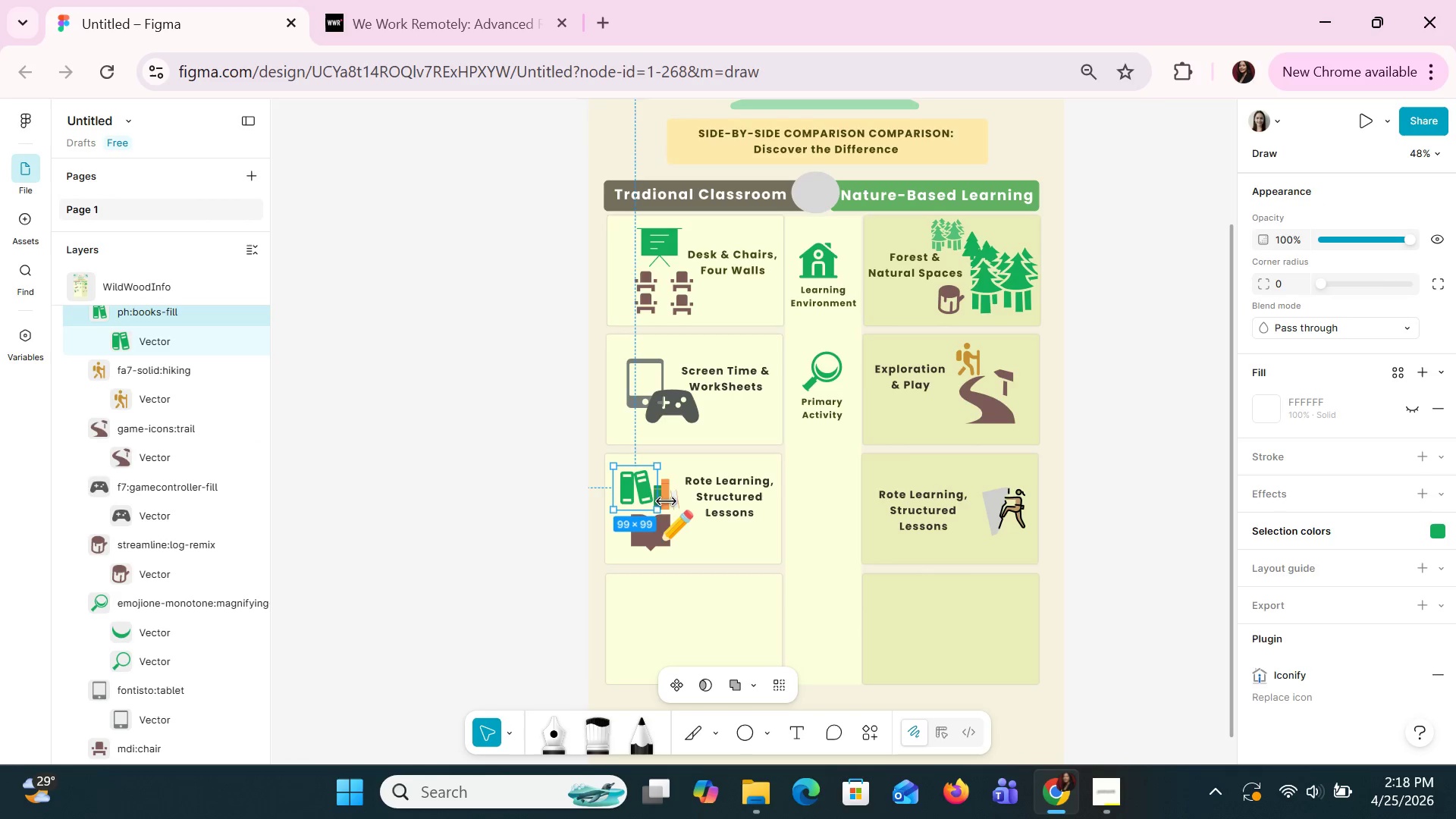 
left_click([671, 505])
 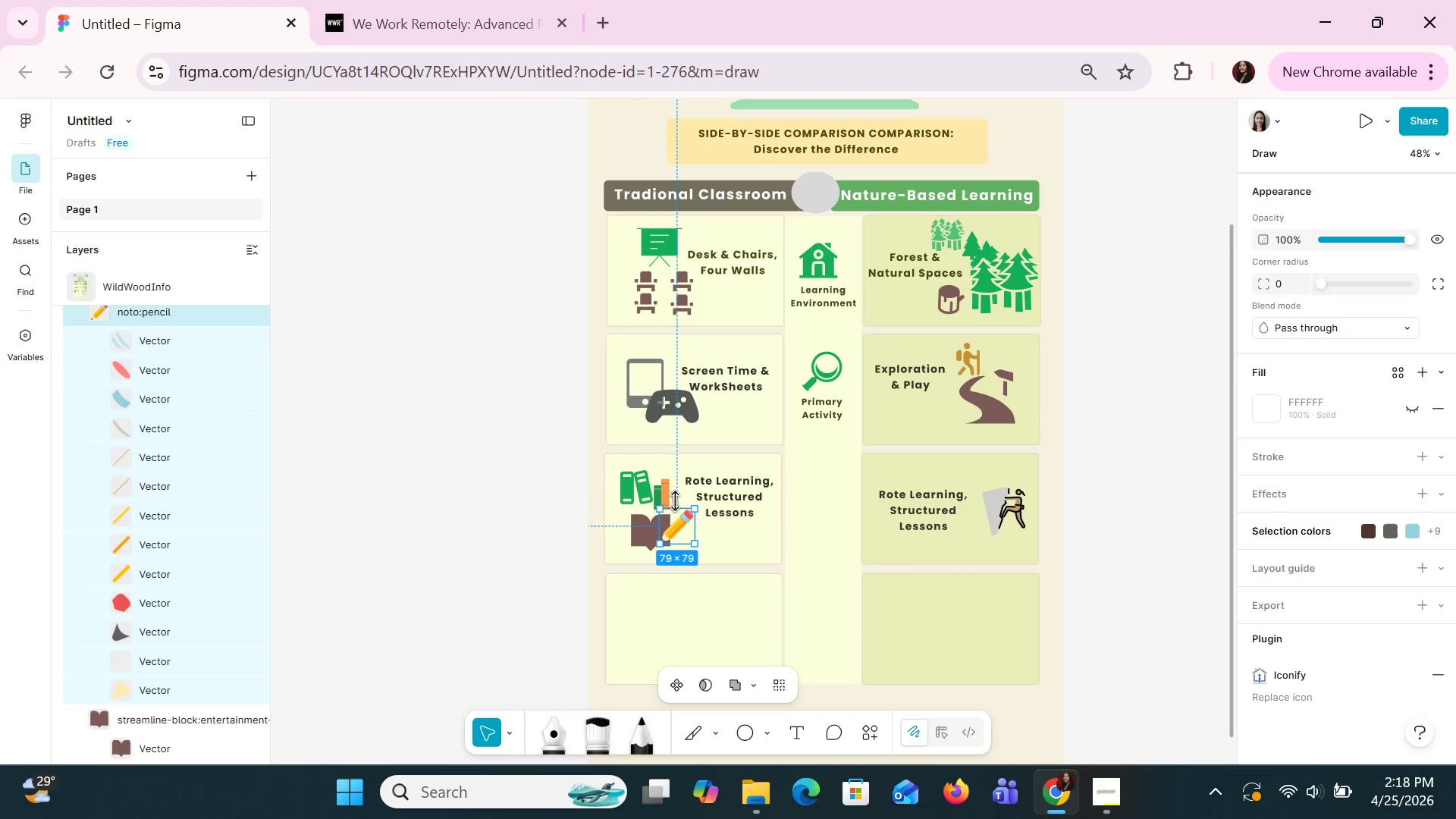 
left_click([663, 487])
 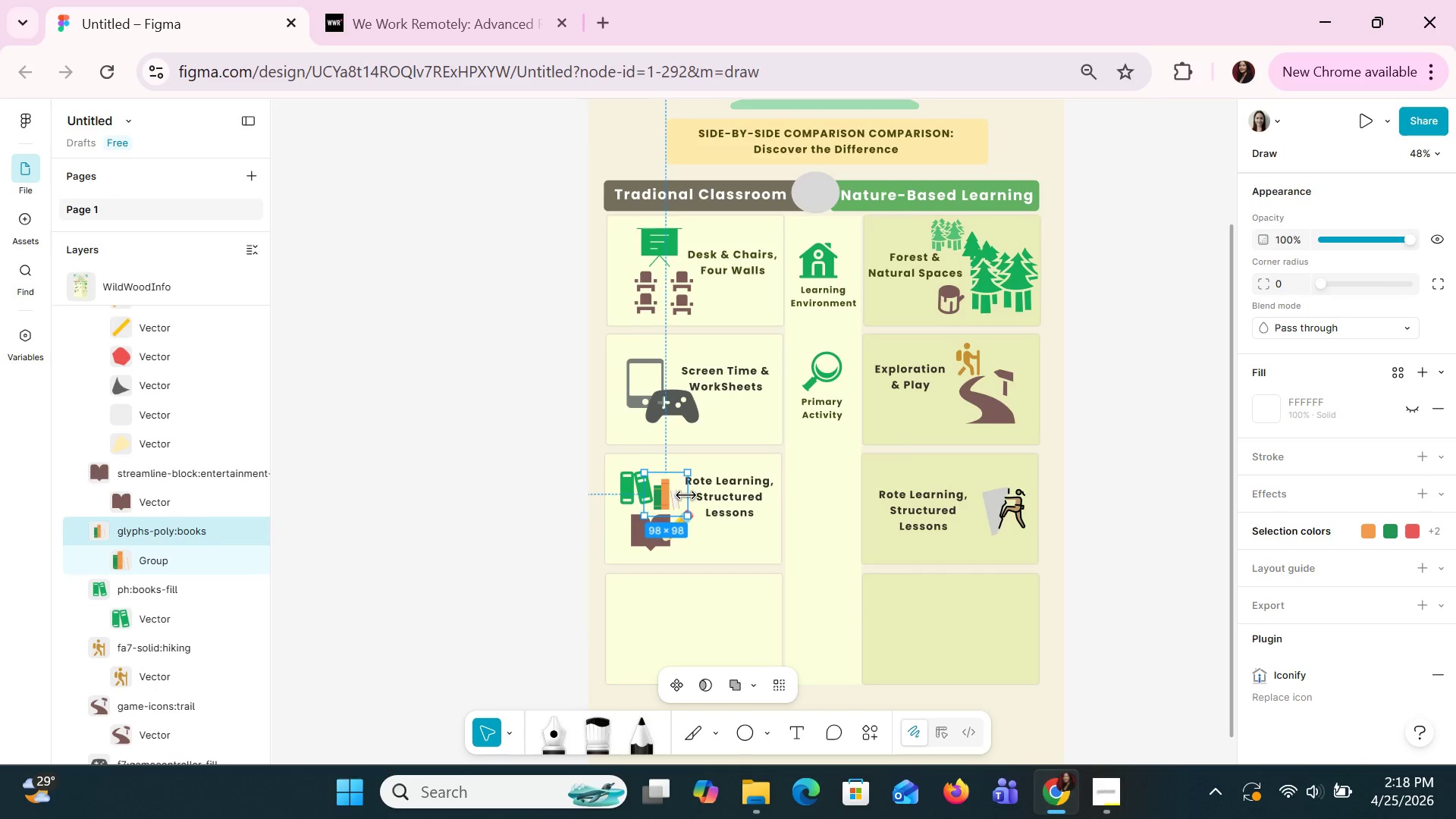 
key(Delete)
 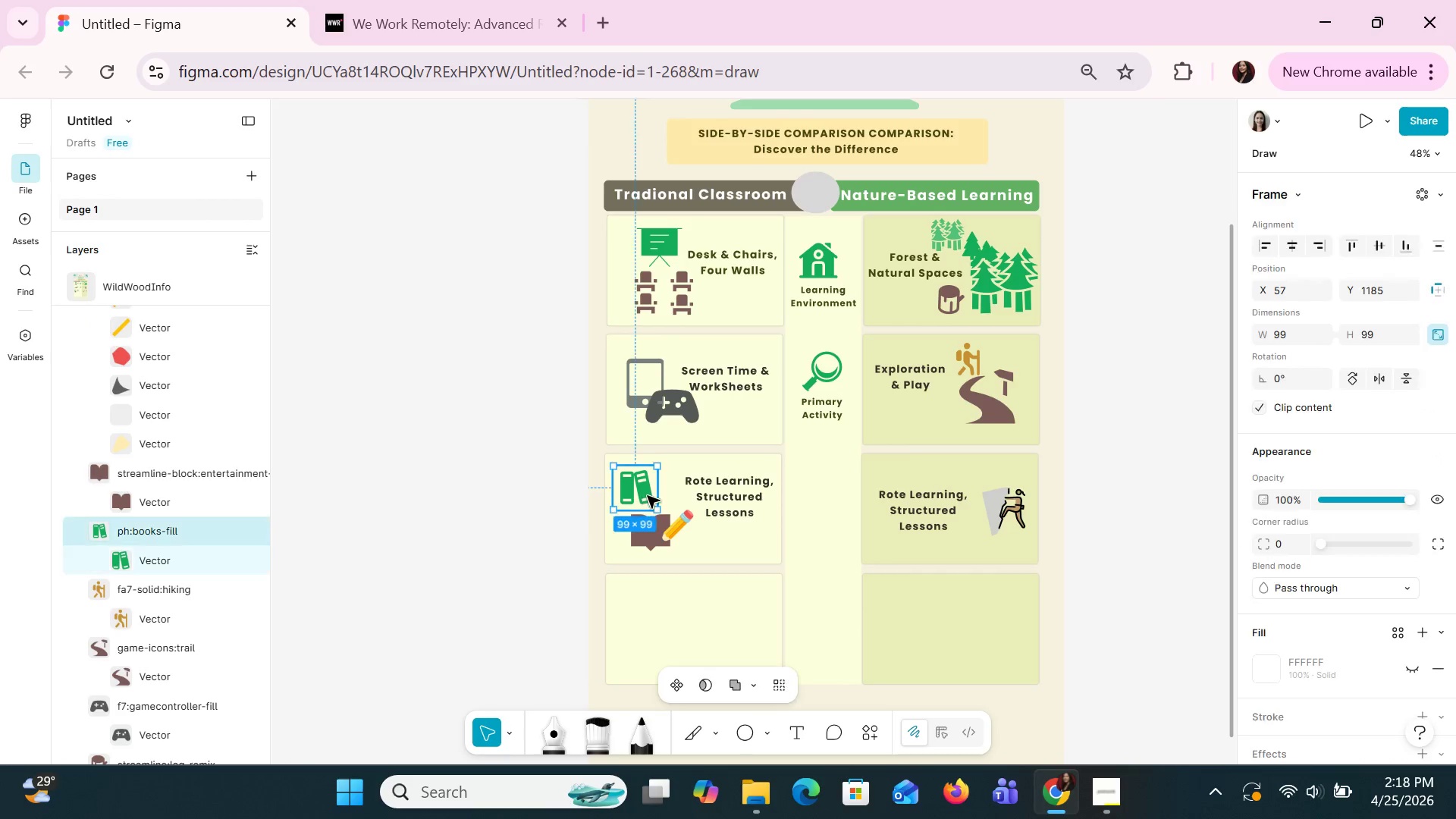 
double_click([650, 497])
 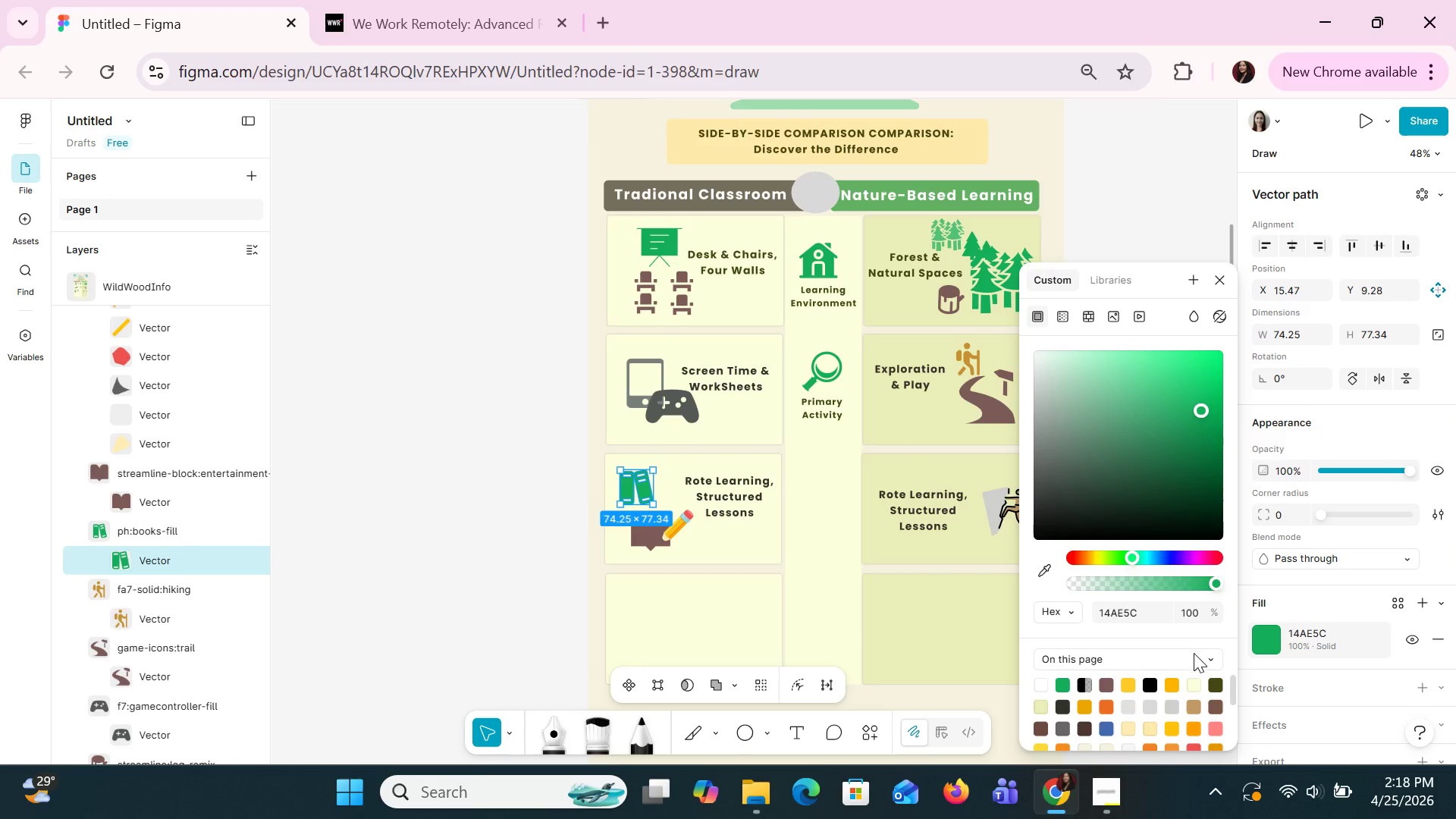 
left_click([1130, 688])
 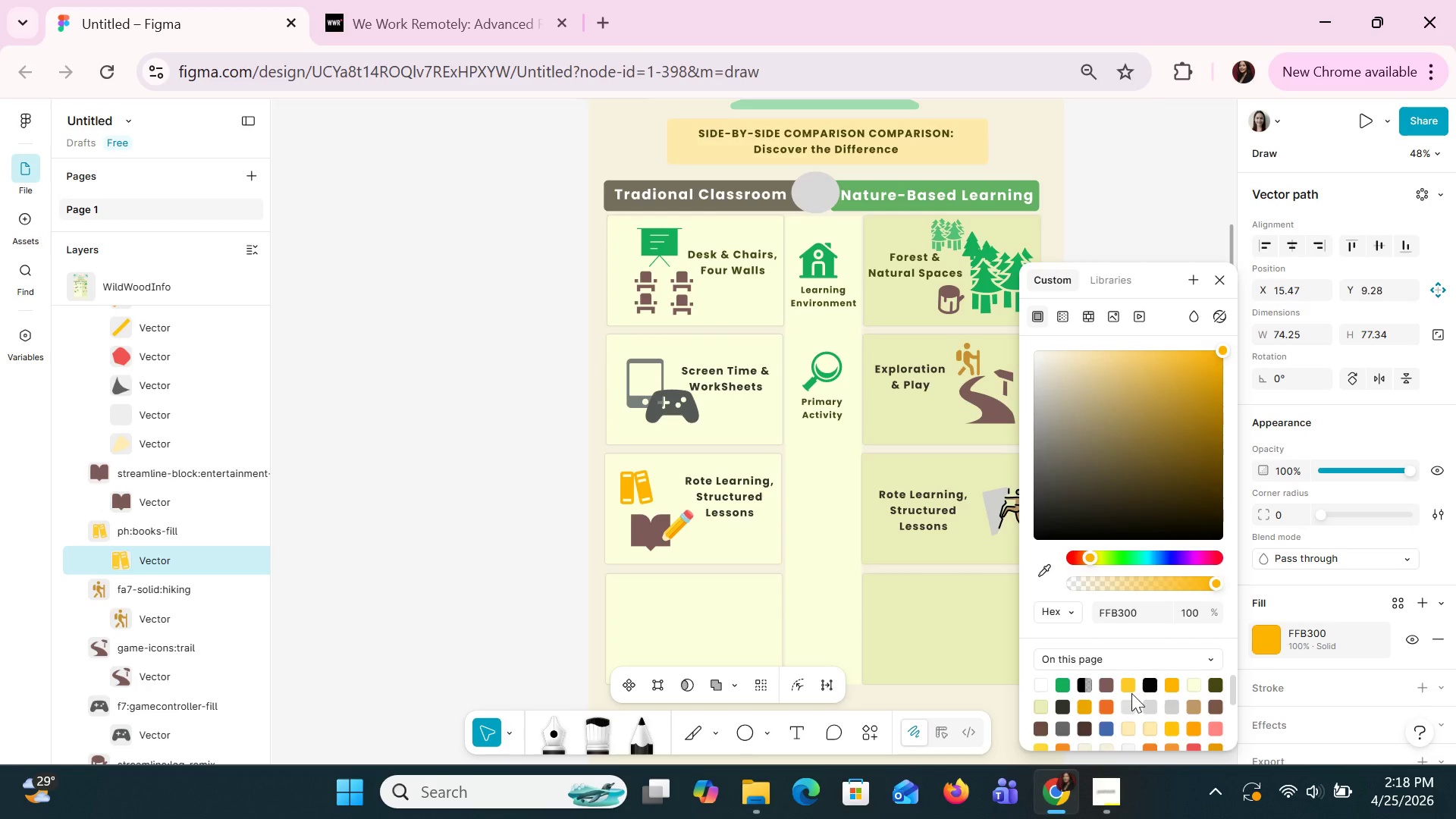 
left_click([1111, 704])
 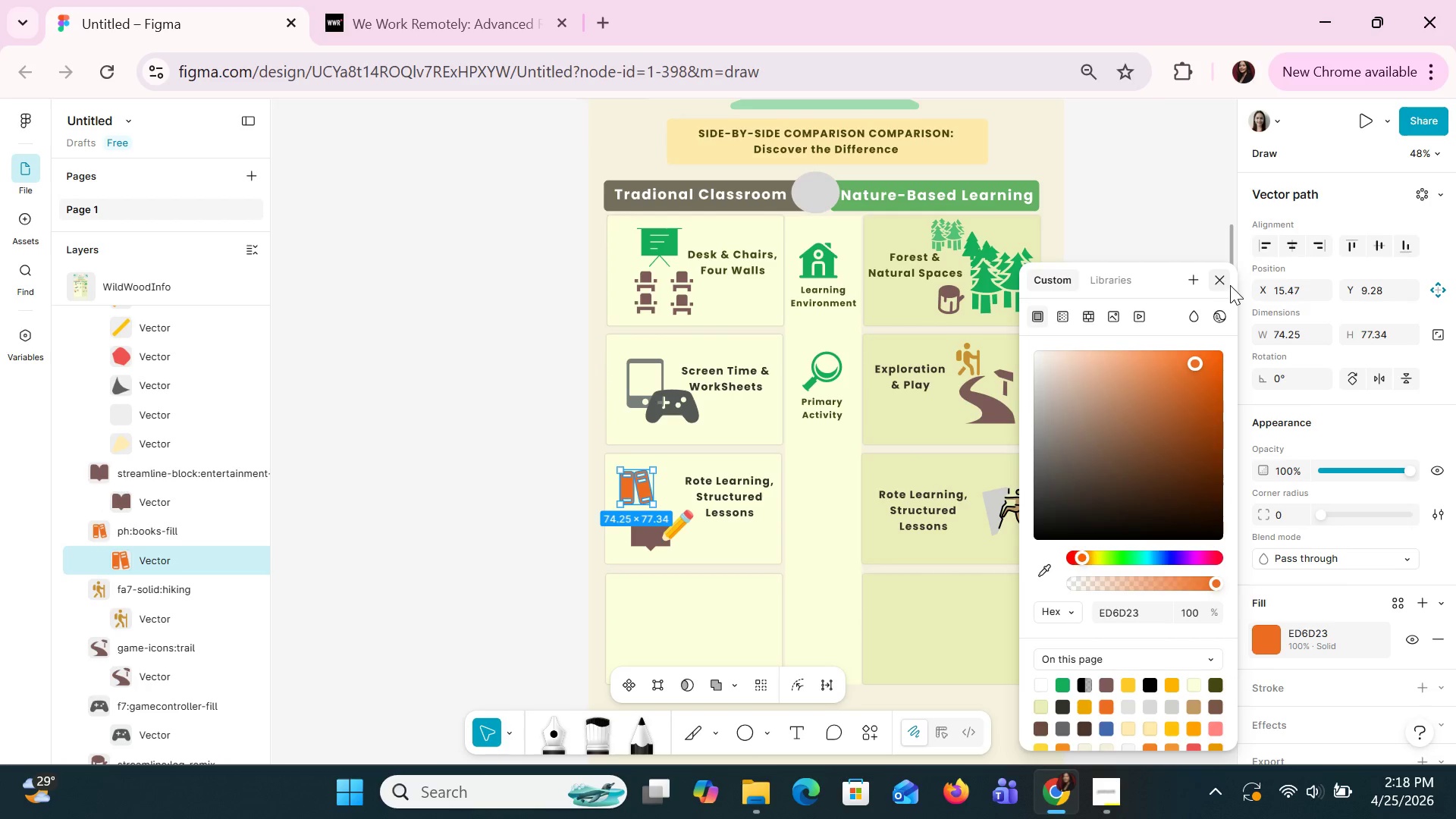 
left_click([1230, 285])
 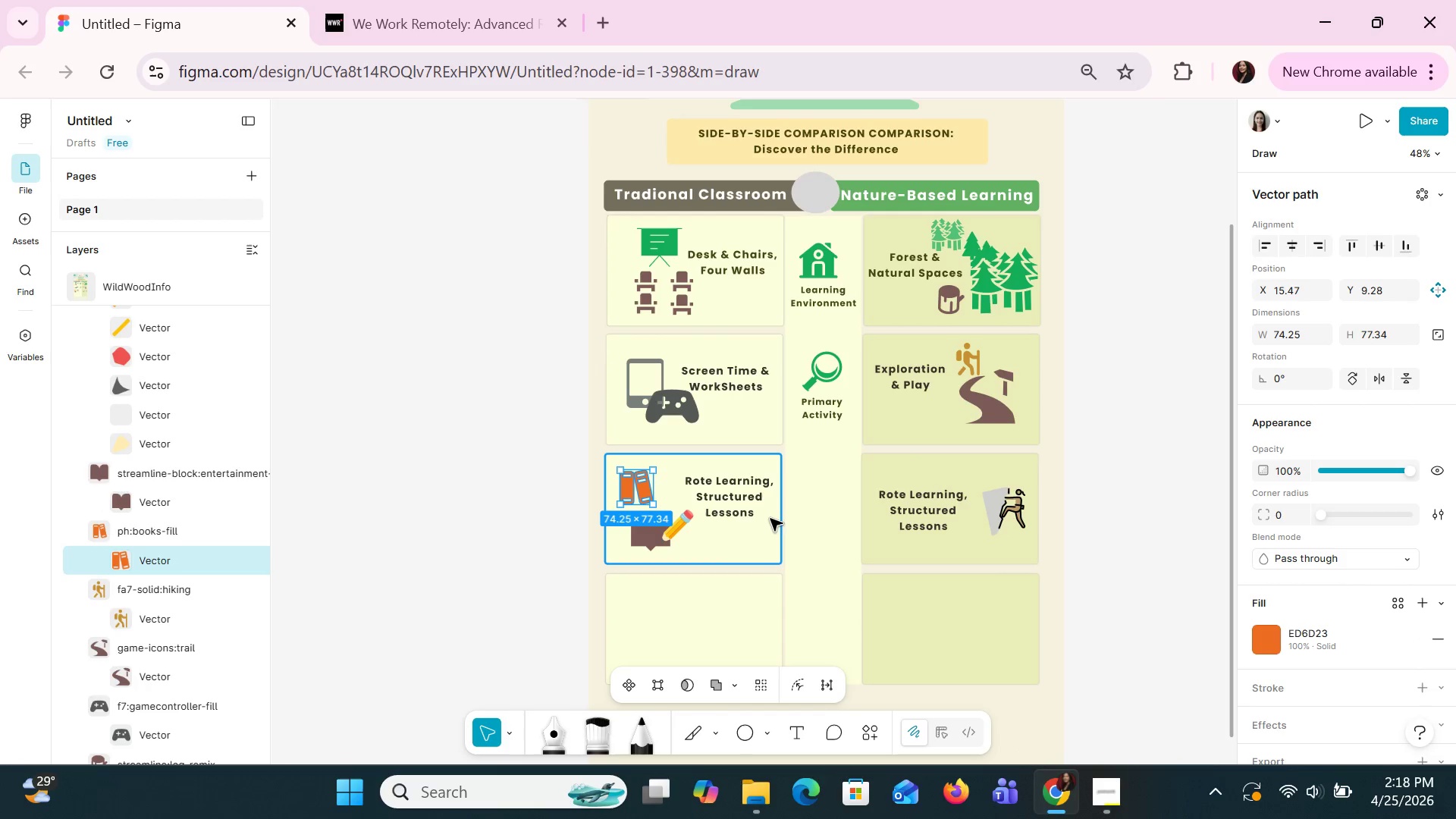 
key(Control+C)
 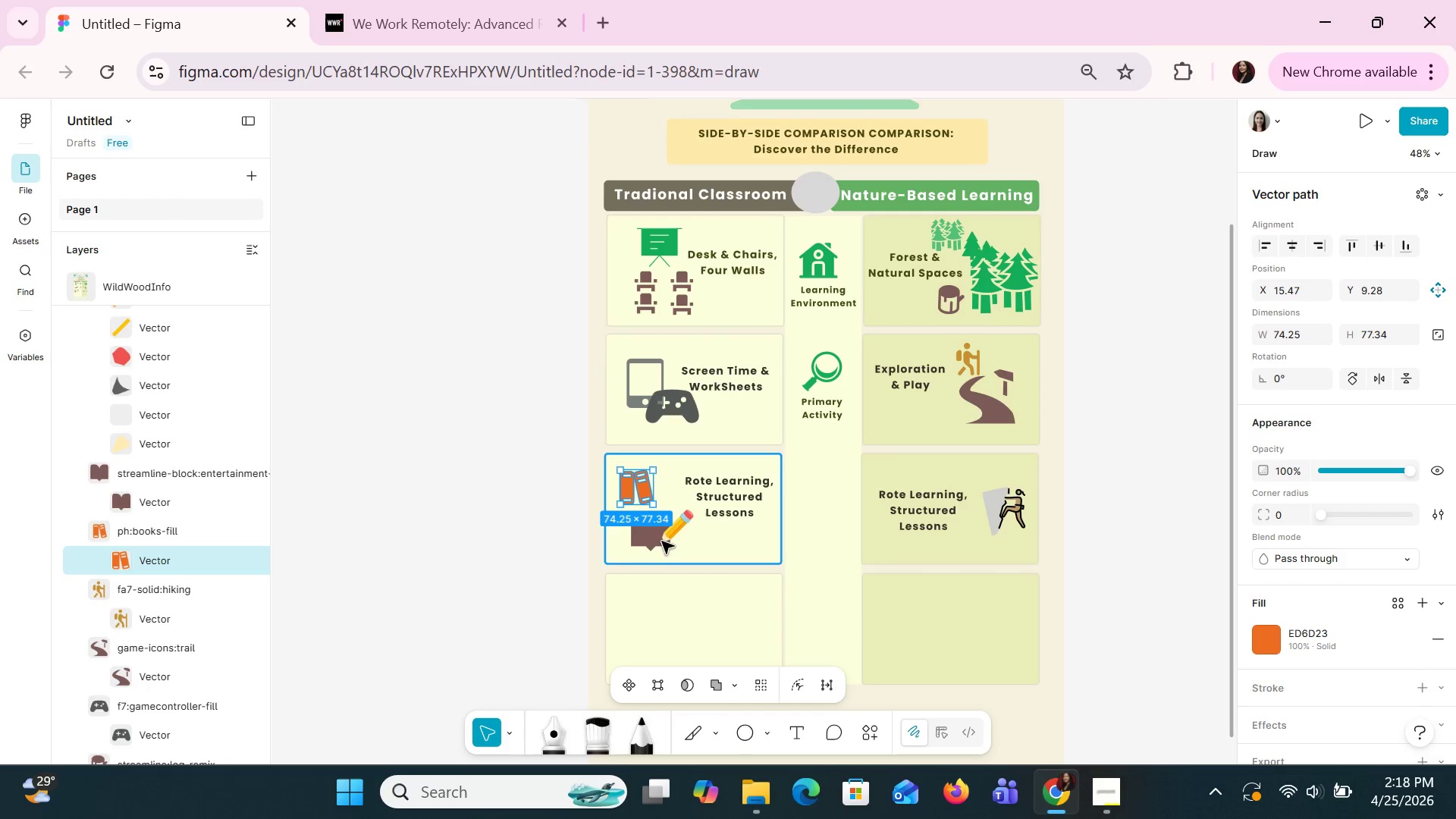 
key(Control+V)
 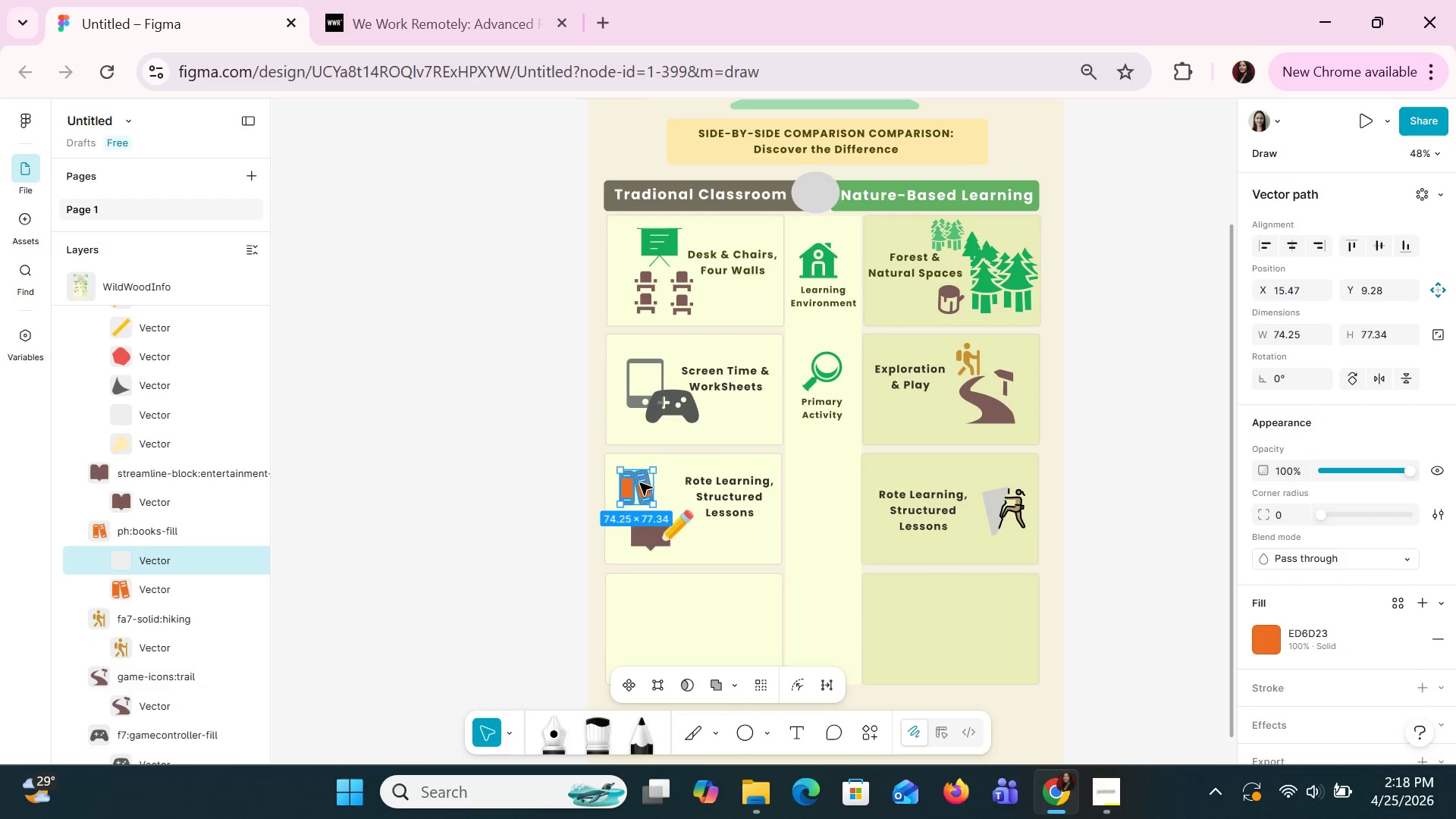 
left_click_drag(start_coordinate=[641, 485], to_coordinate=[642, 499])
 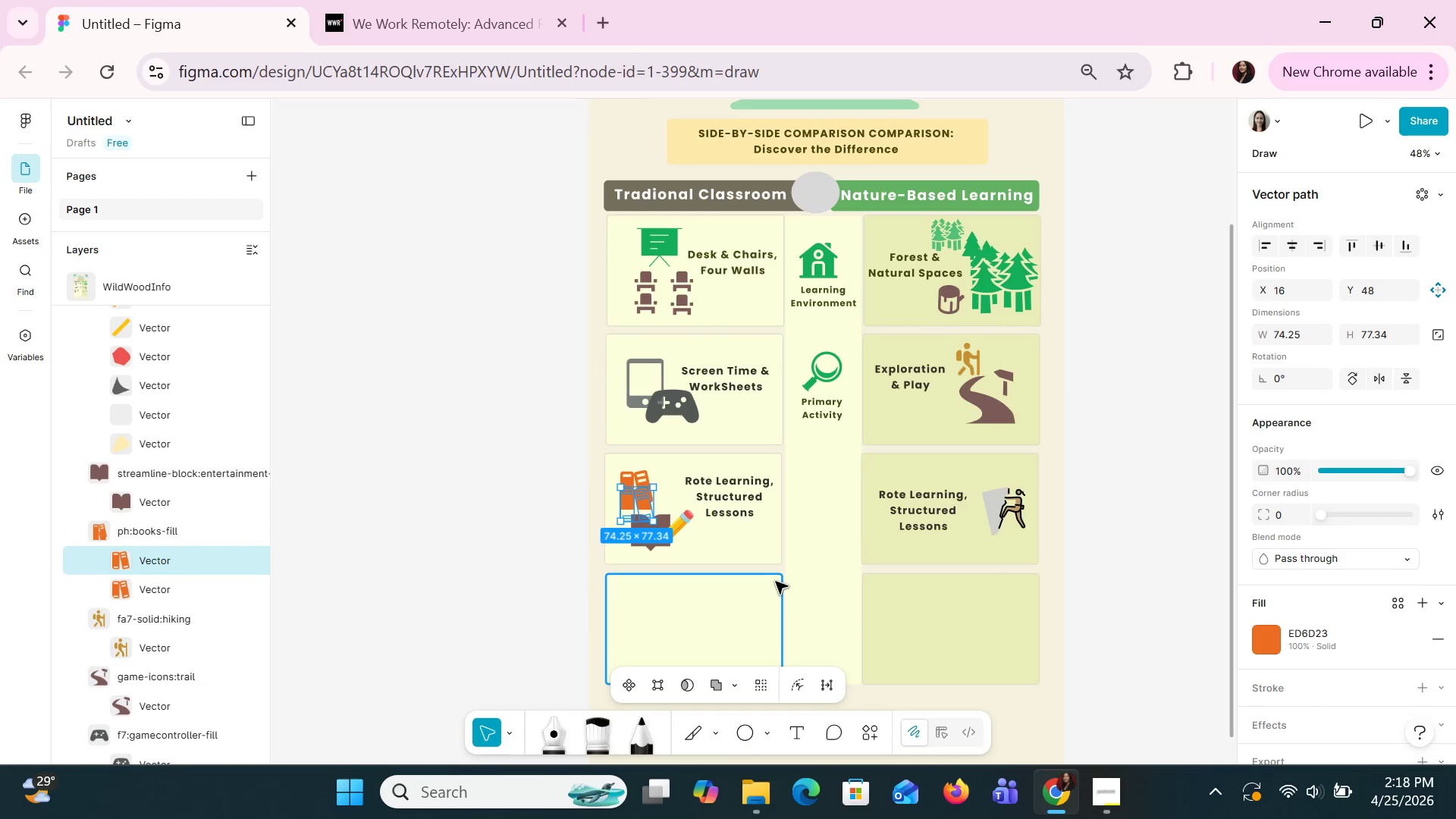 
key(Control+X)
 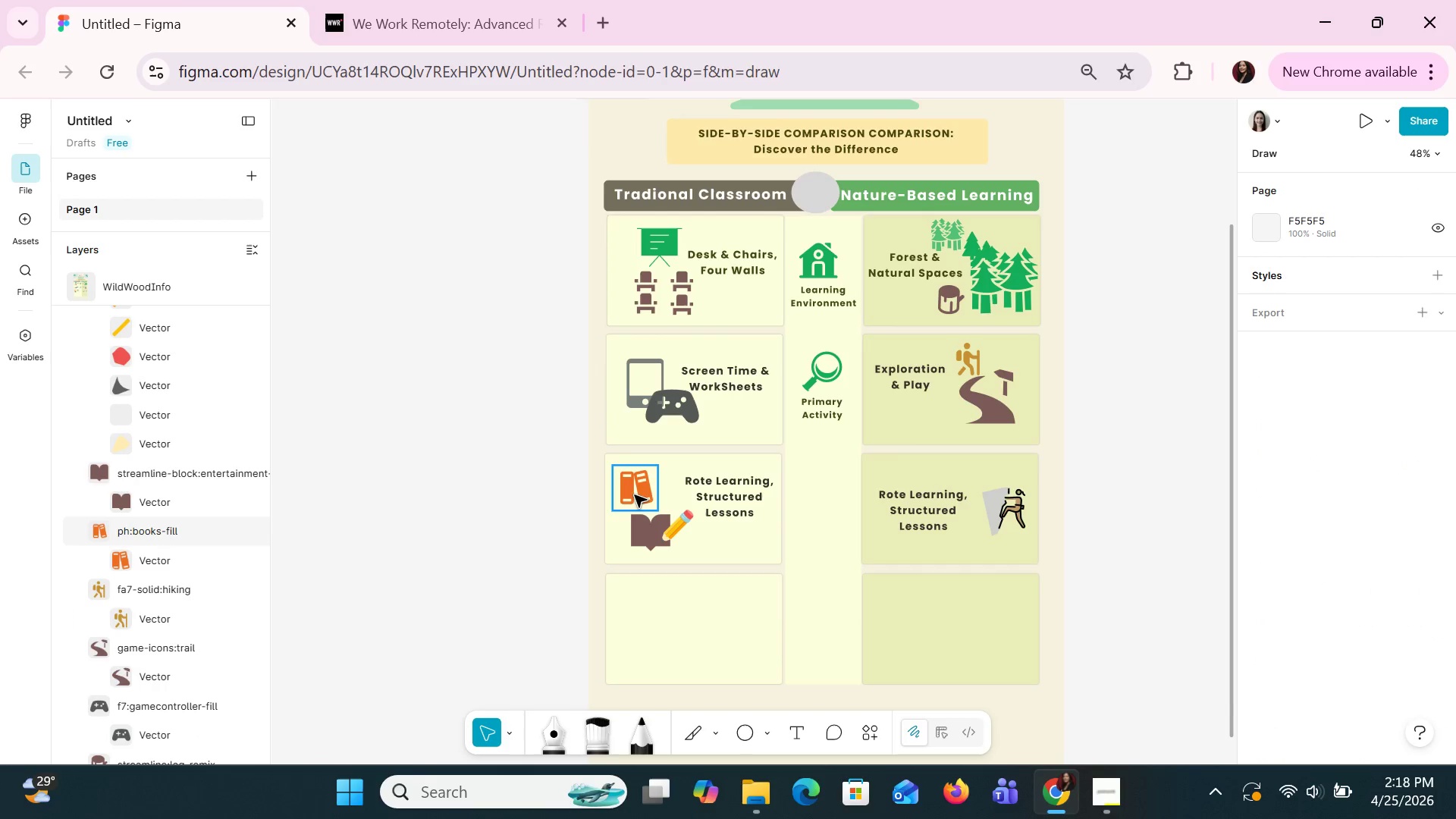 
left_click_drag(start_coordinate=[634, 494], to_coordinate=[639, 494])
 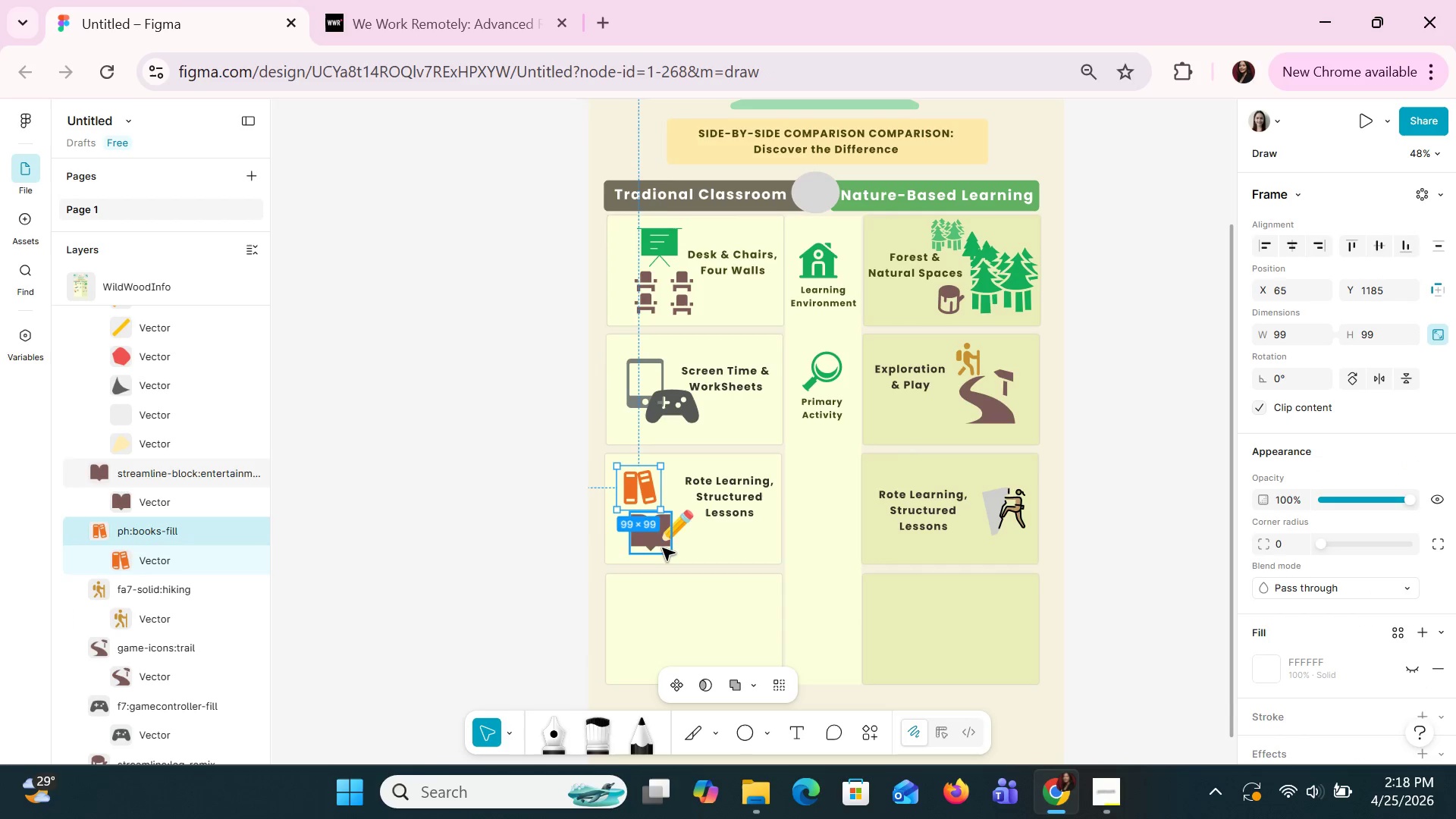 
key(Control+C)
 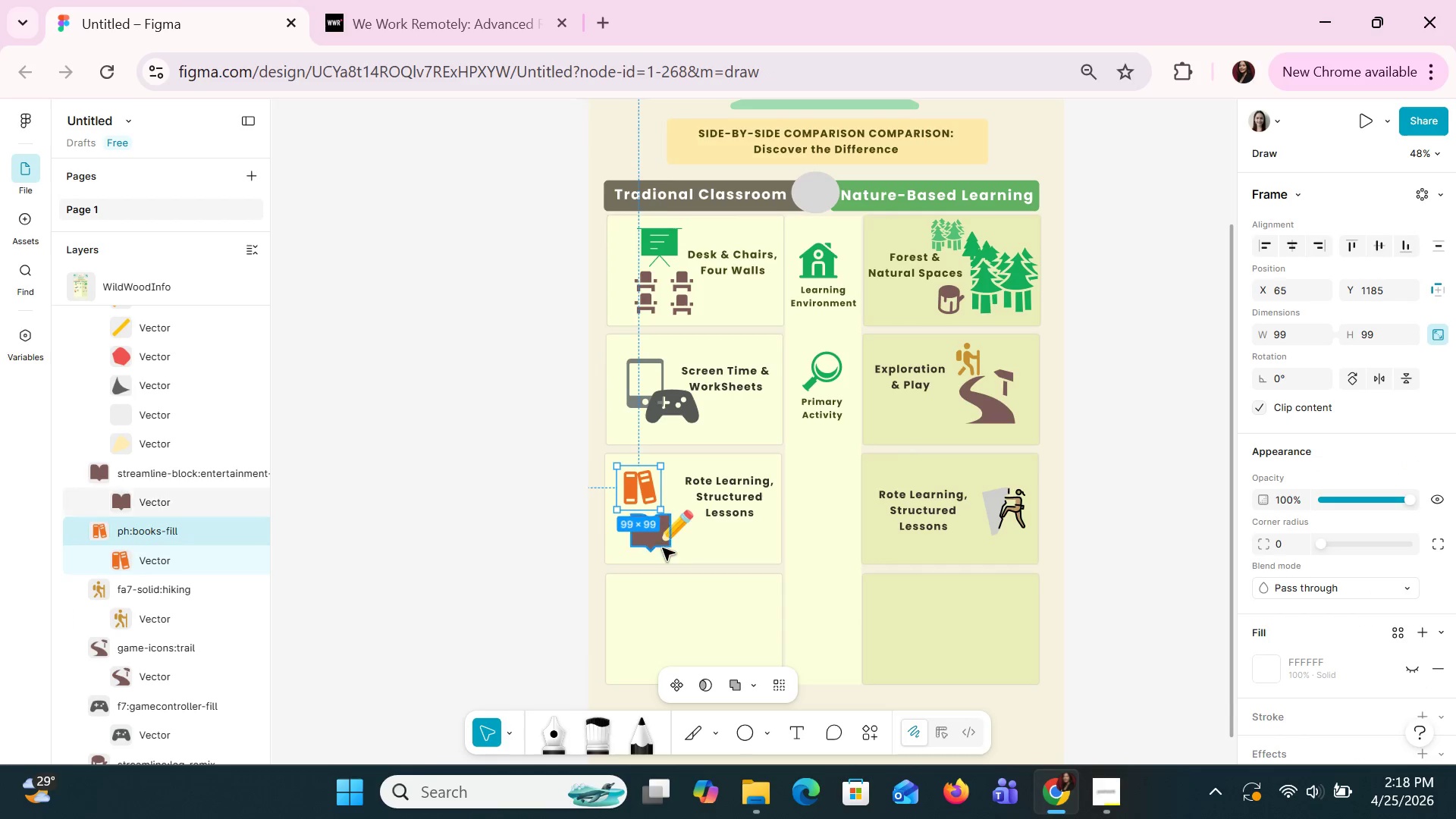 
key(Control+V)
 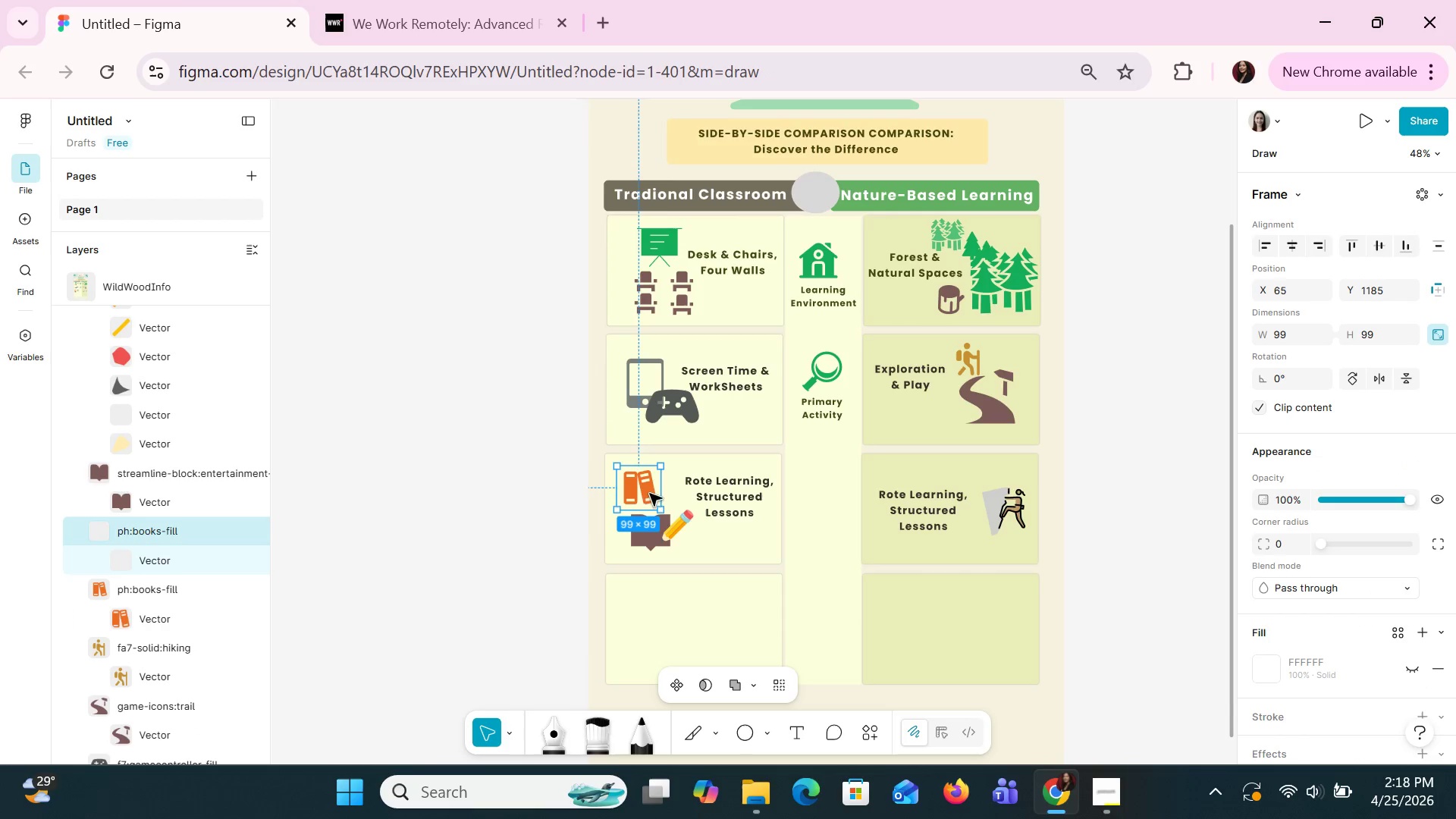 
left_click_drag(start_coordinate=[646, 493], to_coordinate=[676, 494])
 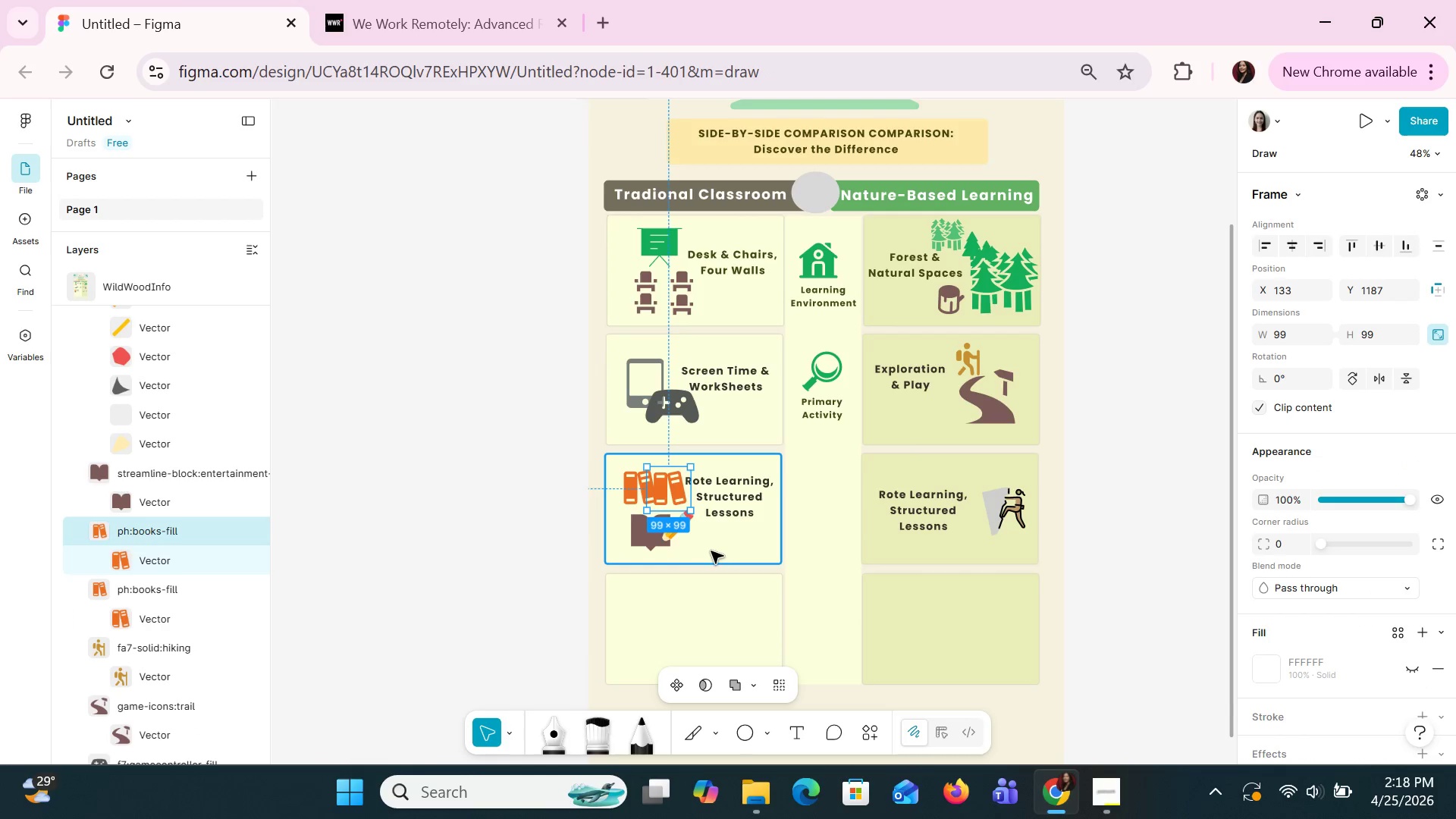 
key(Delete)
 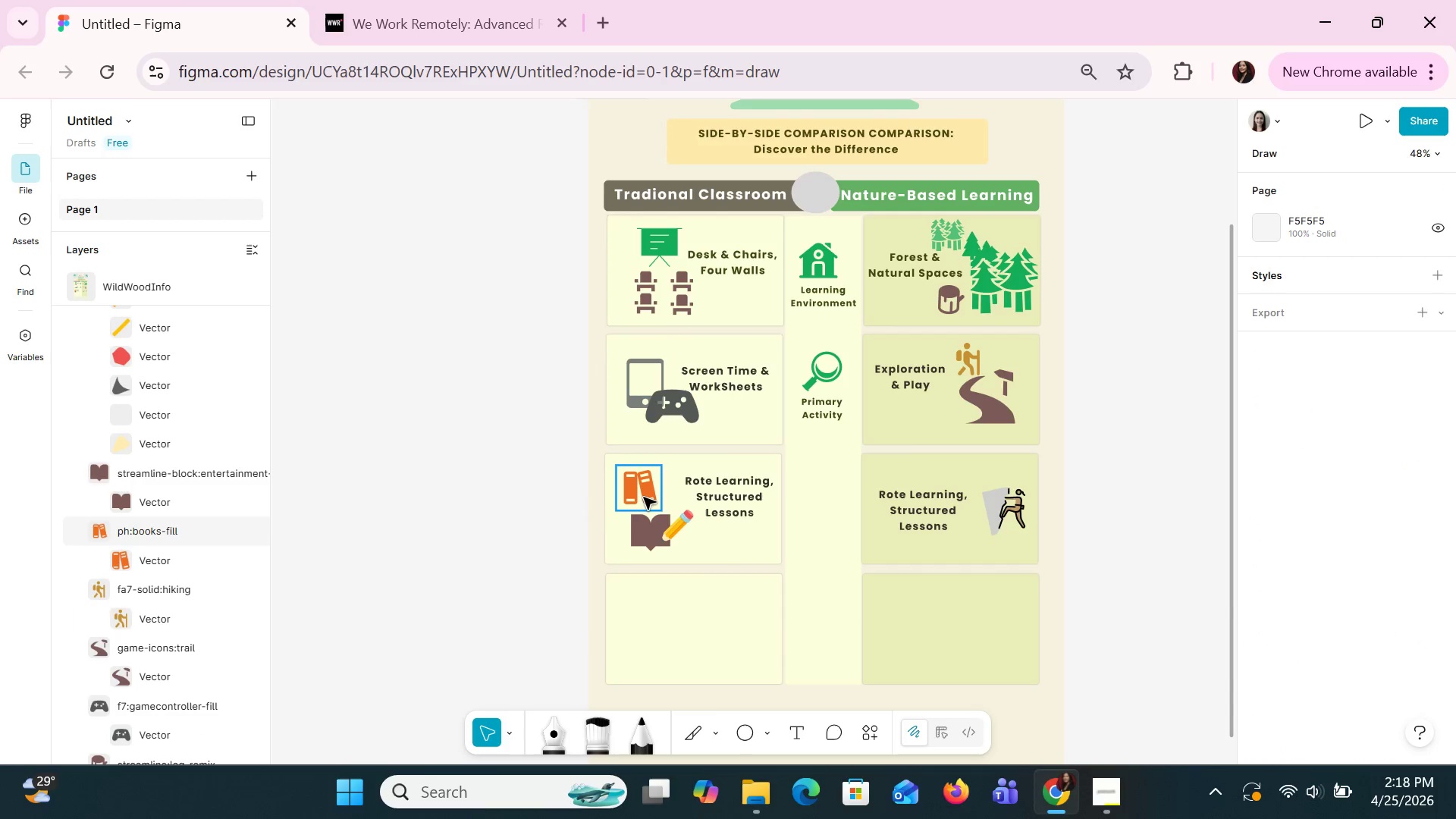 
left_click([643, 491])
 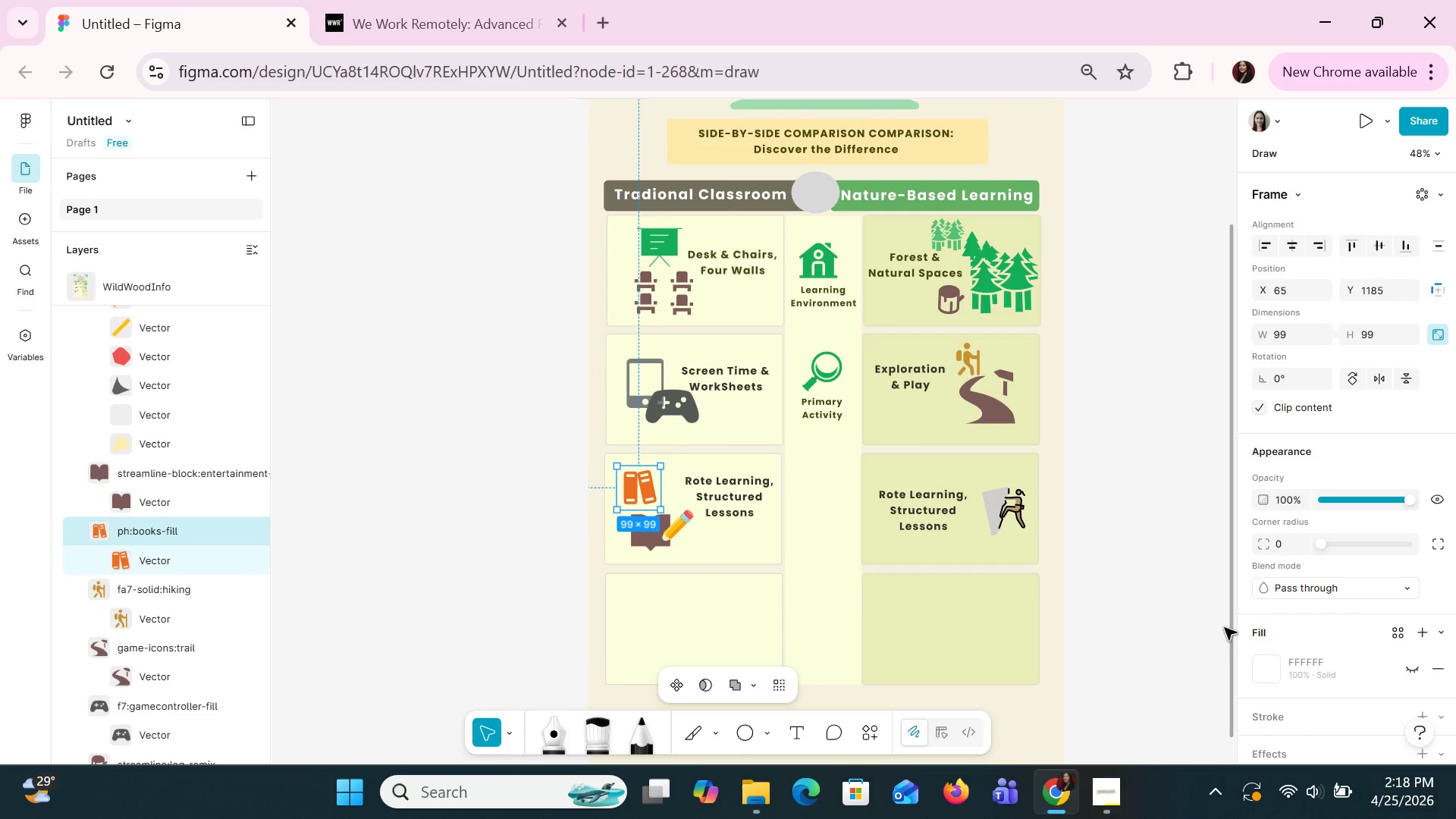 
scroll: coordinate [1284, 655], scroll_direction: down, amount: 4.0
 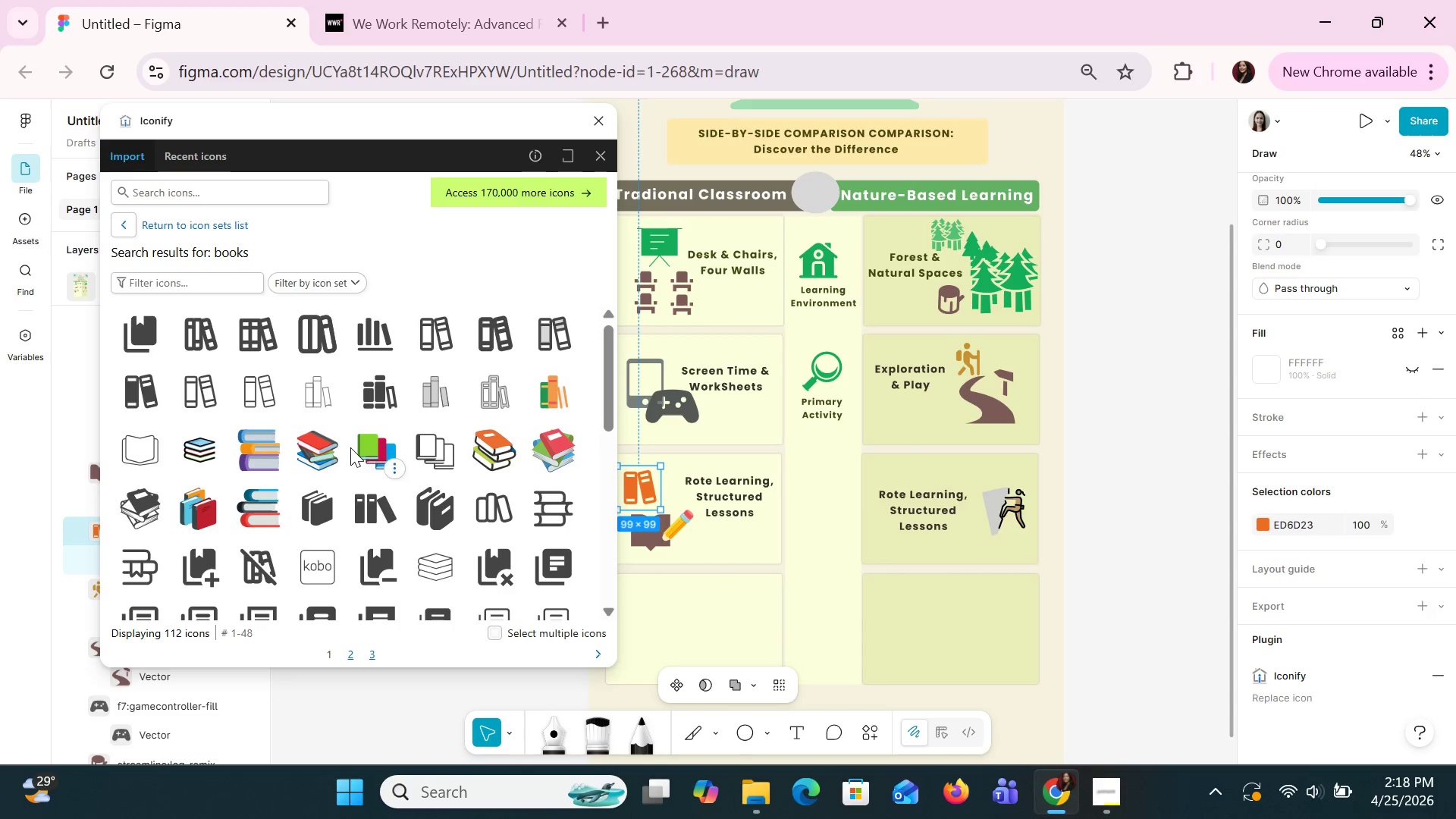 
left_click([128, 507])
 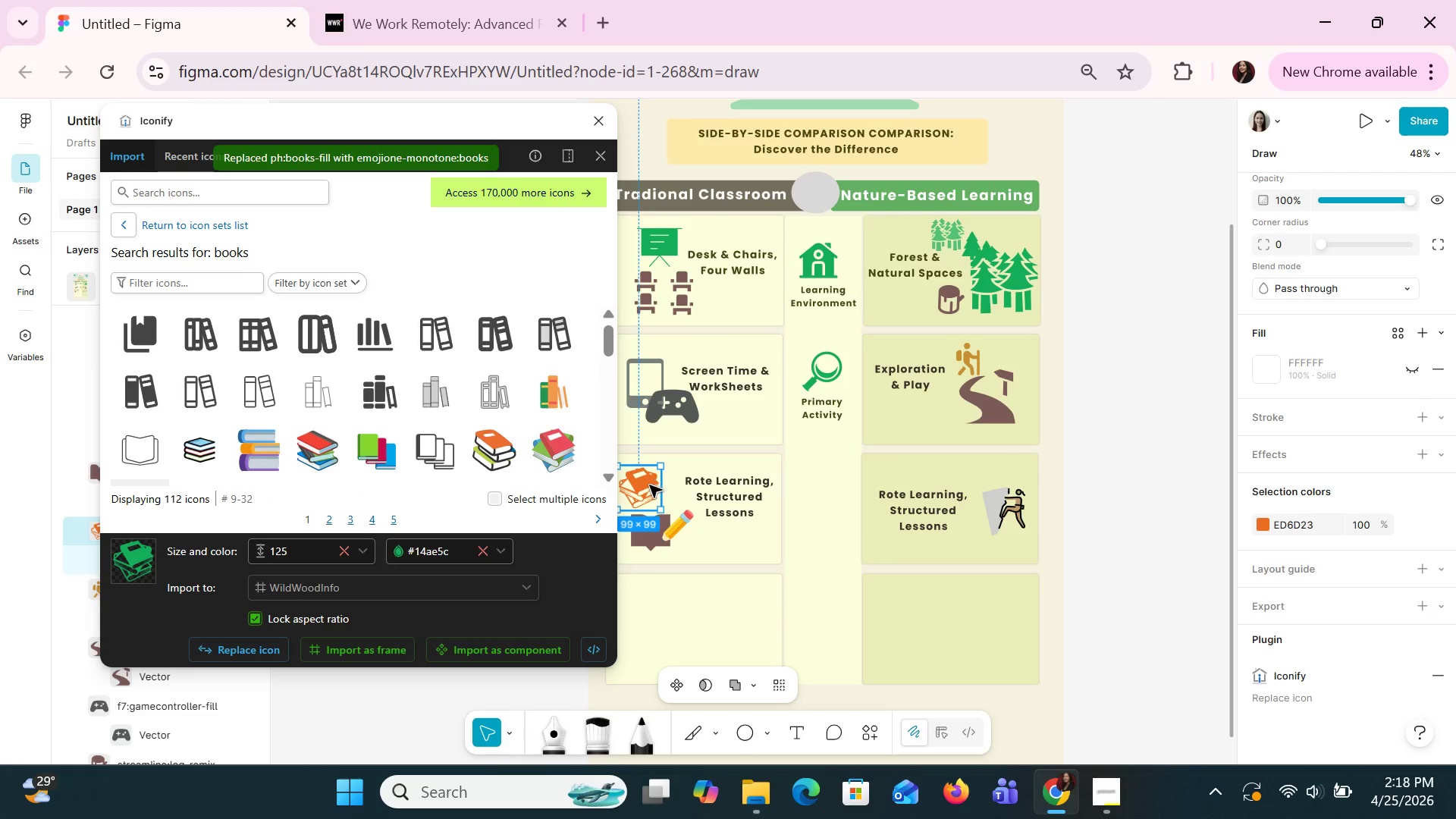 
left_click_drag(start_coordinate=[647, 486], to_coordinate=[655, 488])
 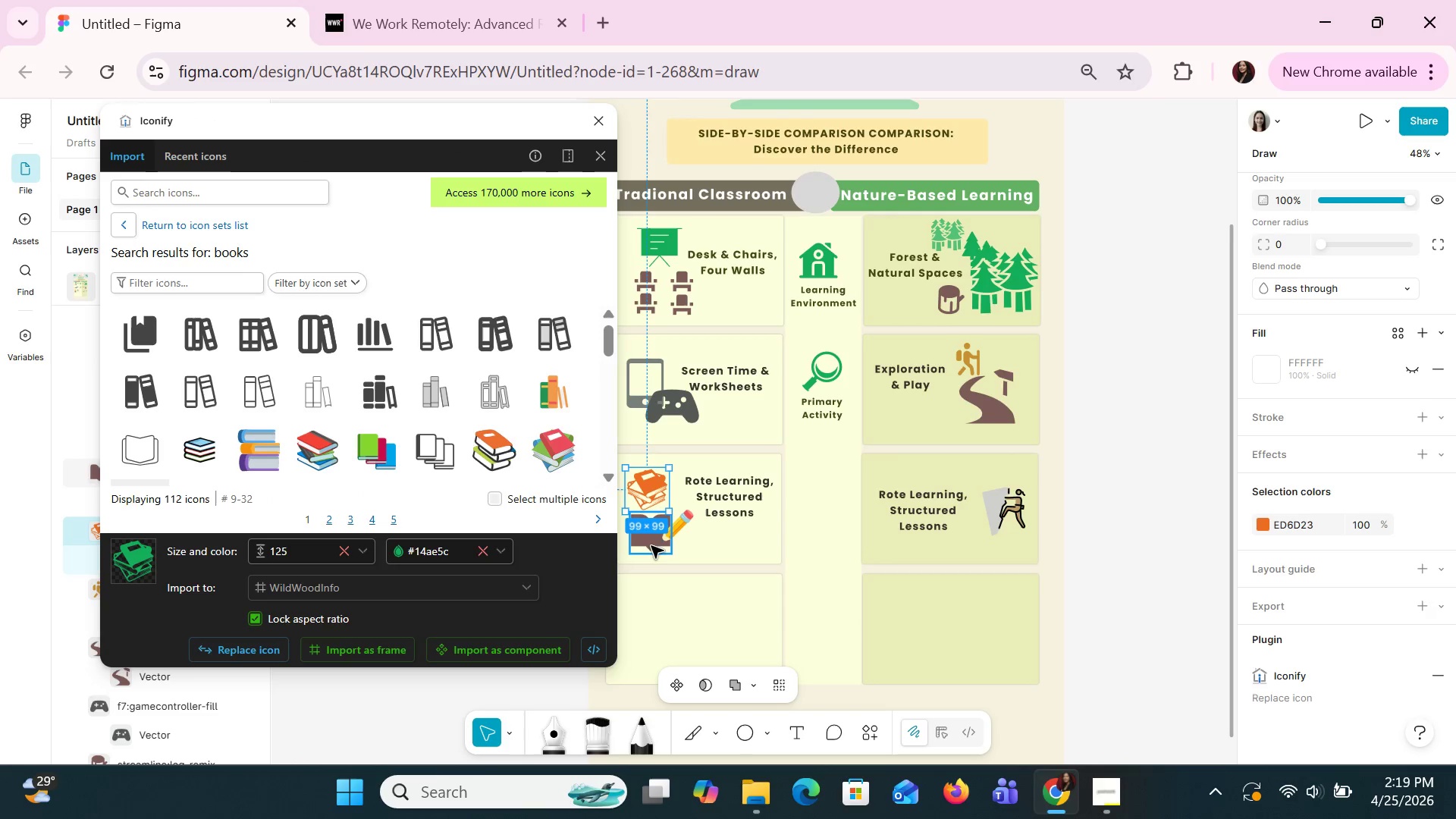 
left_click([649, 544])
 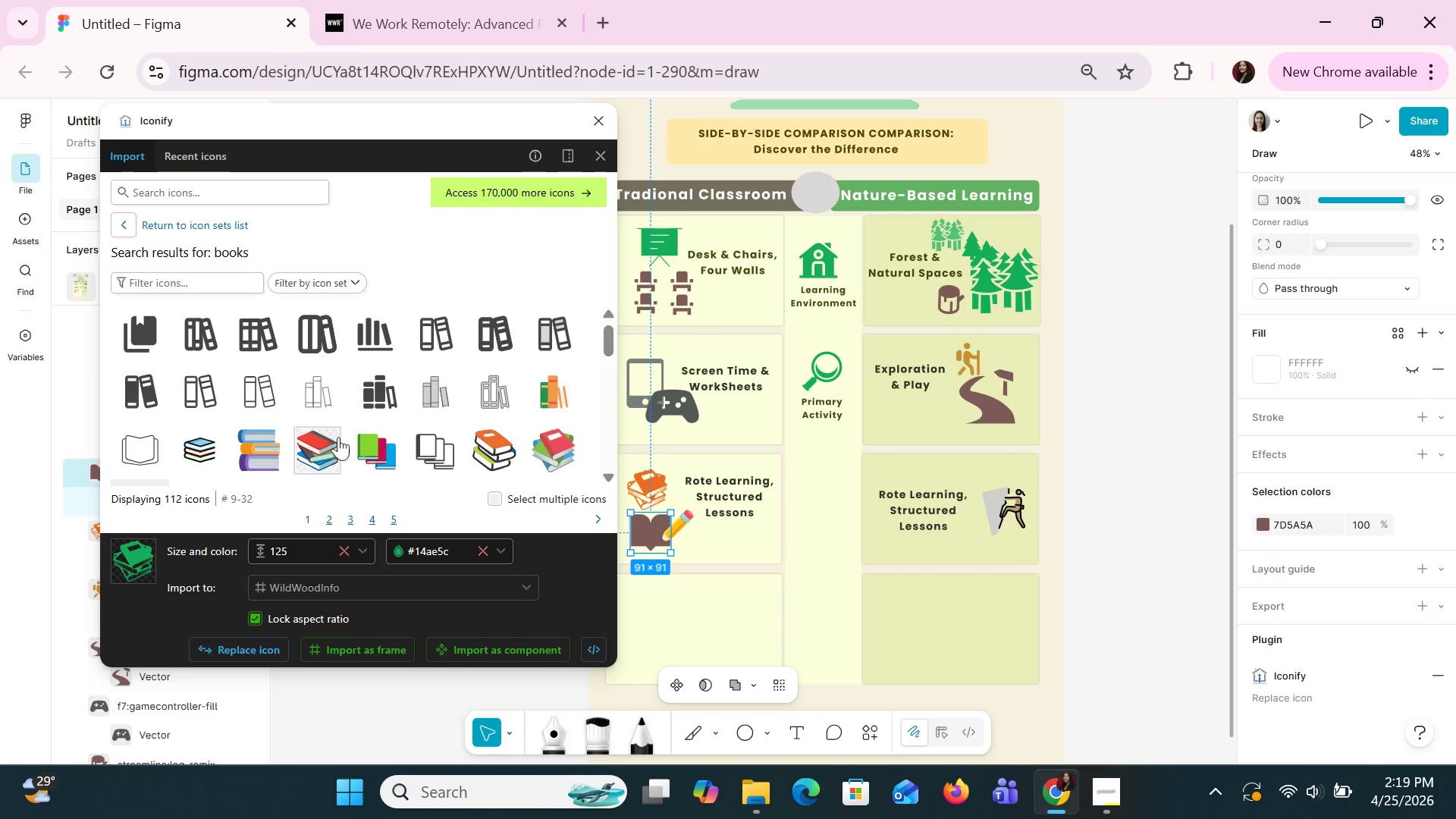 
scroll: coordinate [368, 419], scroll_direction: down, amount: 4.0
 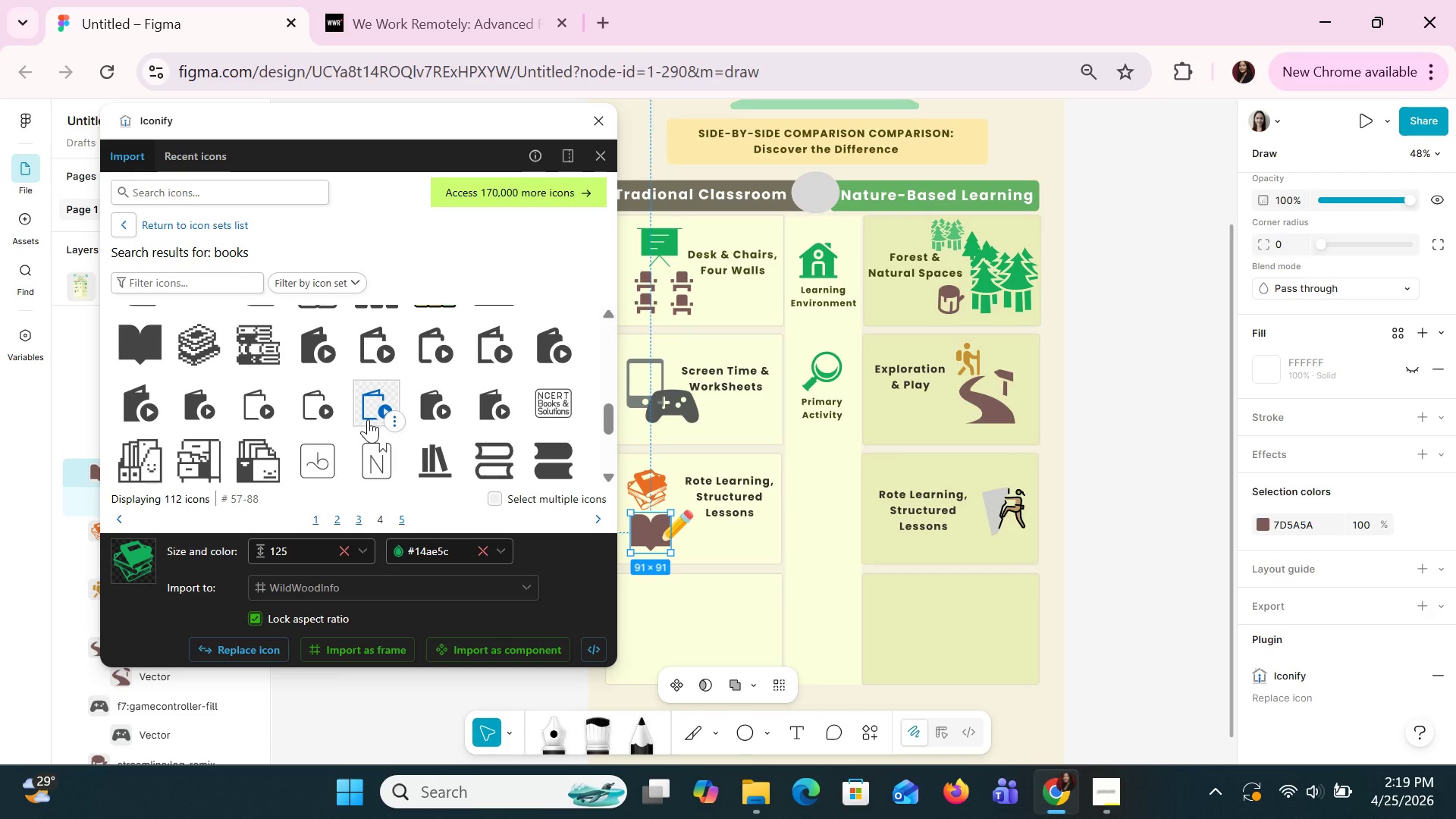 
wait(5.78)
 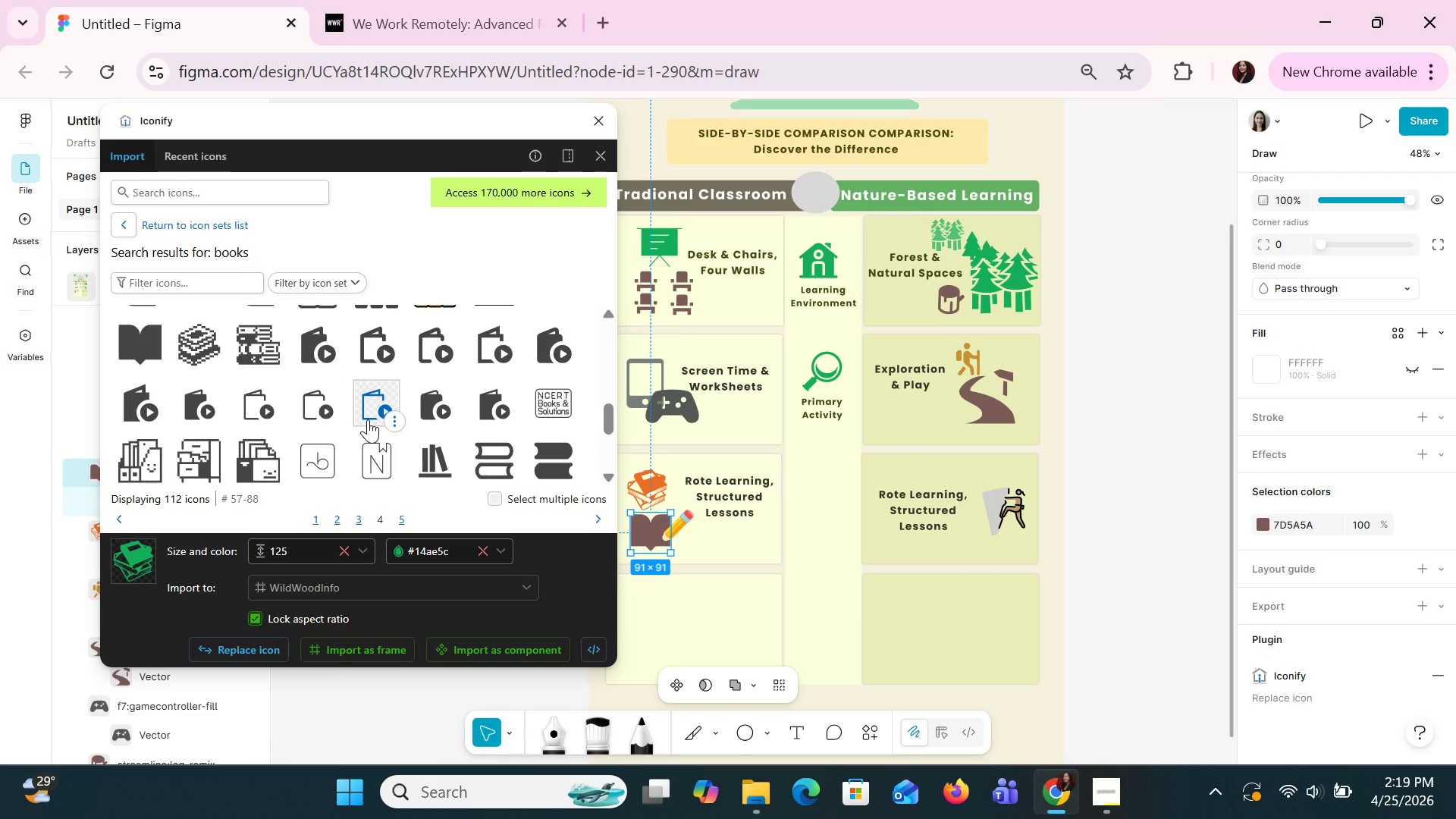 
scroll: coordinate [368, 419], scroll_direction: down, amount: 1.0
 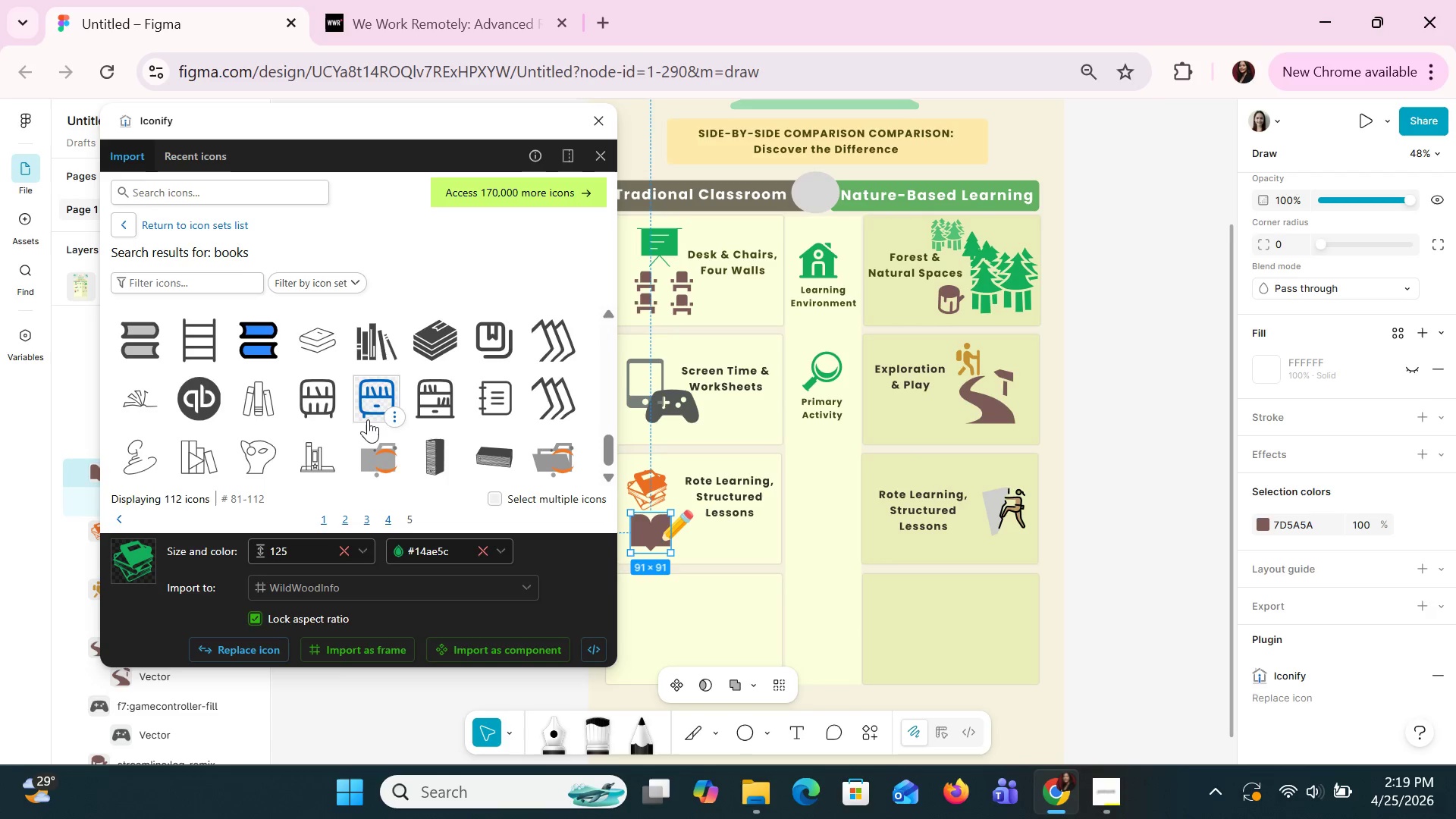 
scroll: coordinate [368, 419], scroll_direction: none, amount: 0.0
 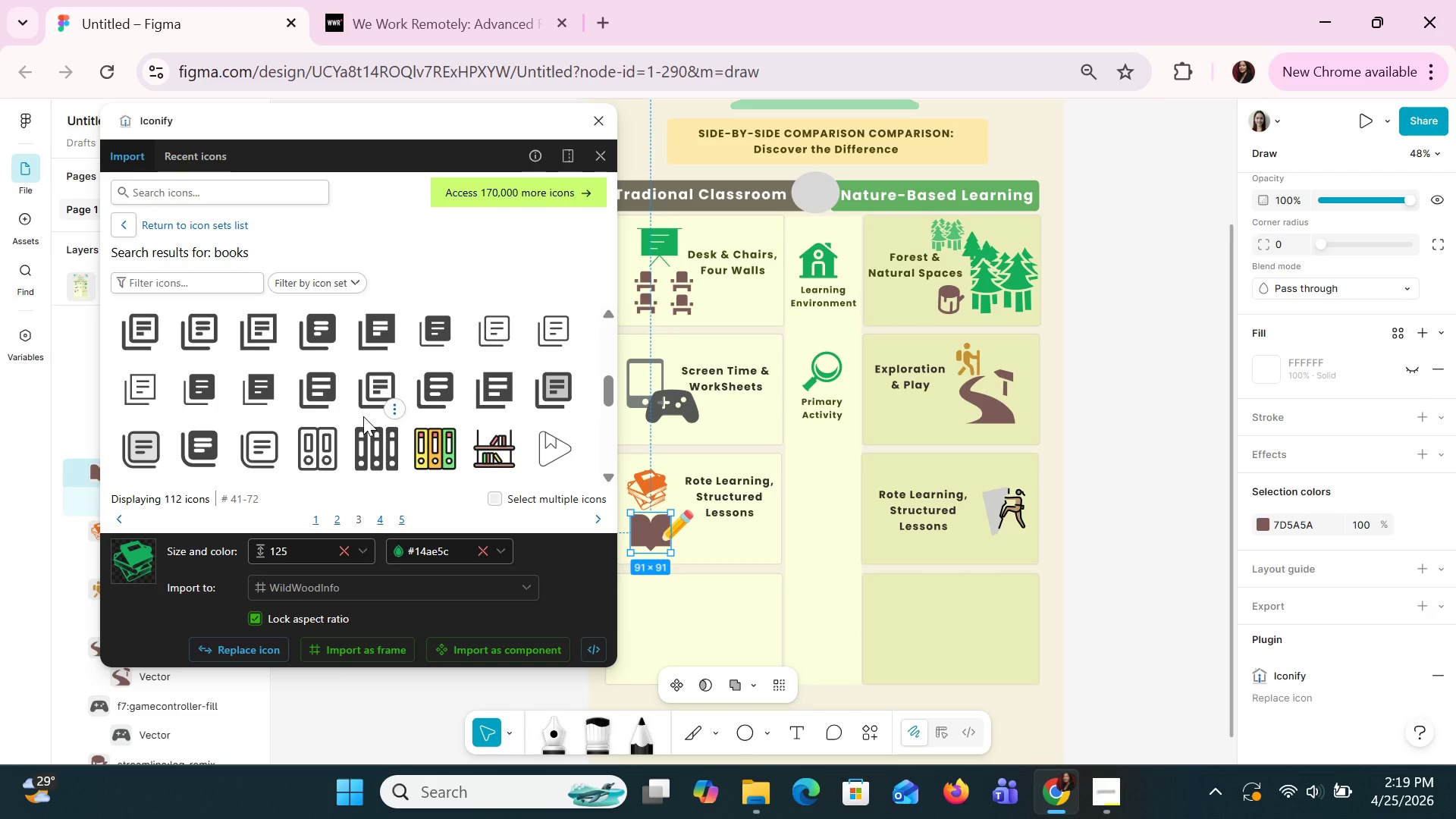 
scroll: coordinate [363, 416], scroll_direction: up, amount: 1.0
 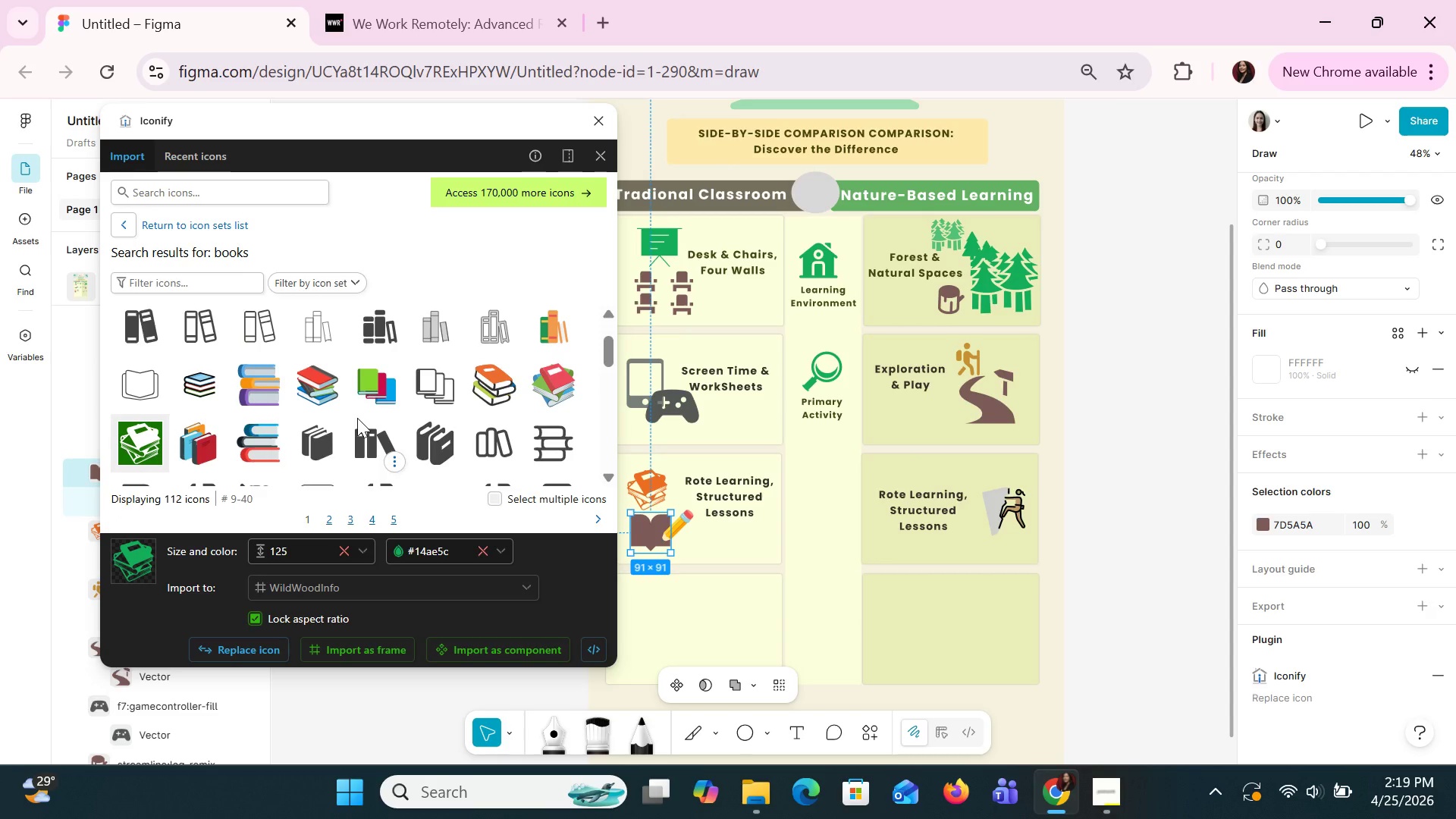 
left_click([154, 388])
 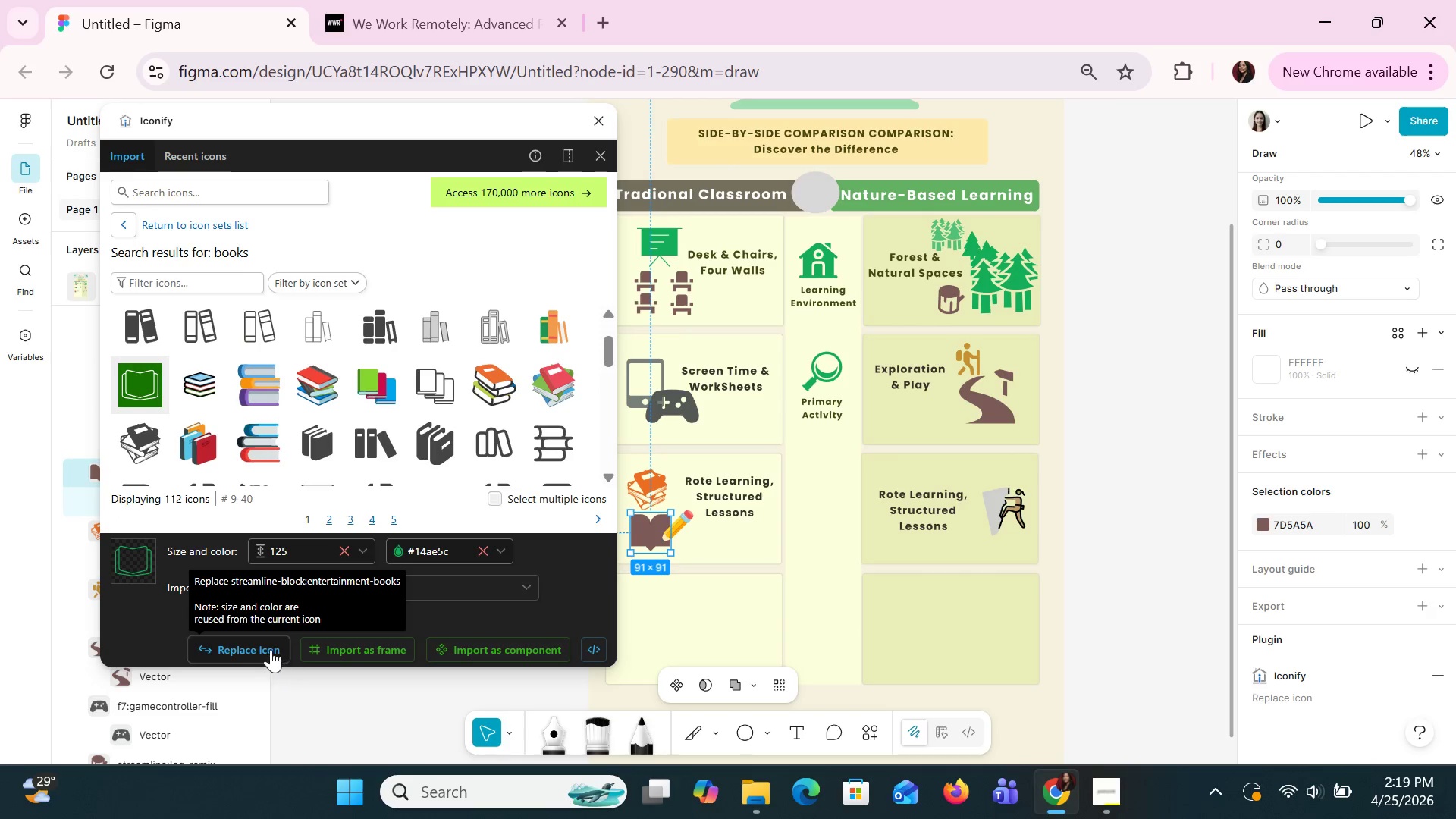 
left_click([263, 643])
 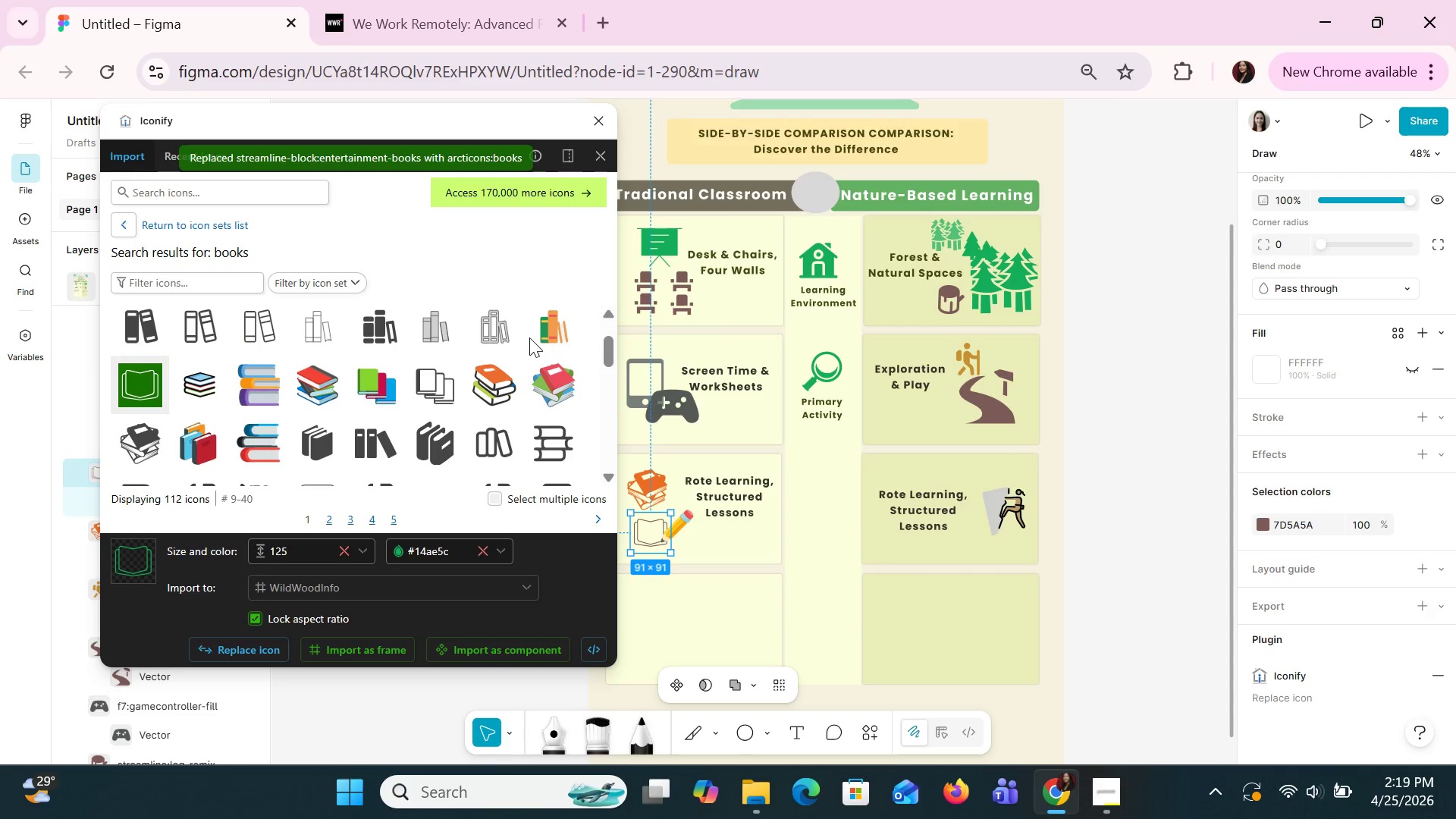 
scroll: coordinate [497, 413], scroll_direction: up, amount: 4.0
 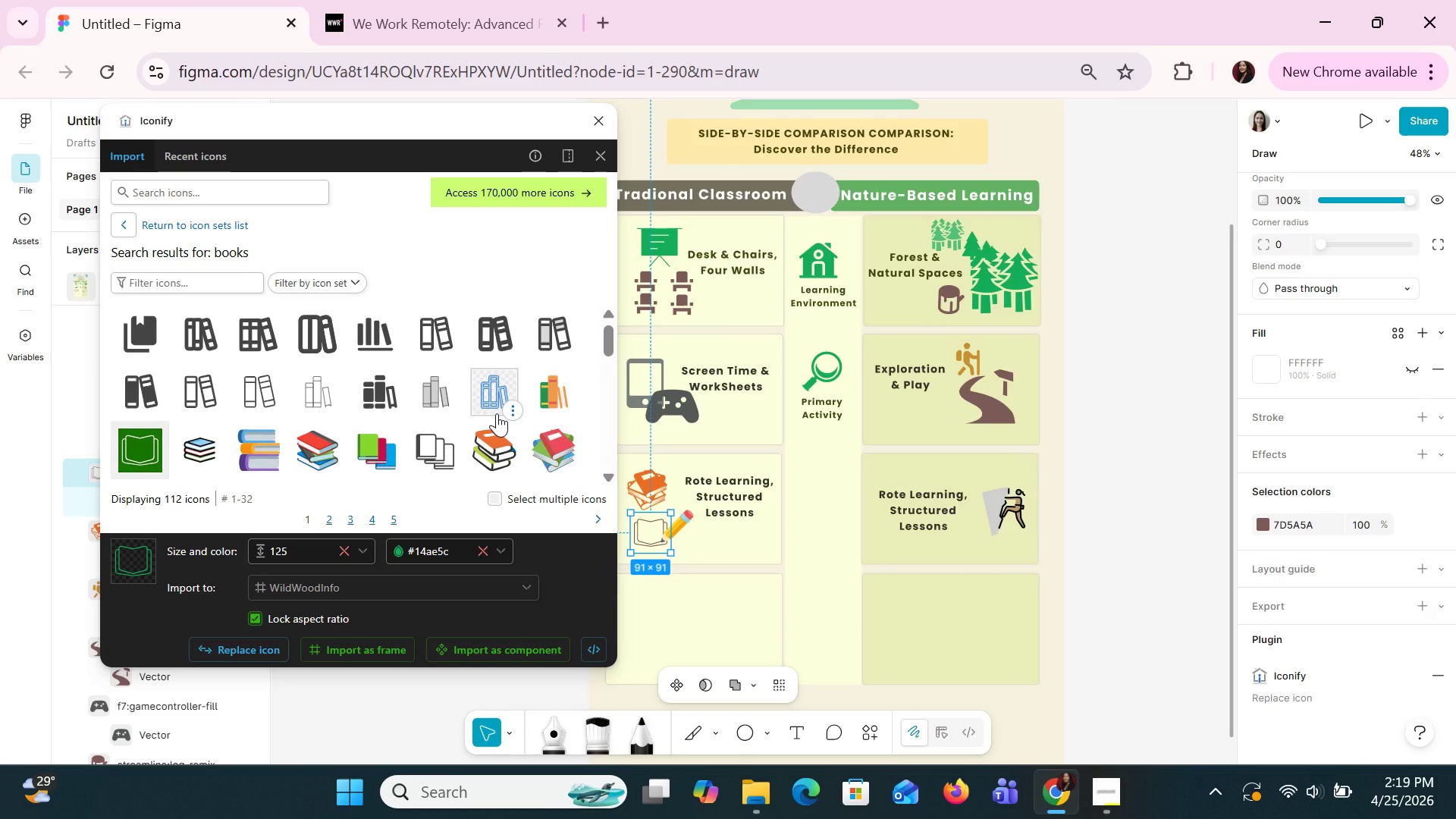 
scroll: coordinate [498, 413], scroll_direction: down, amount: 3.0
 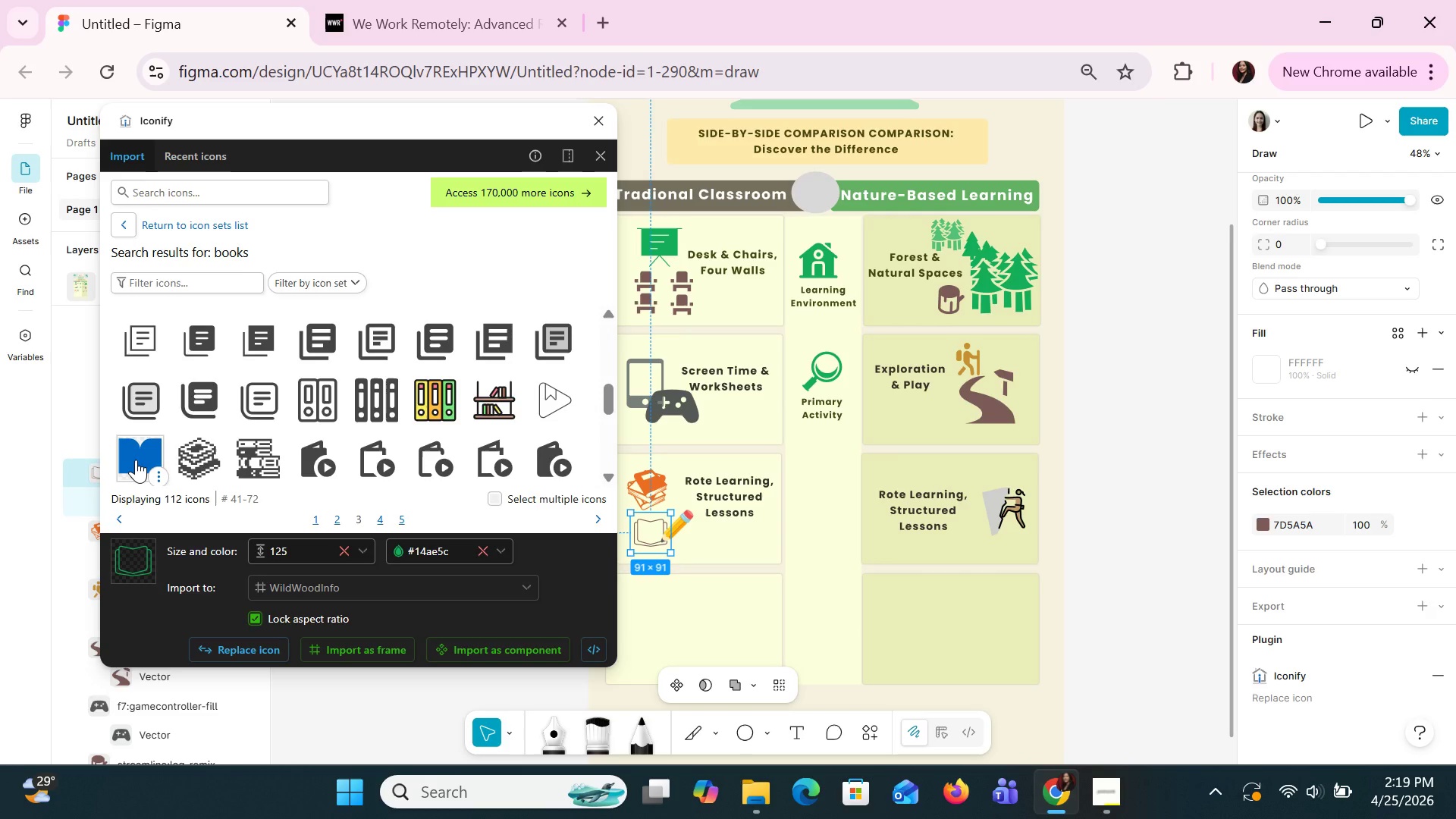 
wait(6.94)
 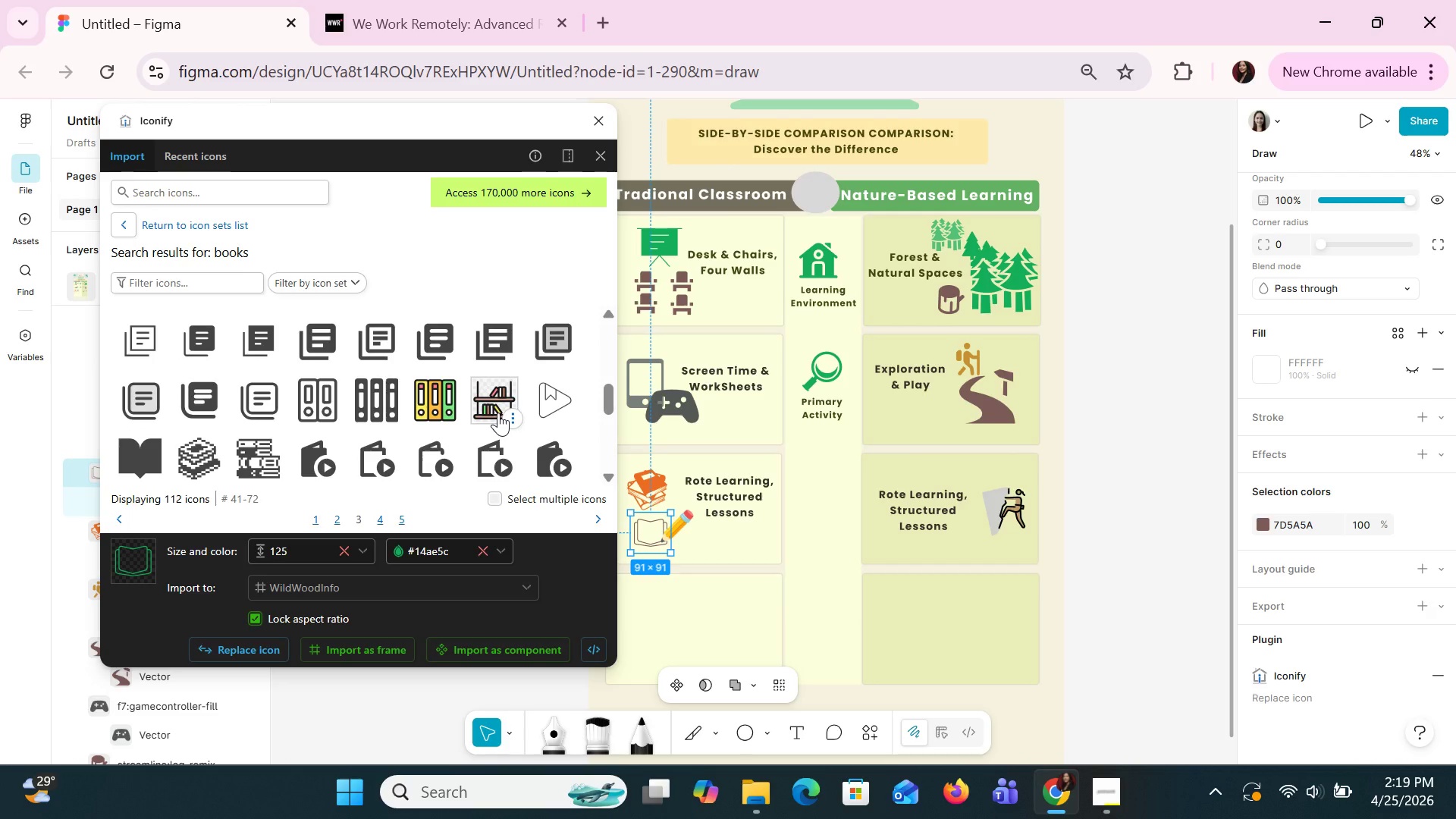 
left_click([136, 460])
 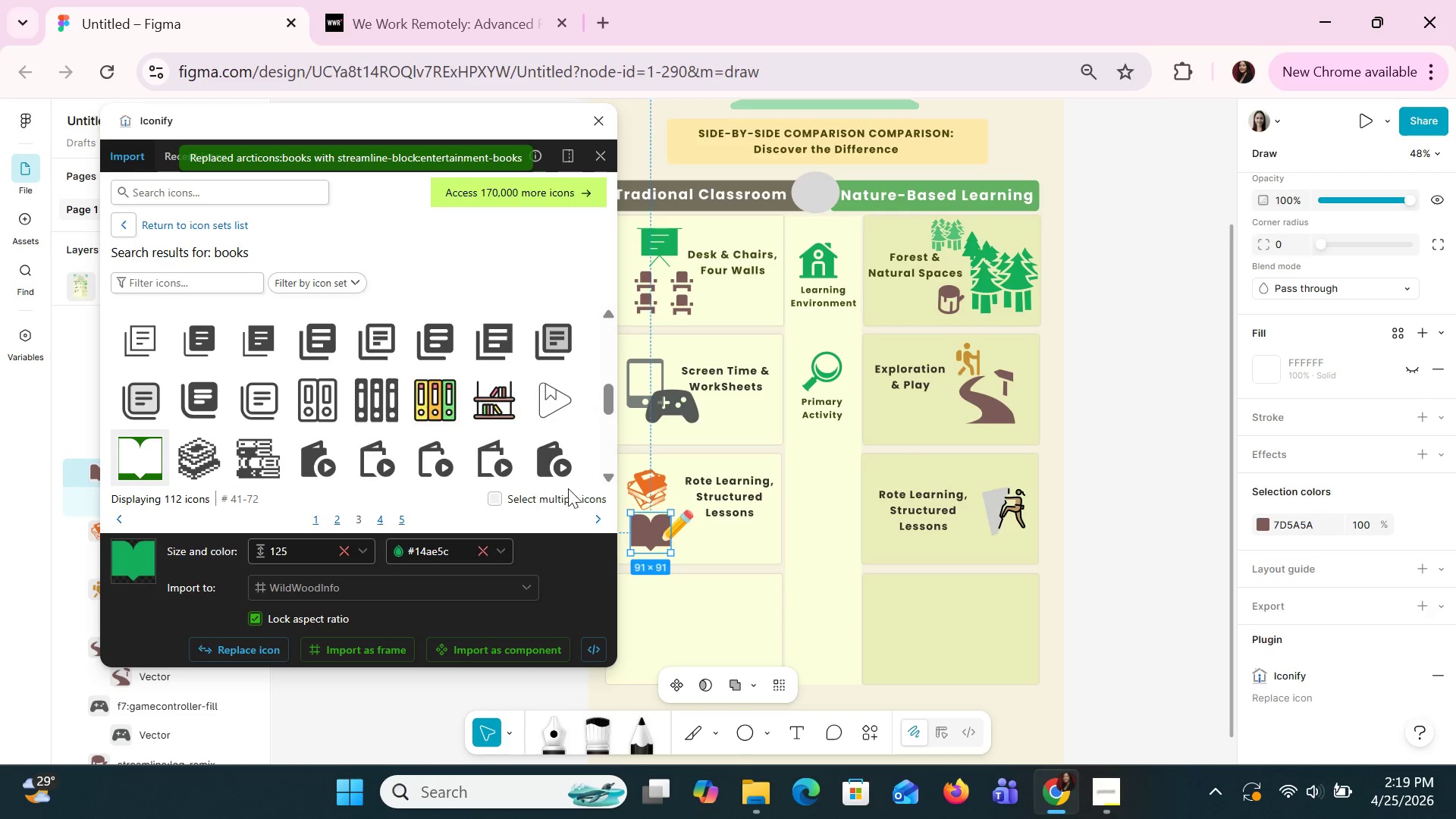 
double_click([664, 501])
 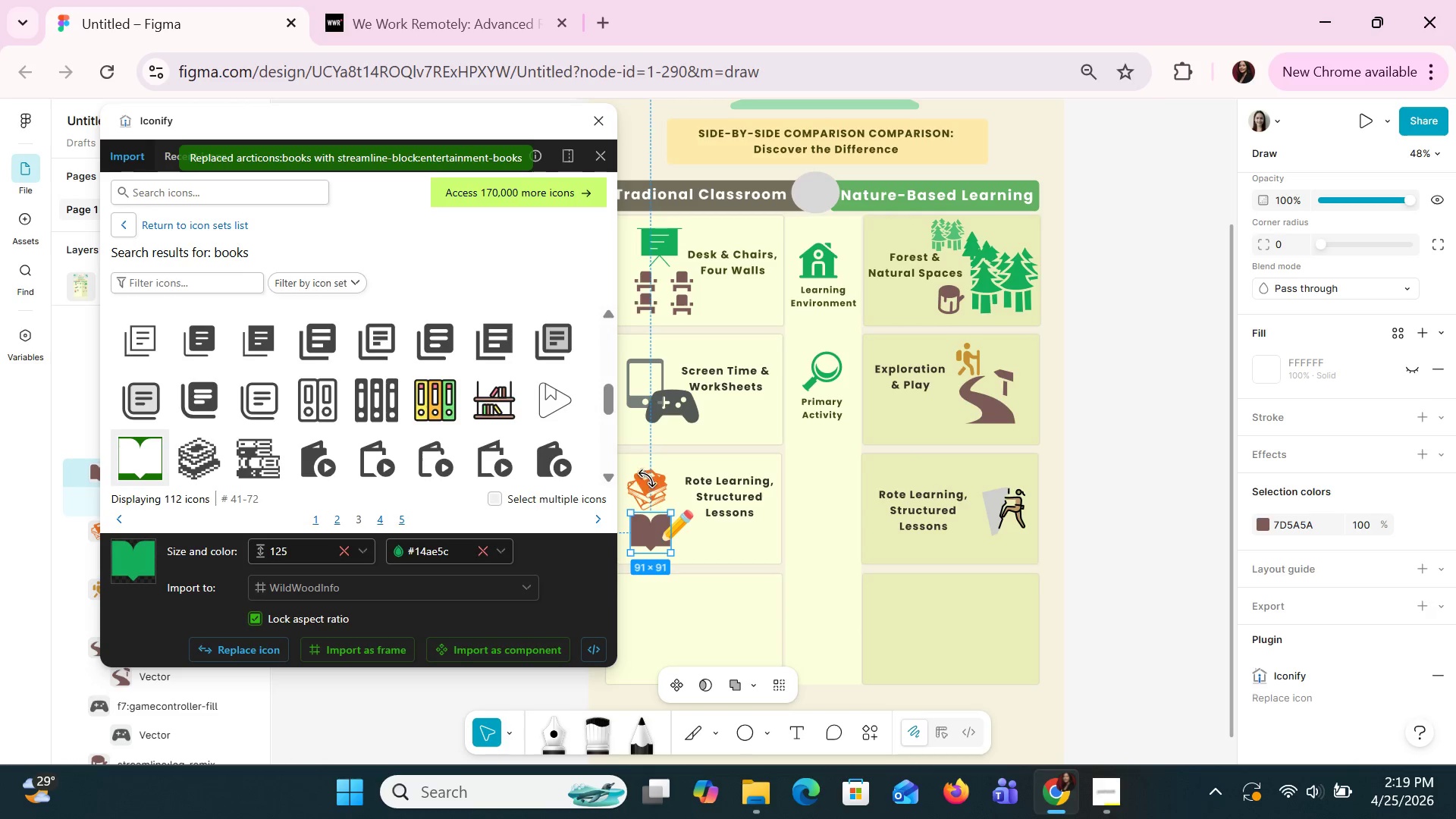 
triple_click([648, 479])
 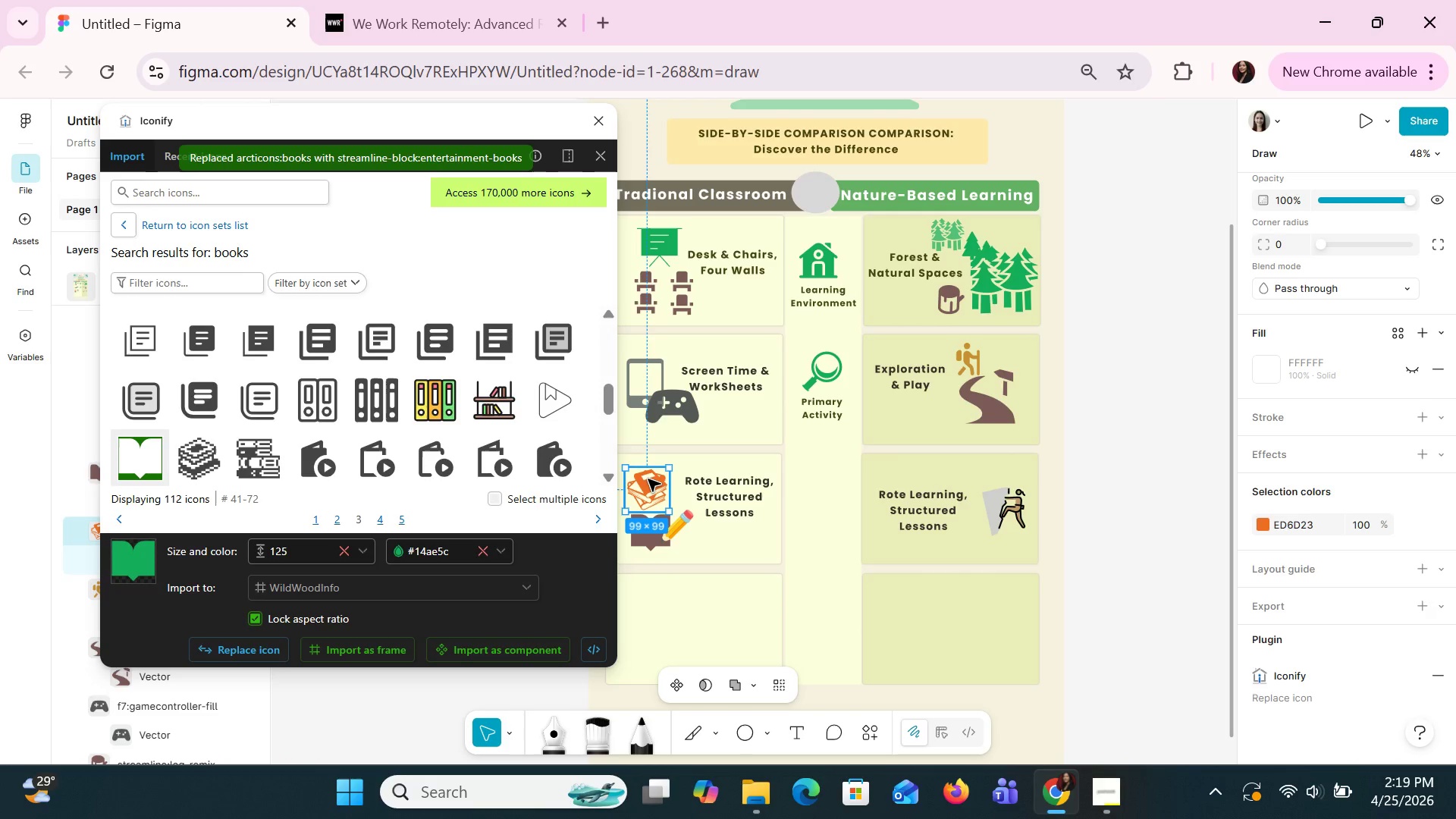 
key(Delete)
 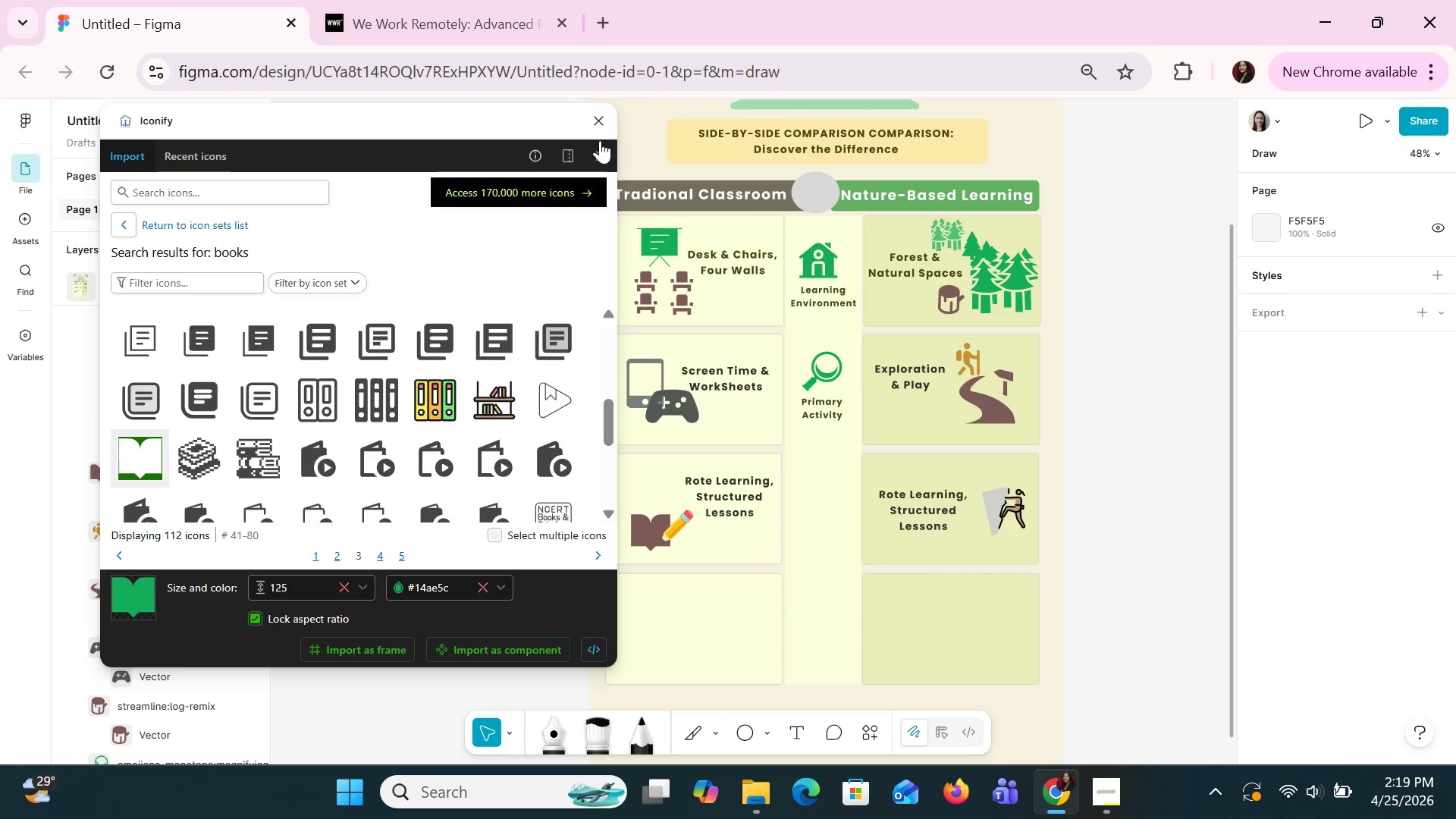 
left_click([605, 113])
 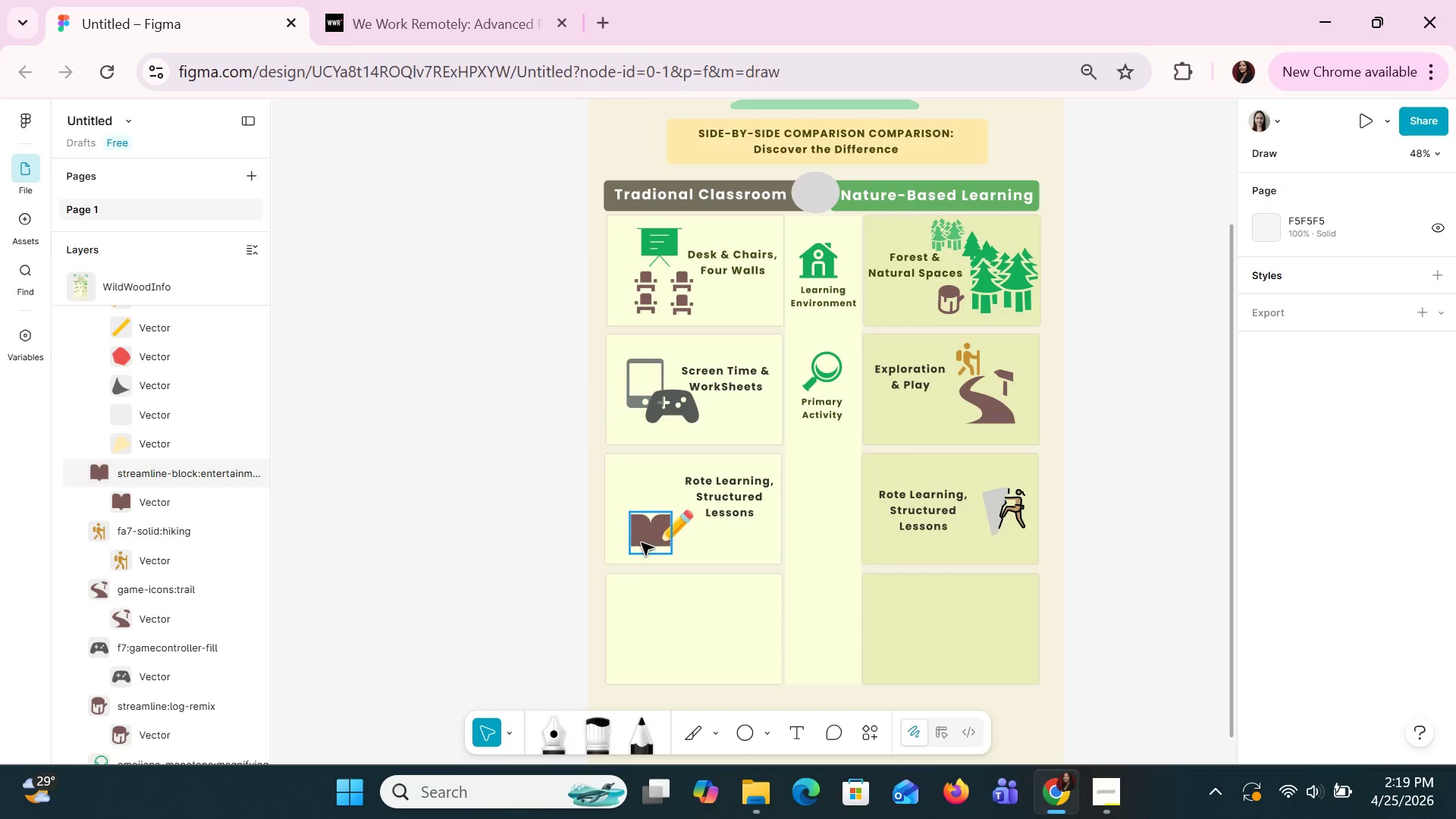 
left_click_drag(start_coordinate=[641, 539], to_coordinate=[632, 513])
 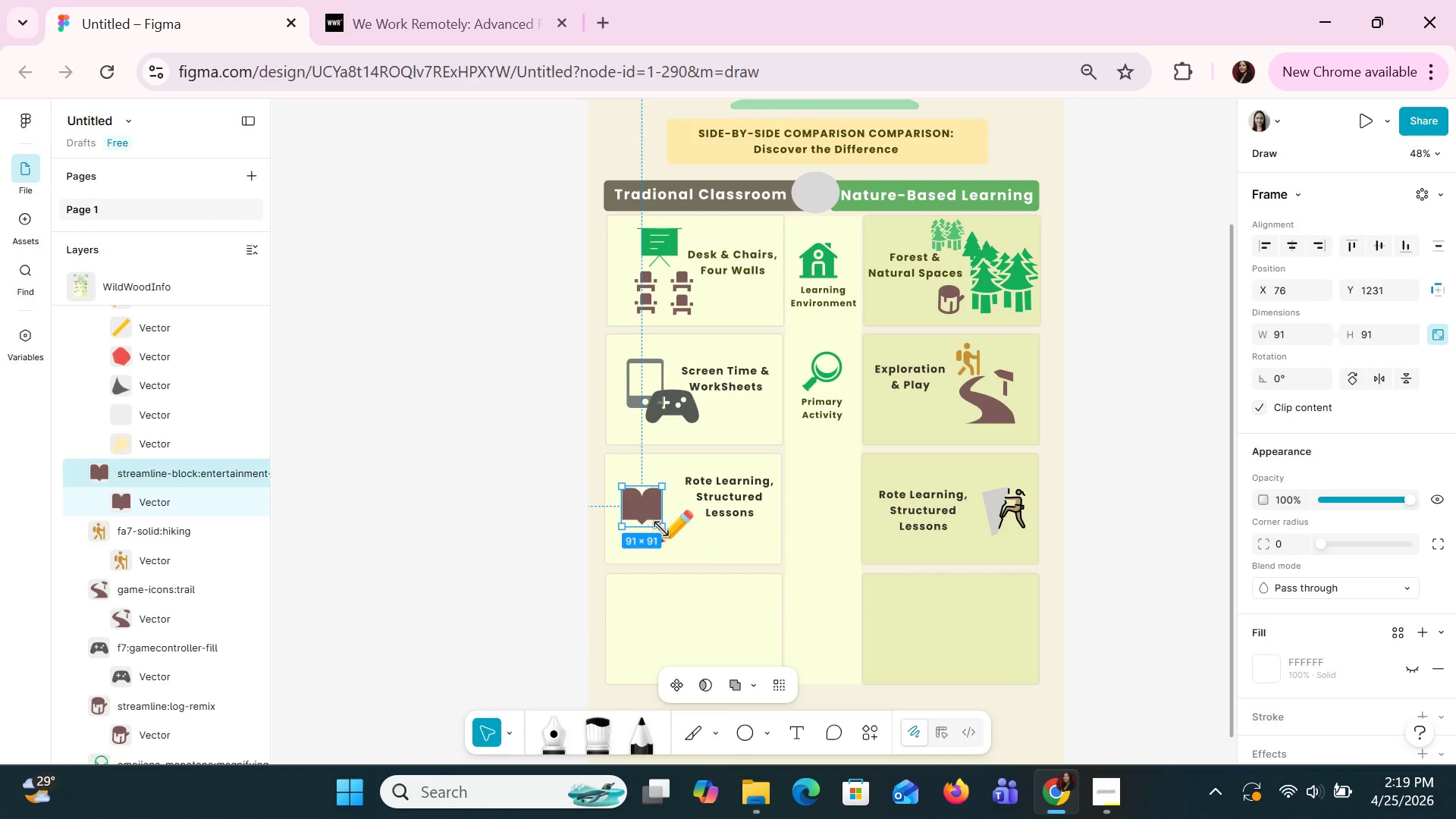 
left_click_drag(start_coordinate=[661, 528], to_coordinate=[678, 545])
 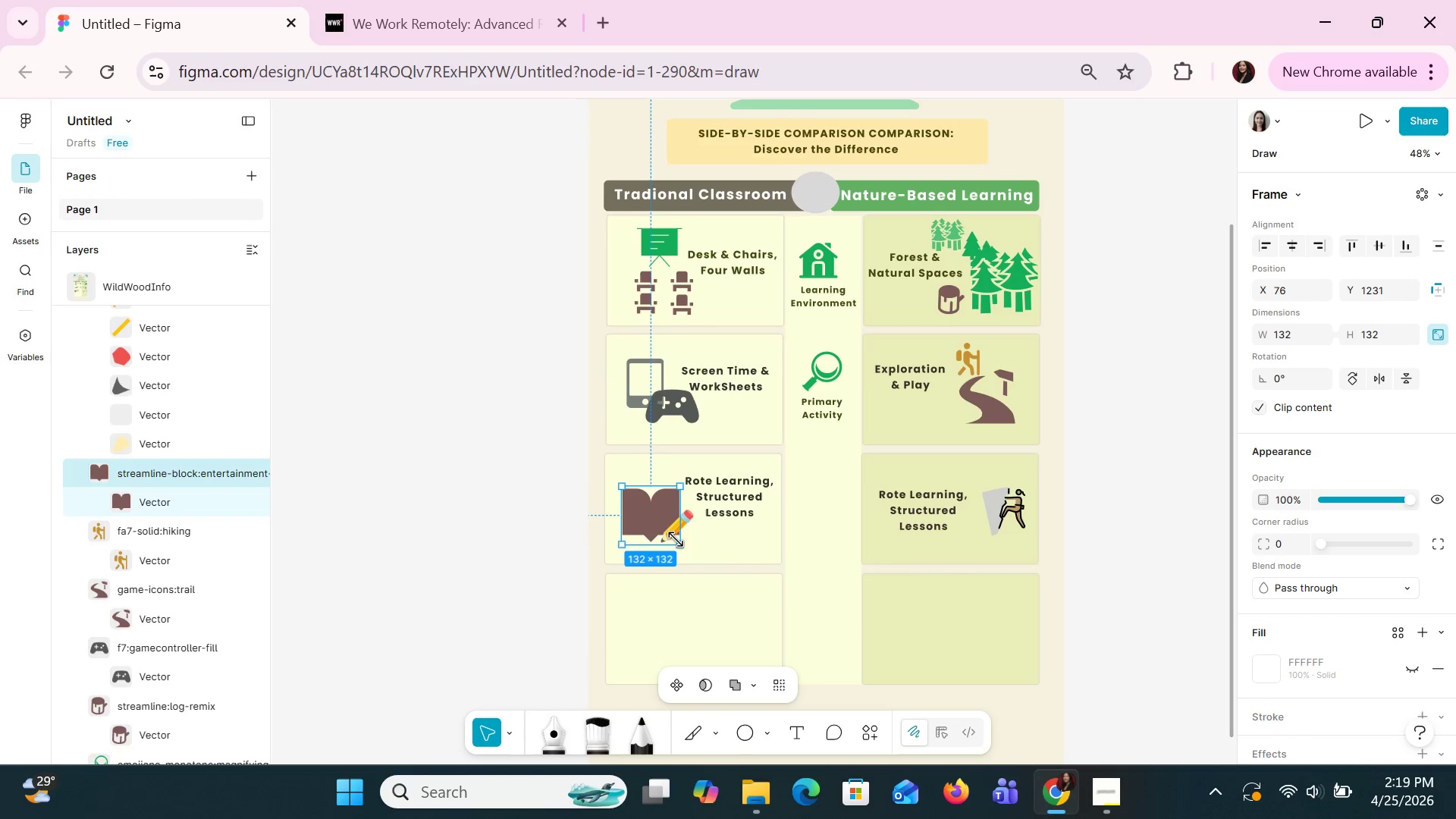 
left_click_drag(start_coordinate=[679, 540], to_coordinate=[670, 536])
 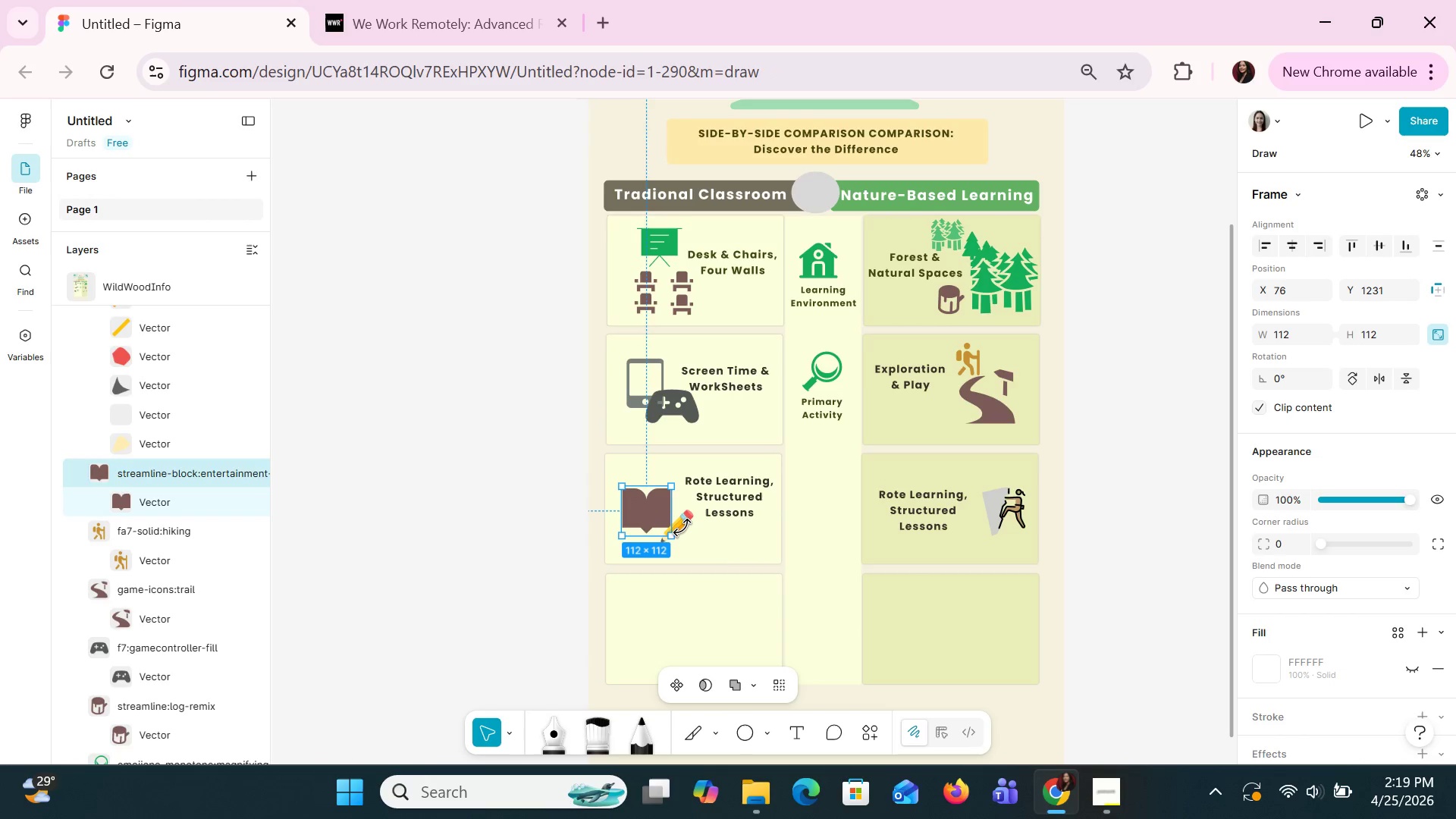 
left_click([684, 528])
 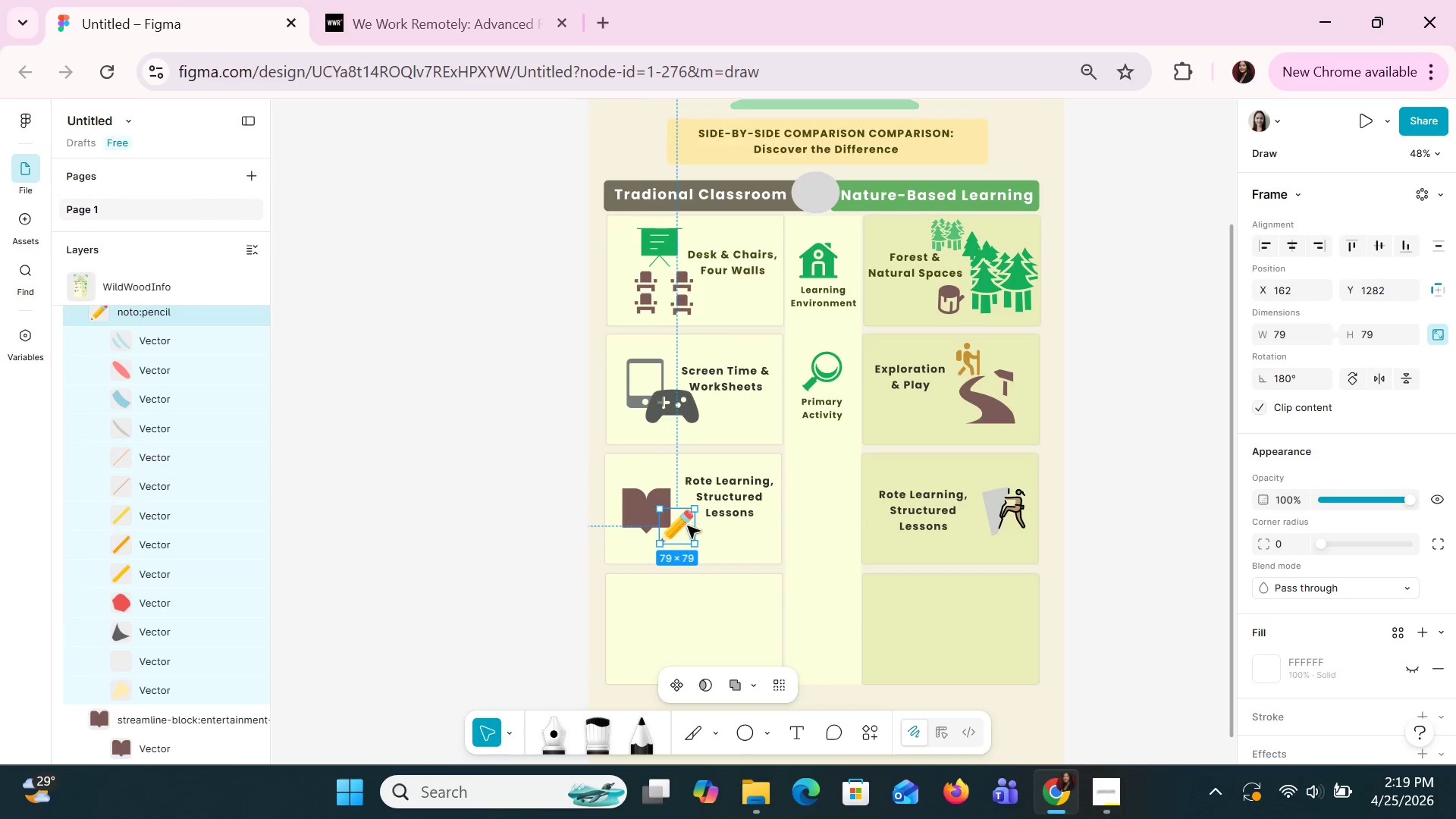 
left_click_drag(start_coordinate=[683, 531], to_coordinate=[674, 504])
 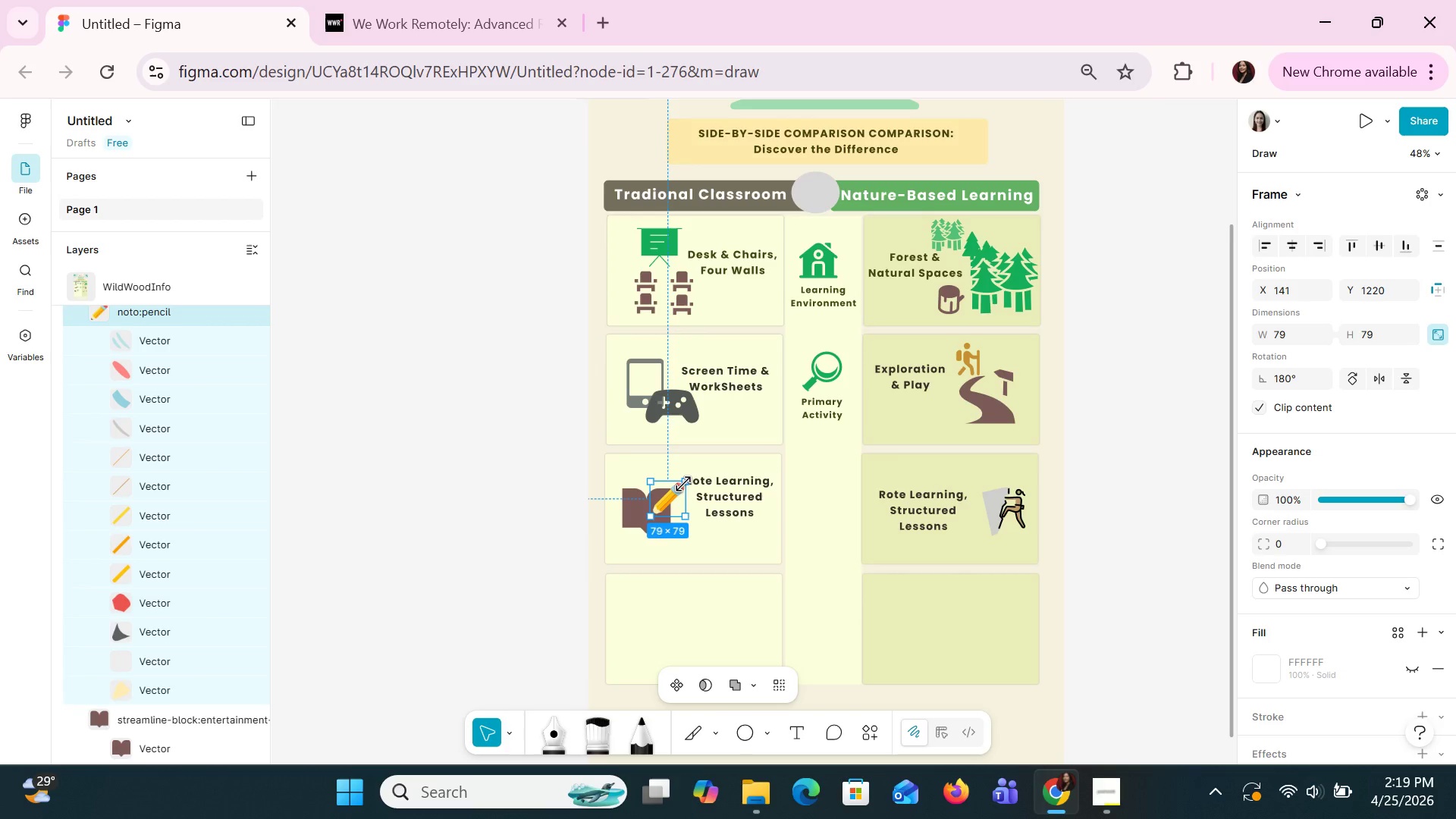 
left_click_drag(start_coordinate=[684, 485], to_coordinate=[695, 475])
 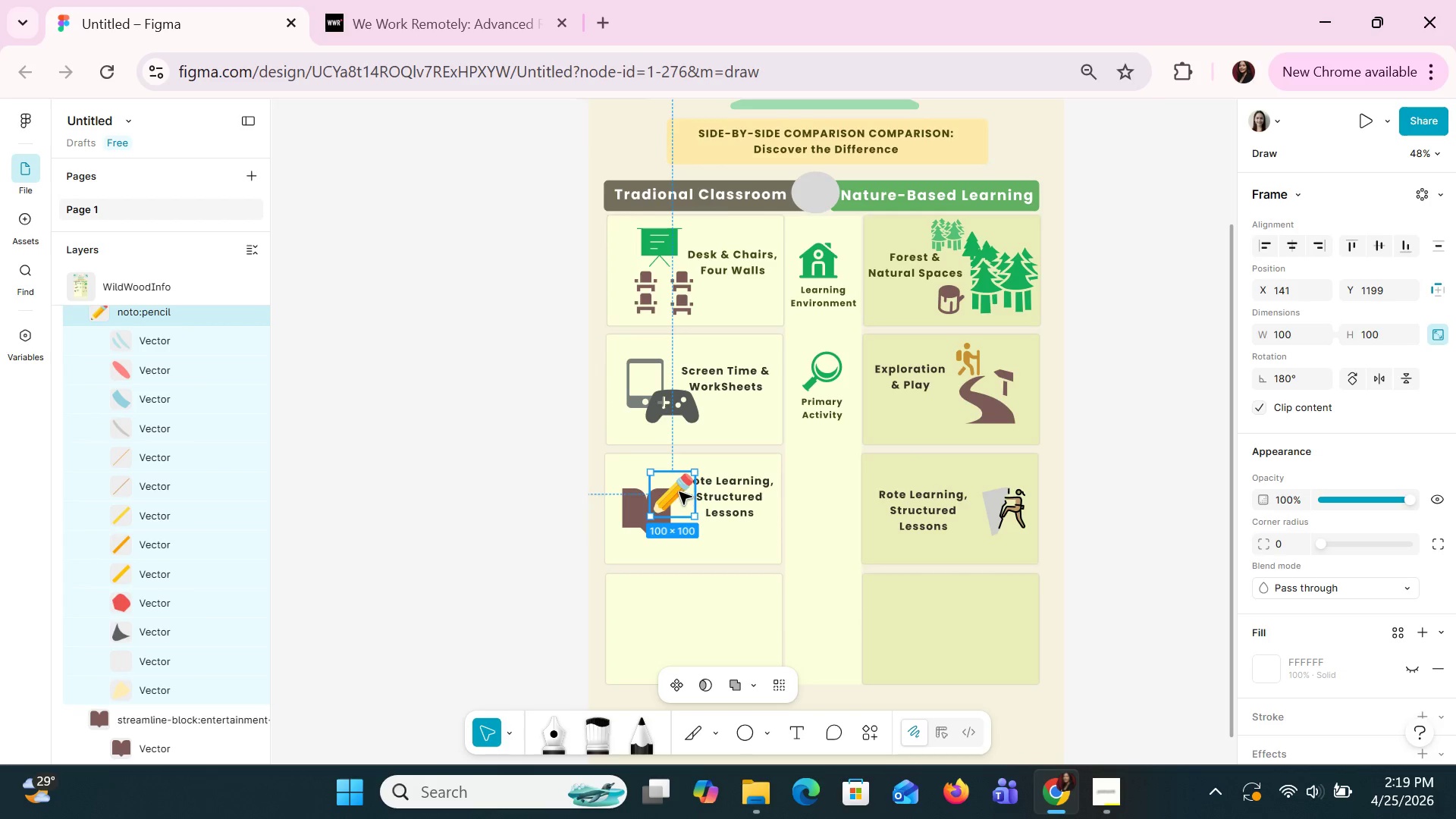 
left_click_drag(start_coordinate=[679, 491], to_coordinate=[657, 482])
 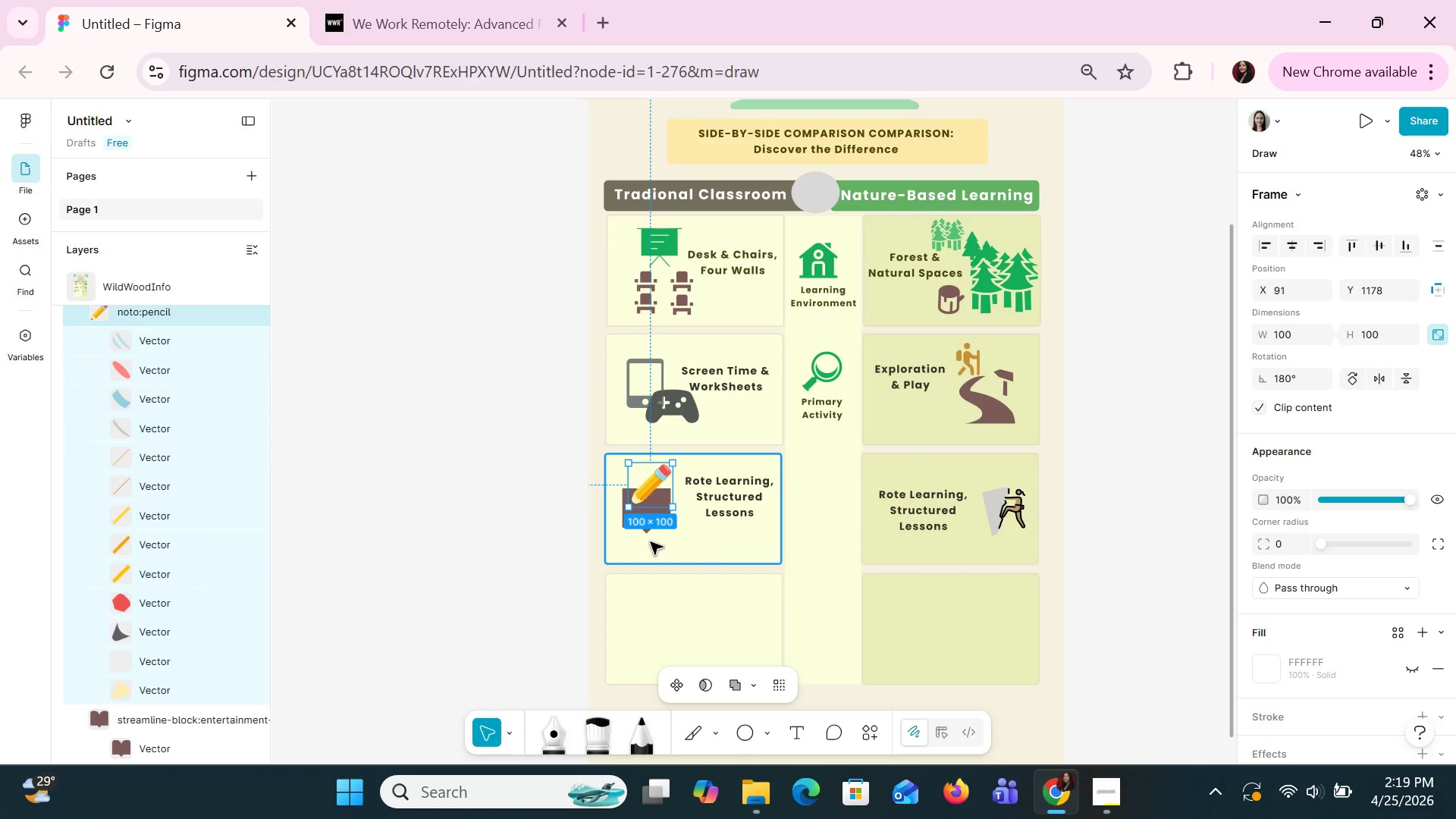 
left_click([643, 529])
 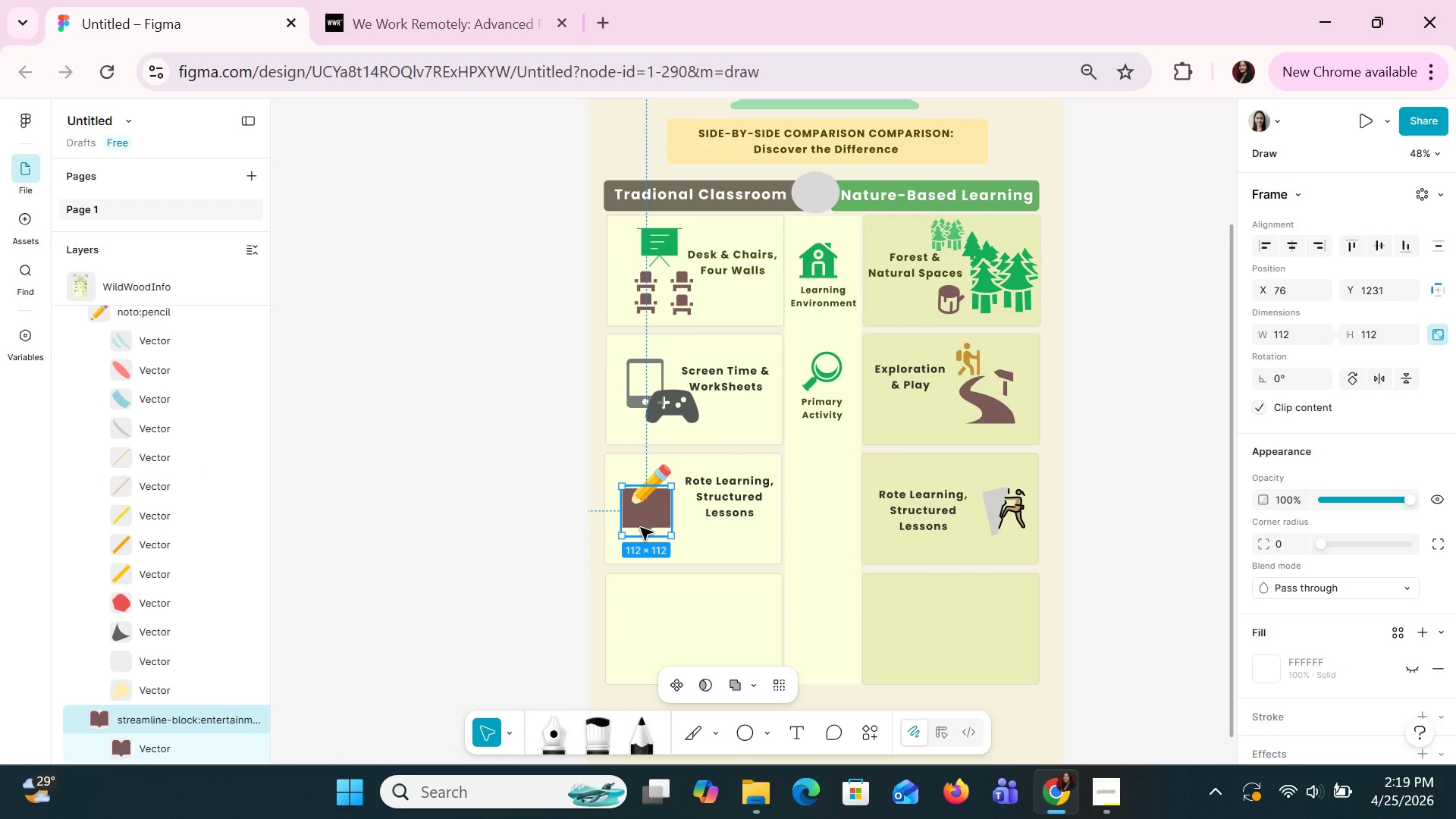 
left_click_drag(start_coordinate=[639, 515], to_coordinate=[642, 523])
 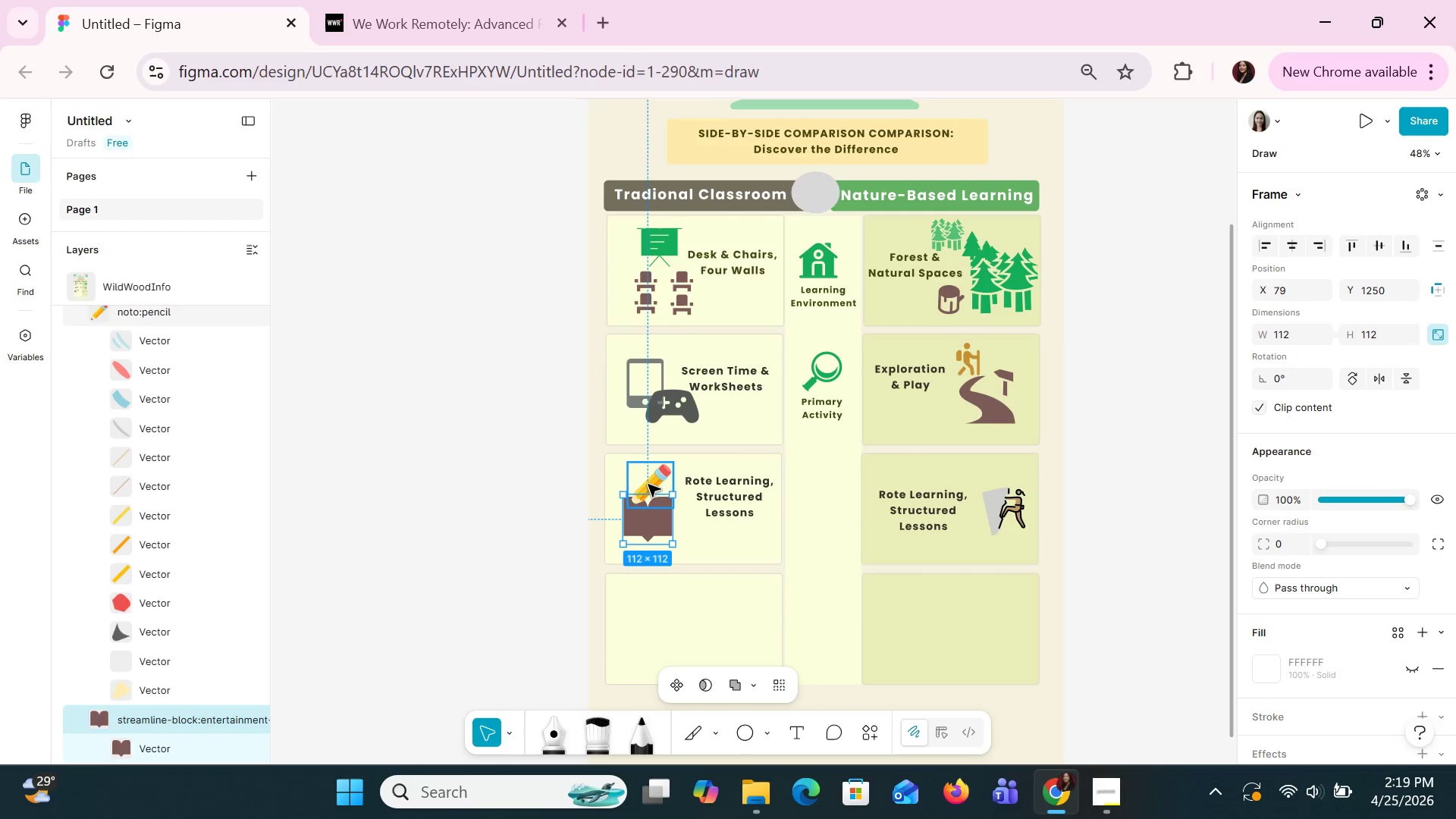 
left_click_drag(start_coordinate=[648, 484], to_coordinate=[673, 513])
 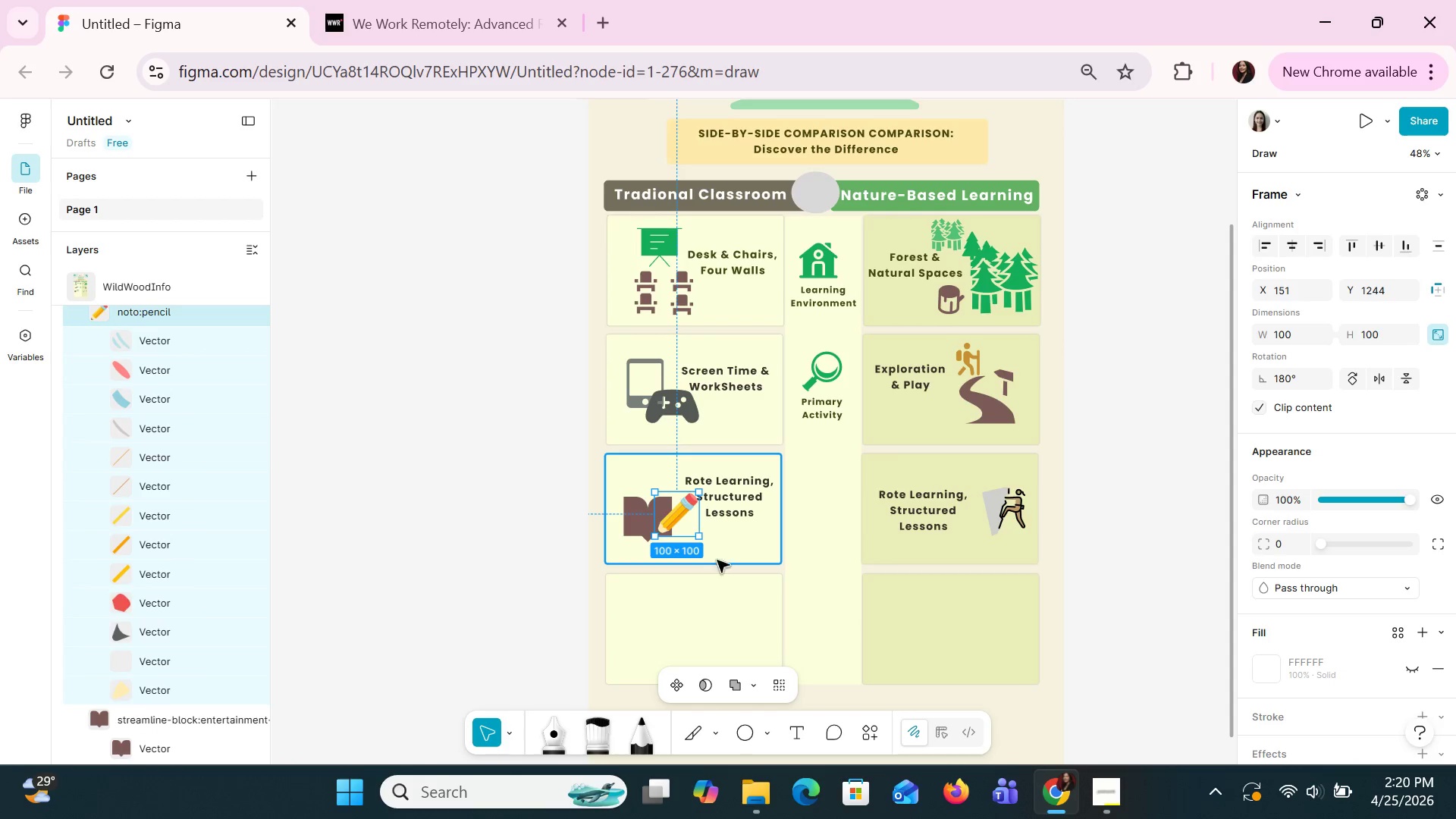 
left_click([726, 547])
 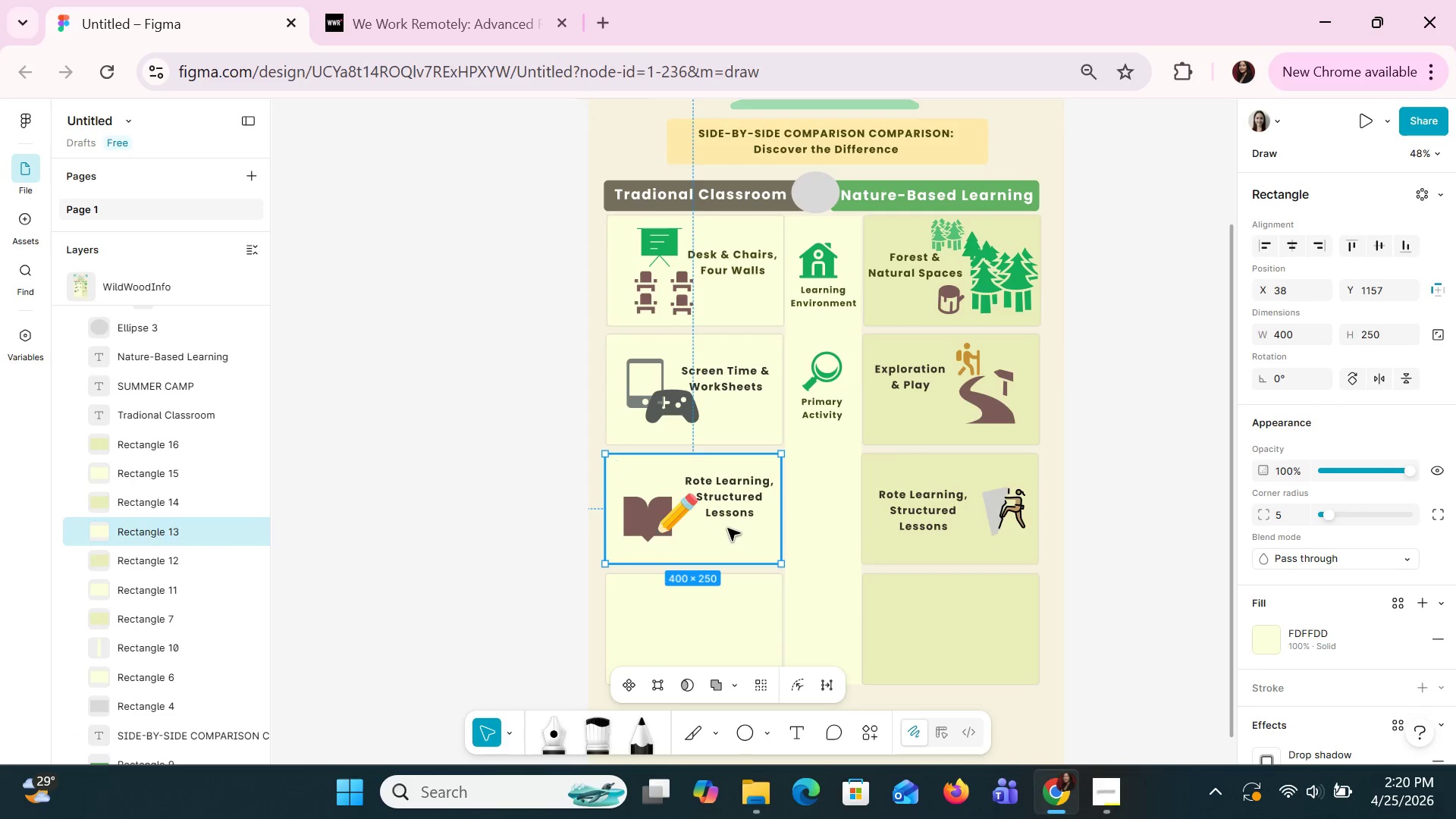 
double_click([731, 513])
 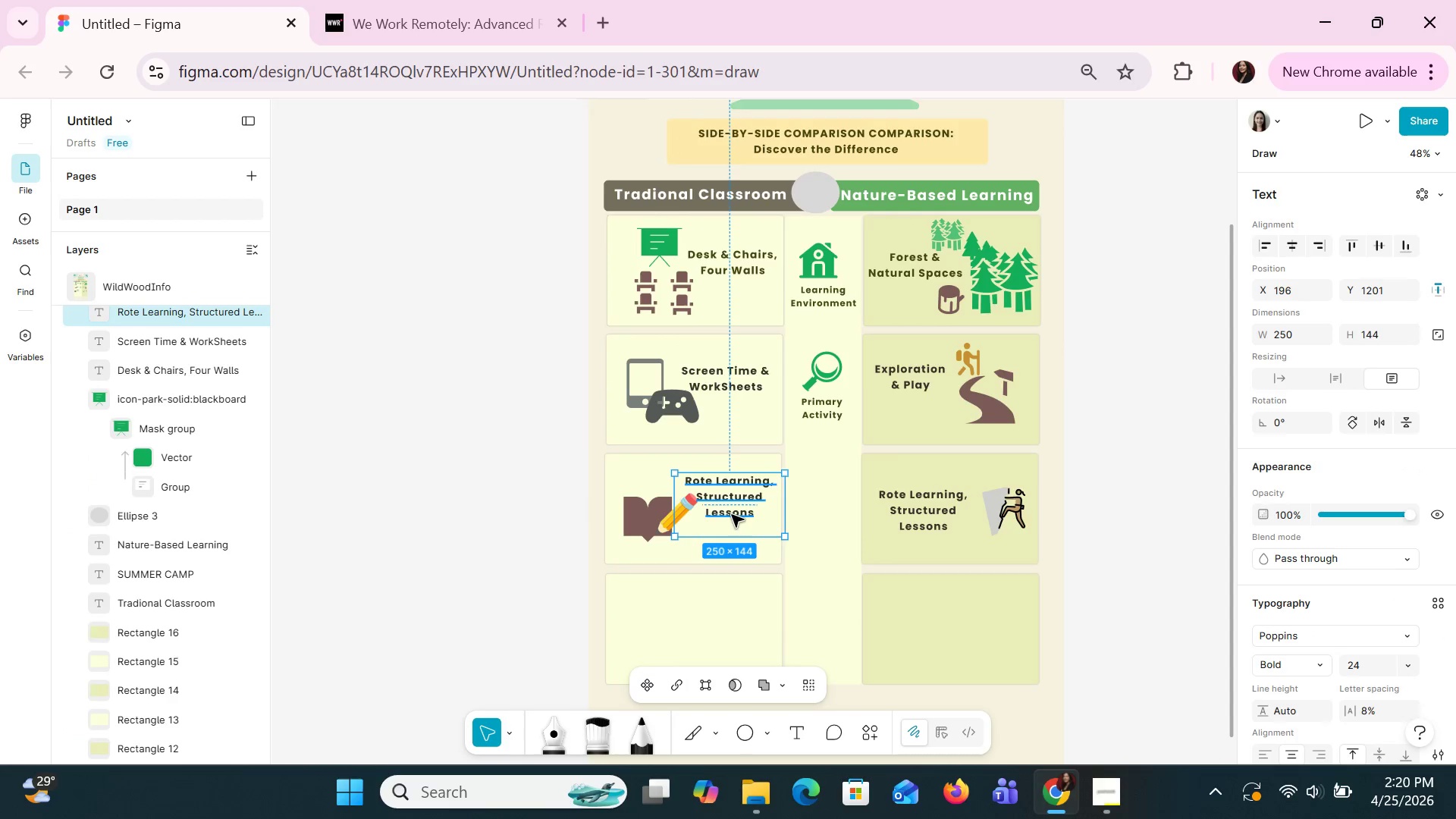 
key(ArrowRight)
 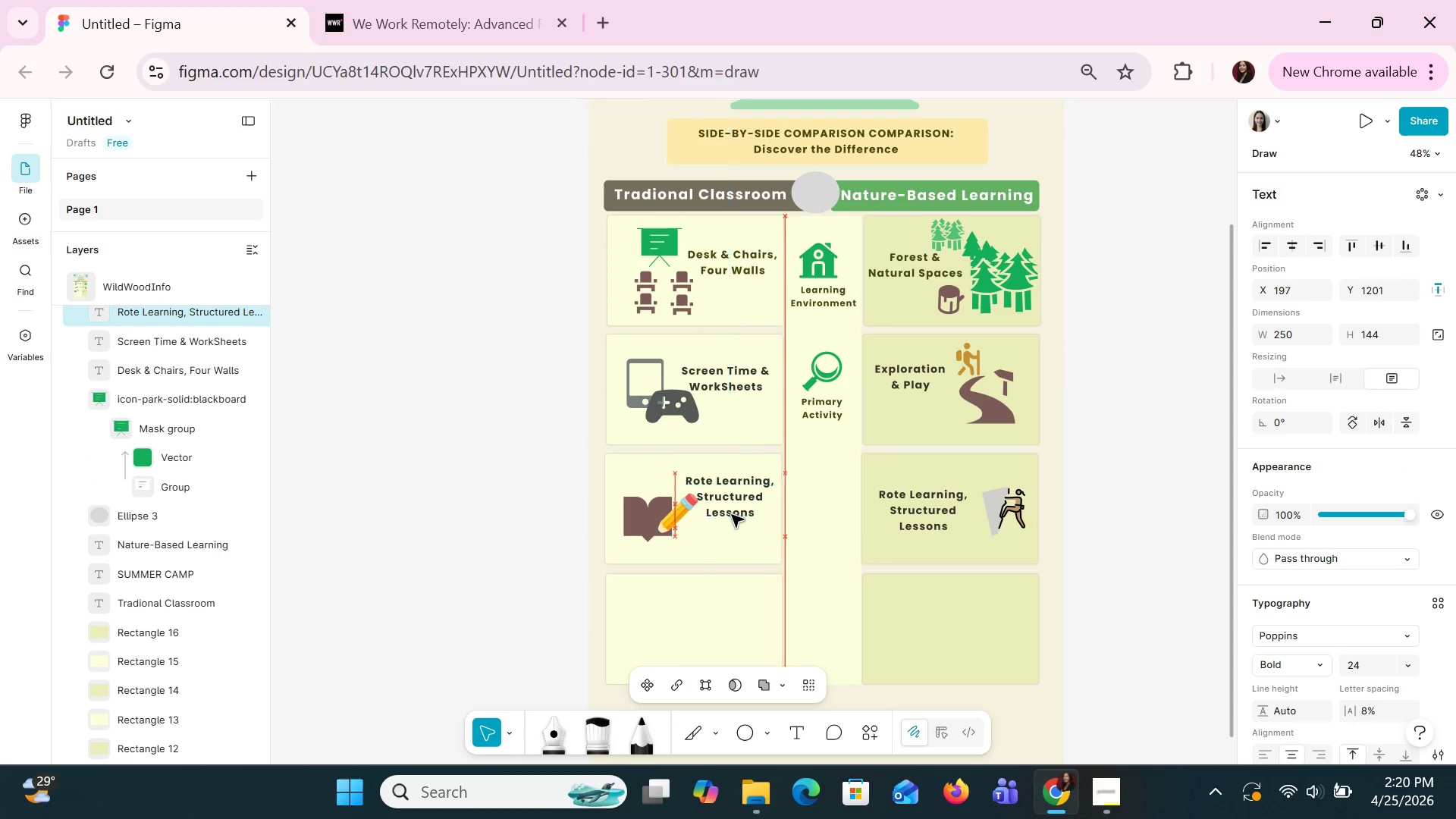 
key(ArrowRight)
 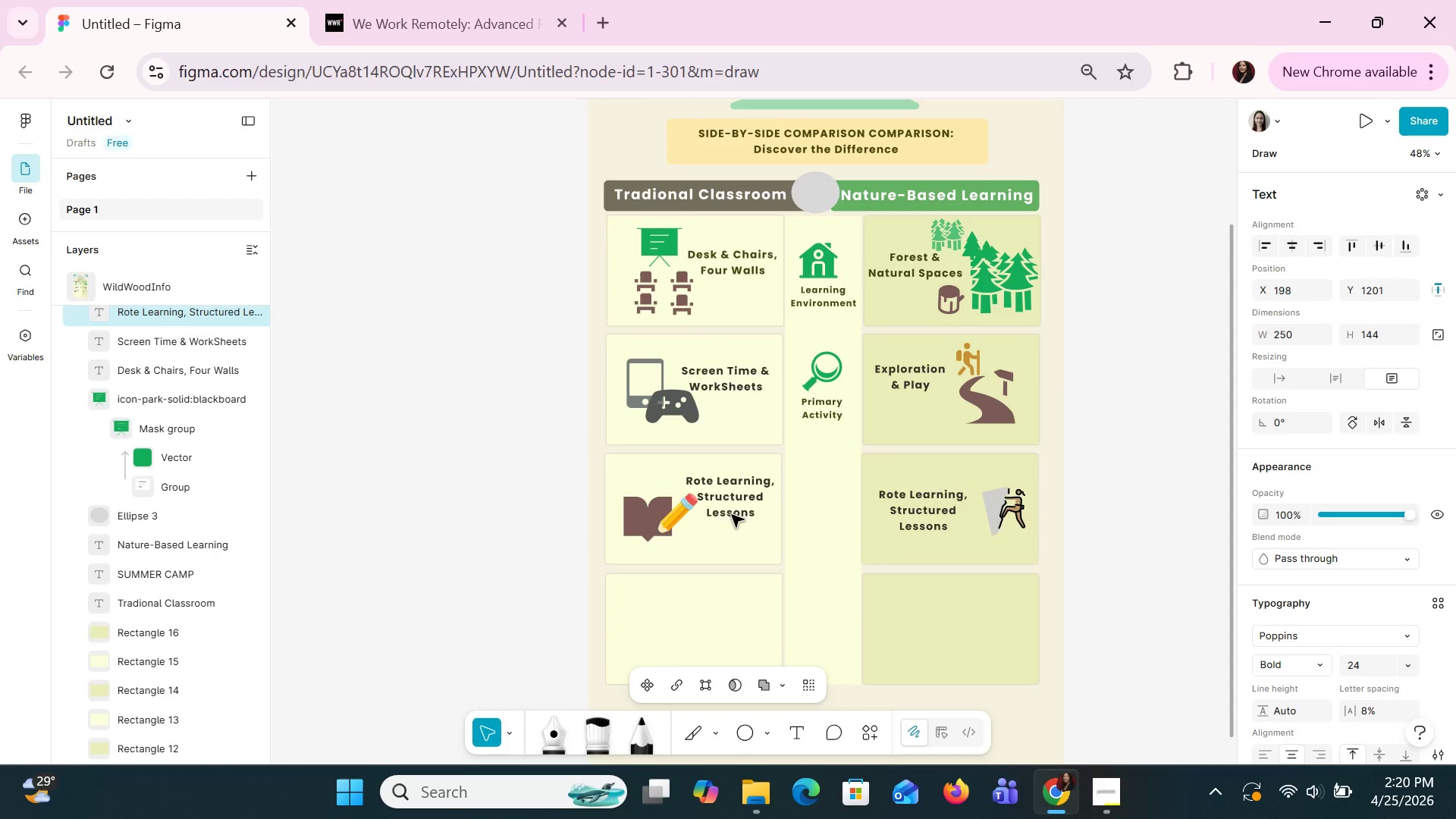 
key(ArrowRight)
 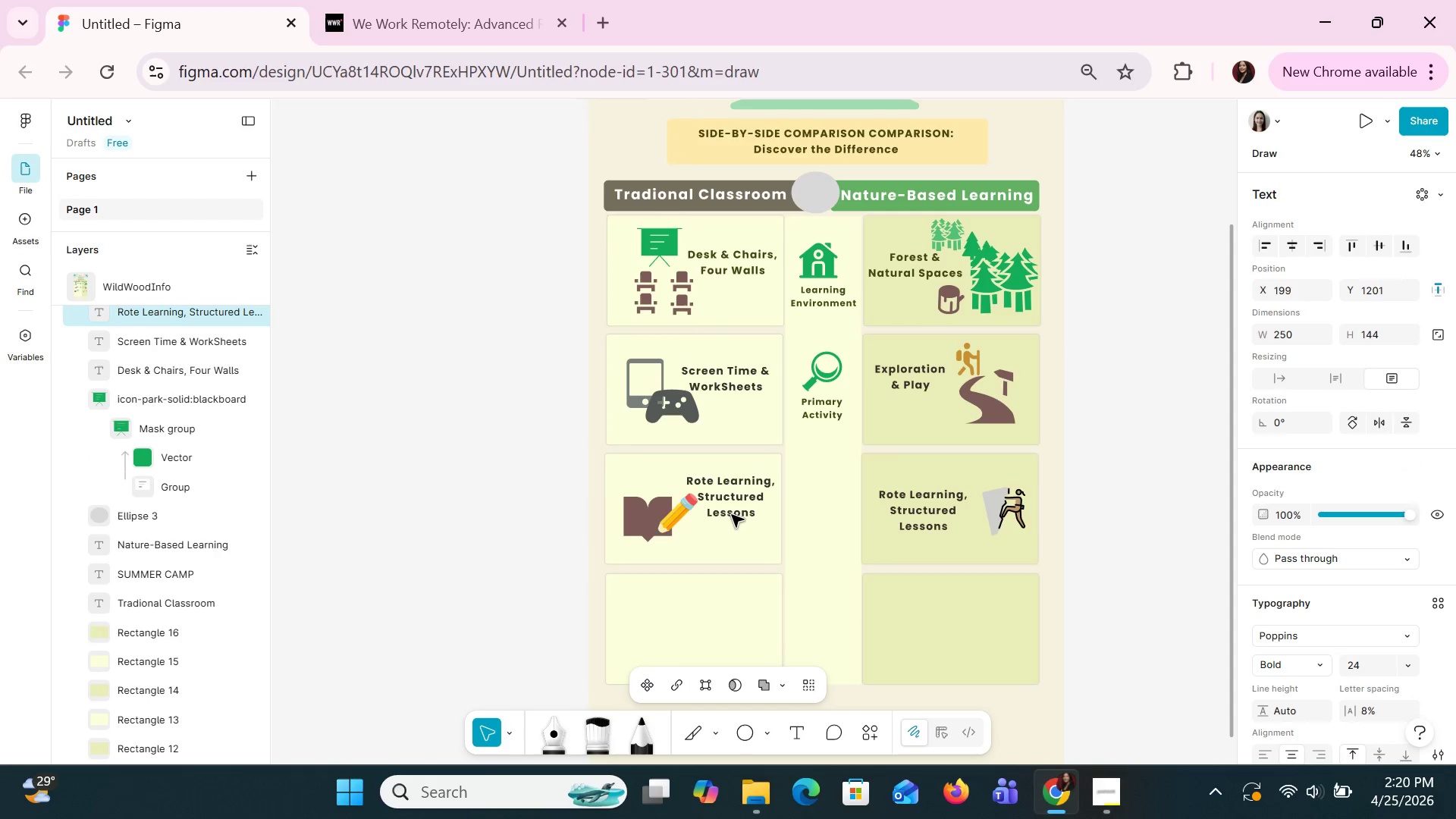 
key(ArrowRight)
 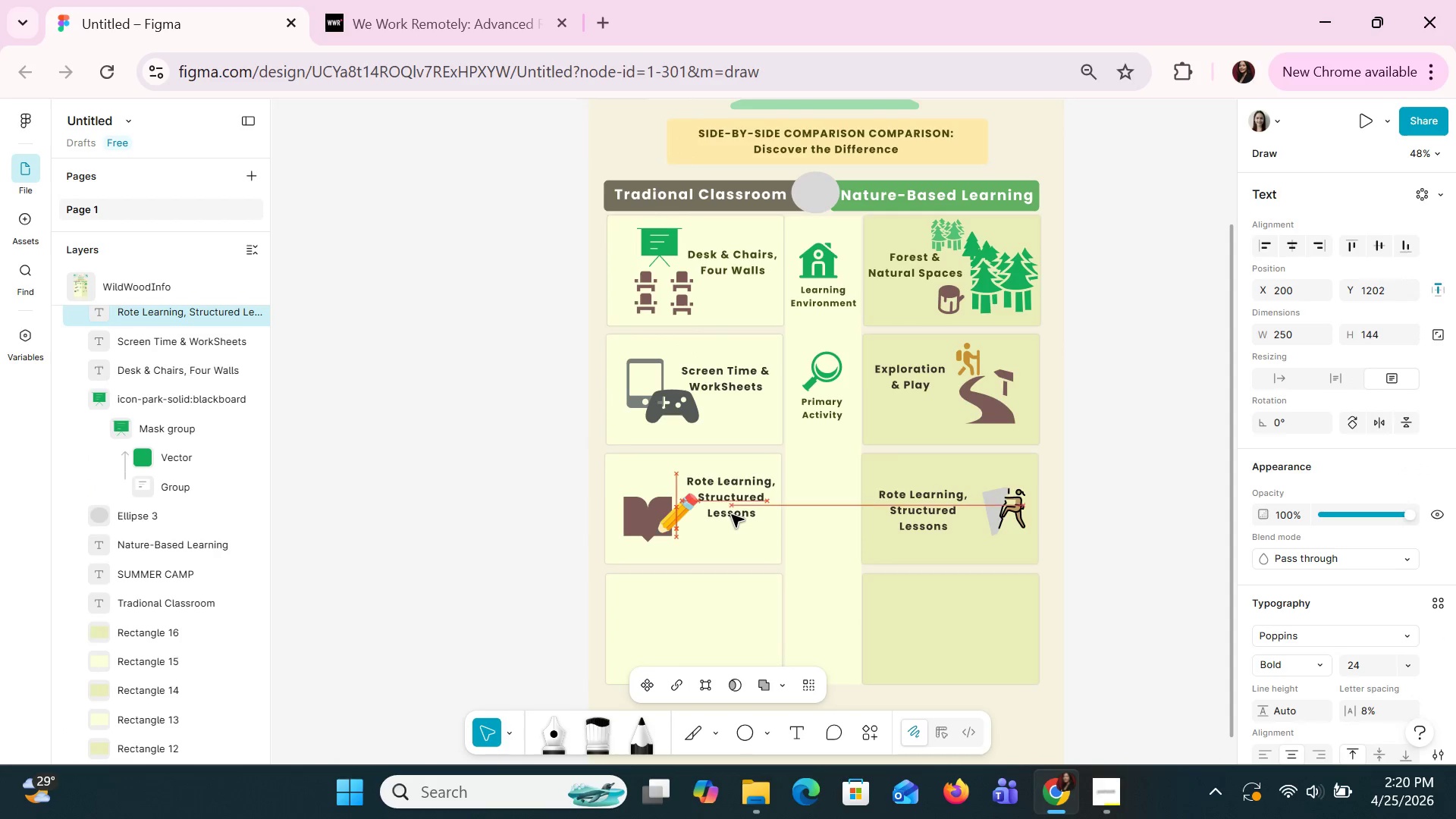 
hold_key(key=ArrowDown, duration=0.69)
 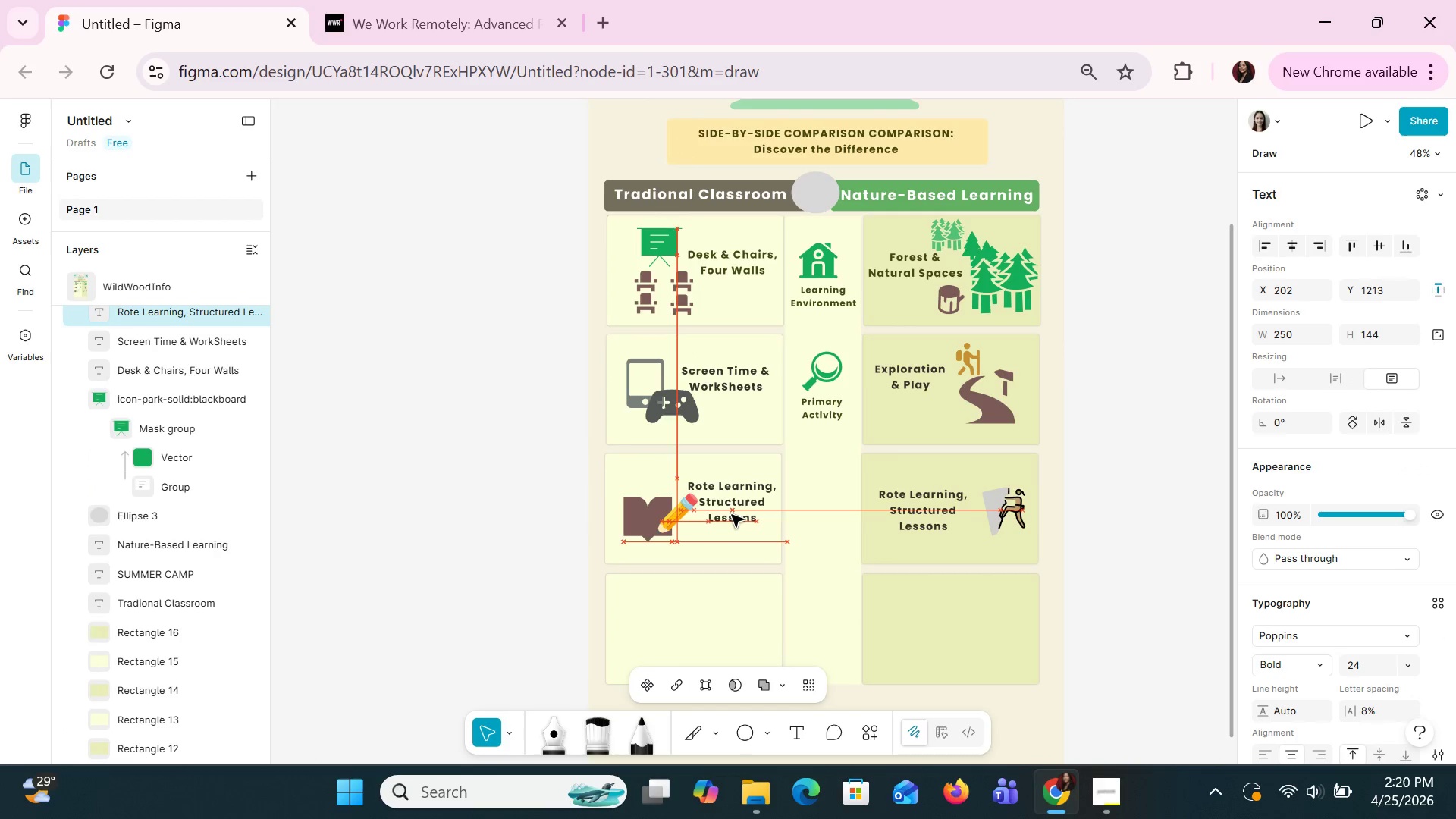 
key(ArrowRight)
 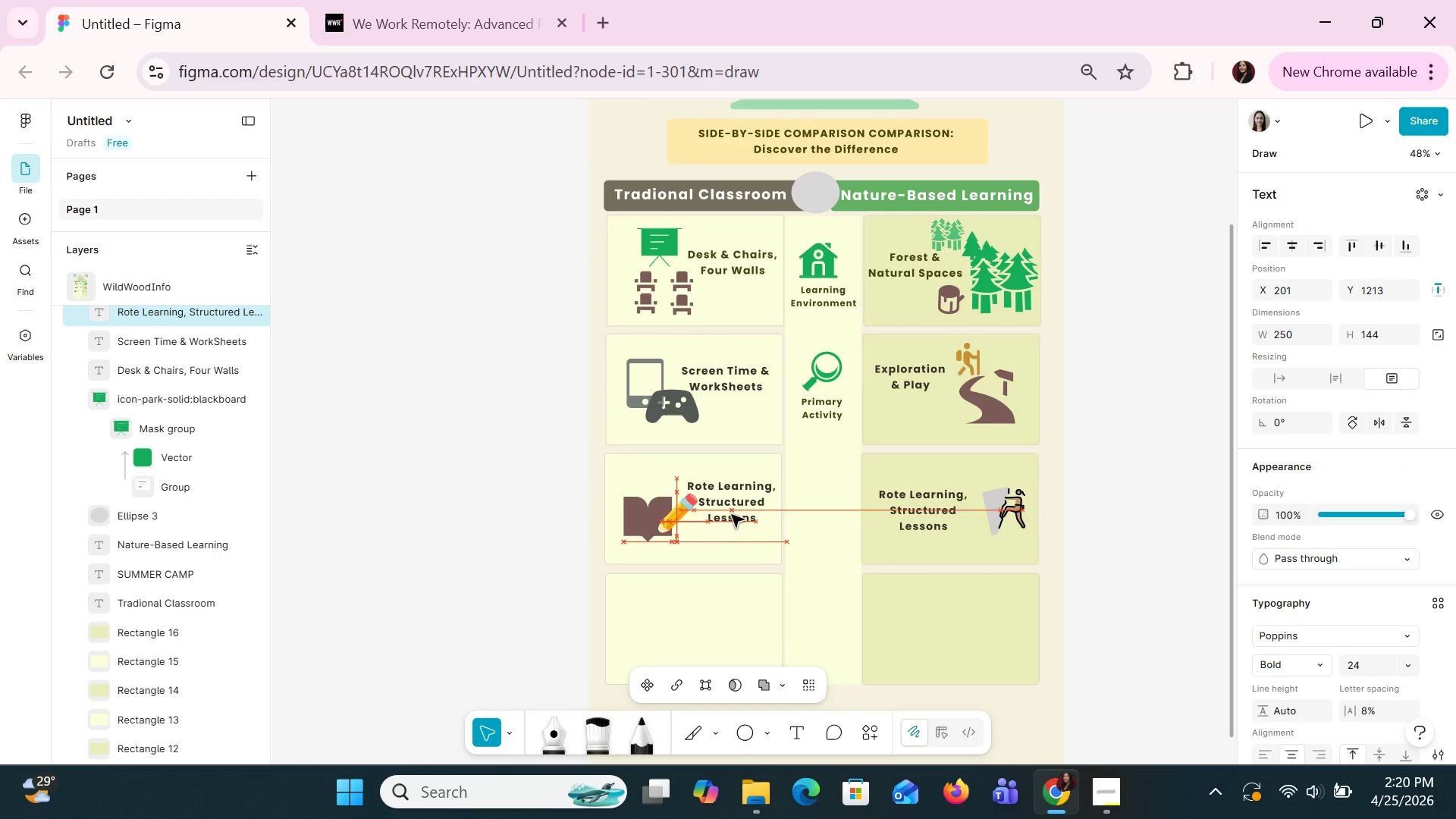 
key(ArrowRight)
 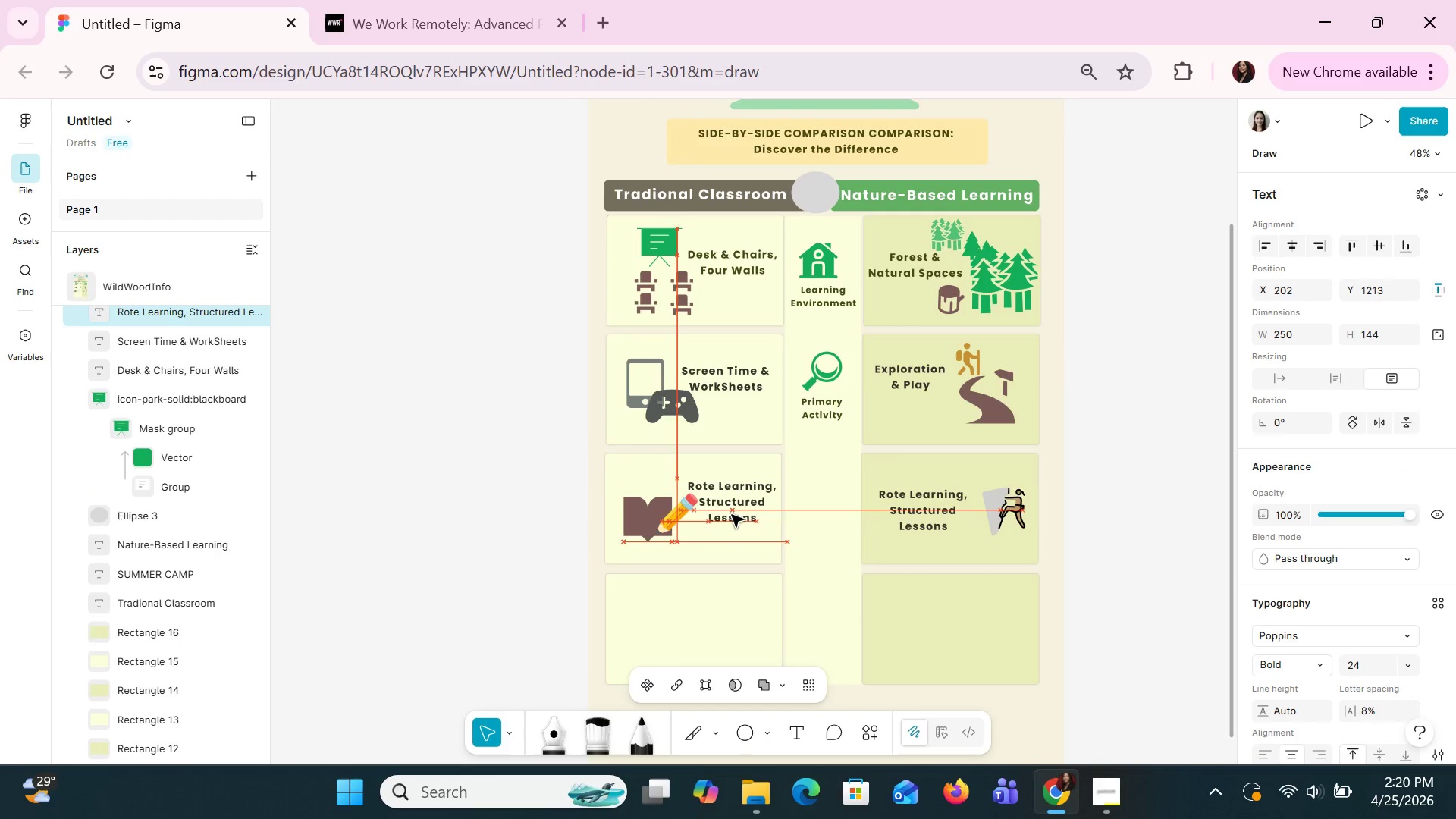 
key(ArrowRight)
 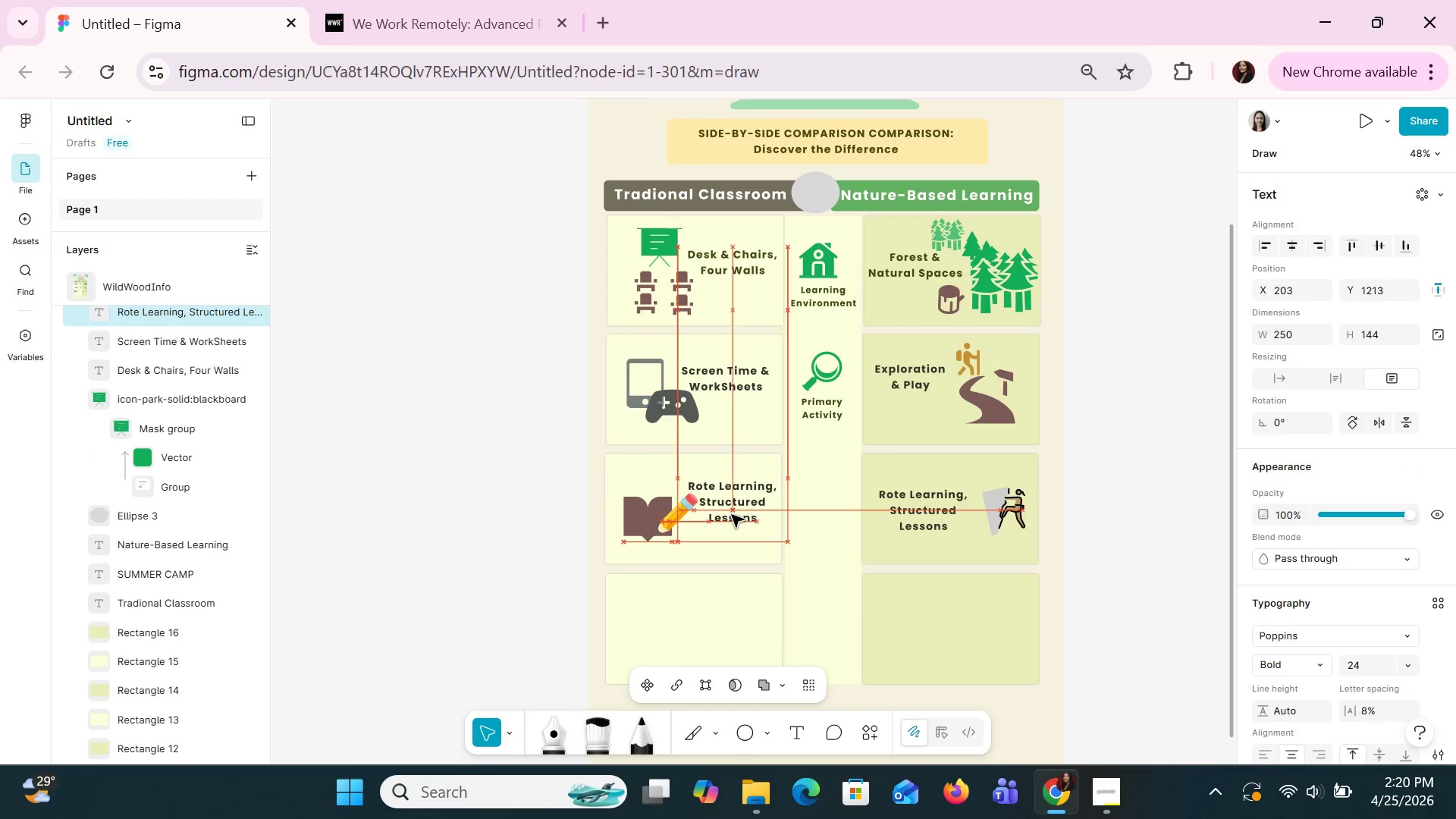 
key(ArrowRight)
 